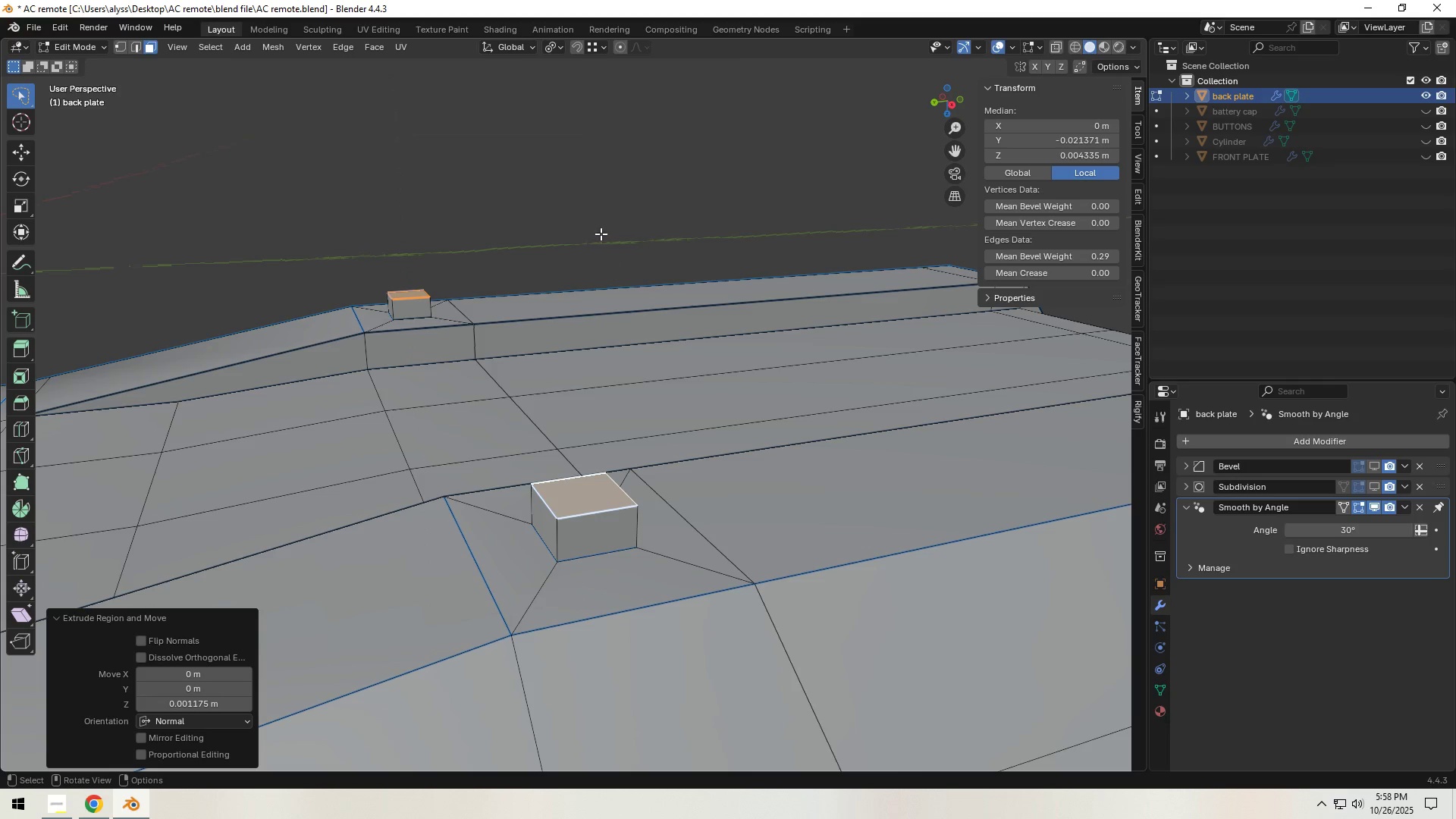 
left_click([601, 233])
 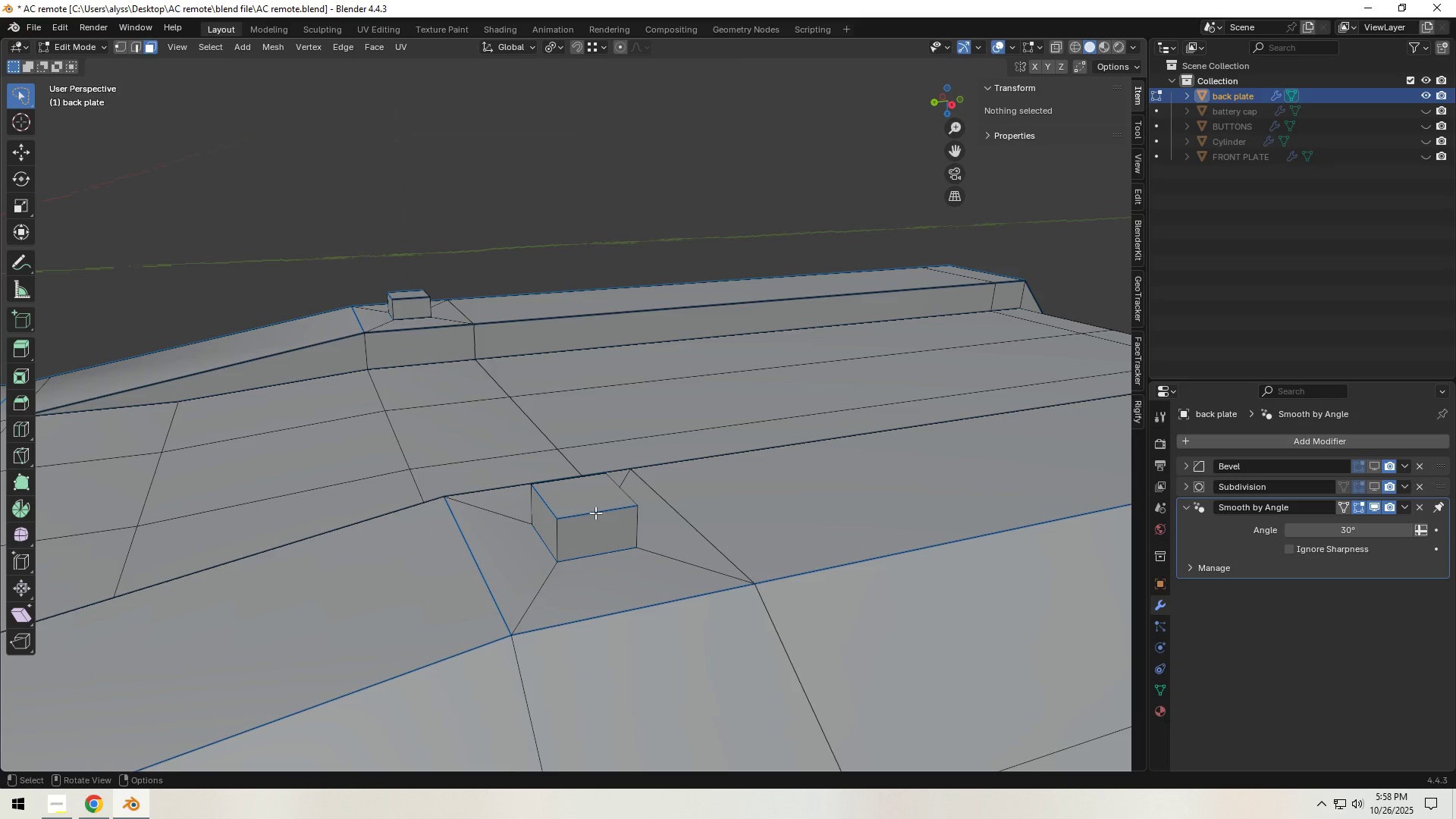 
scroll: coordinate [609, 575], scroll_direction: up, amount: 1.0
 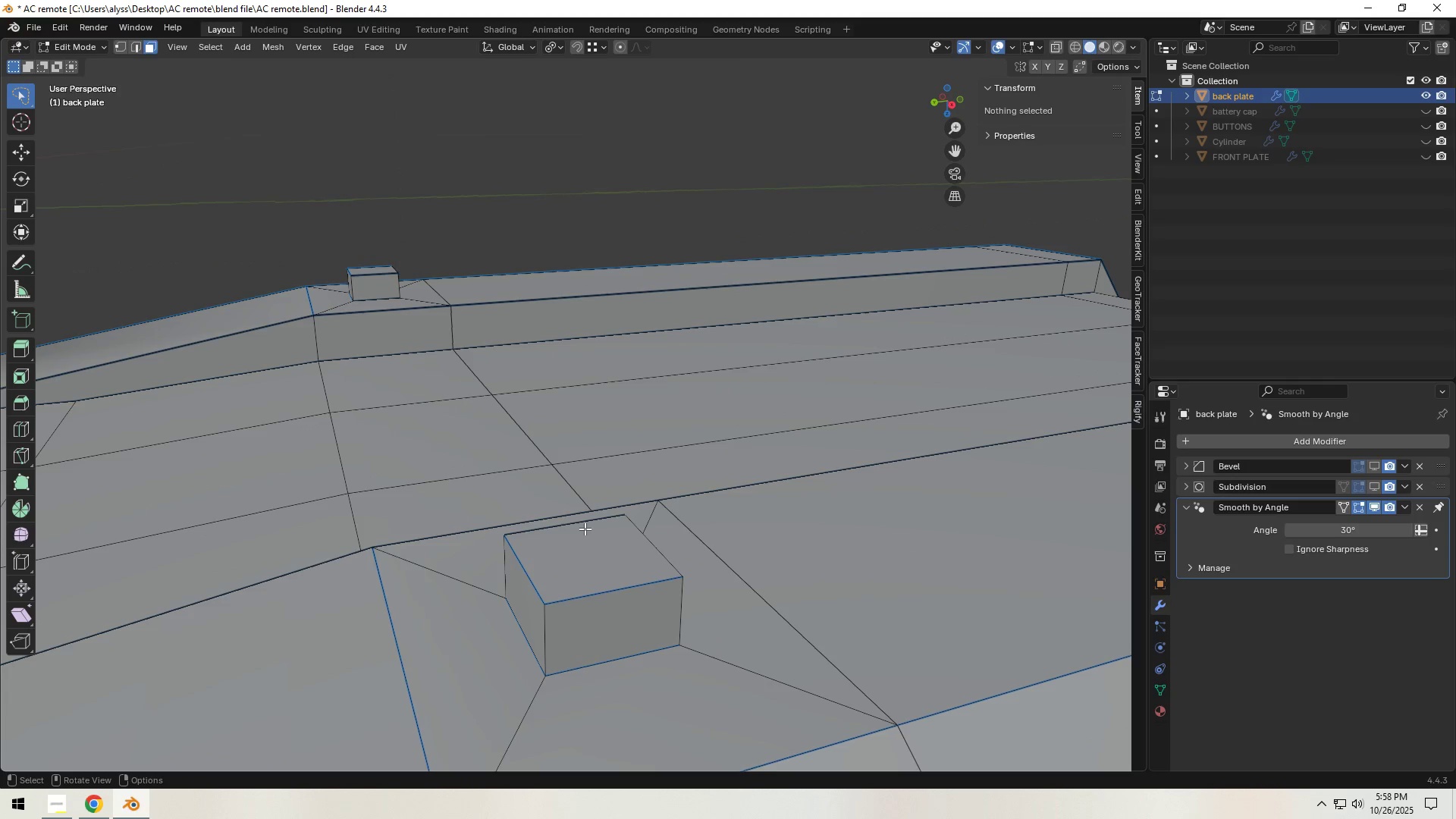 
left_click([585, 529])
 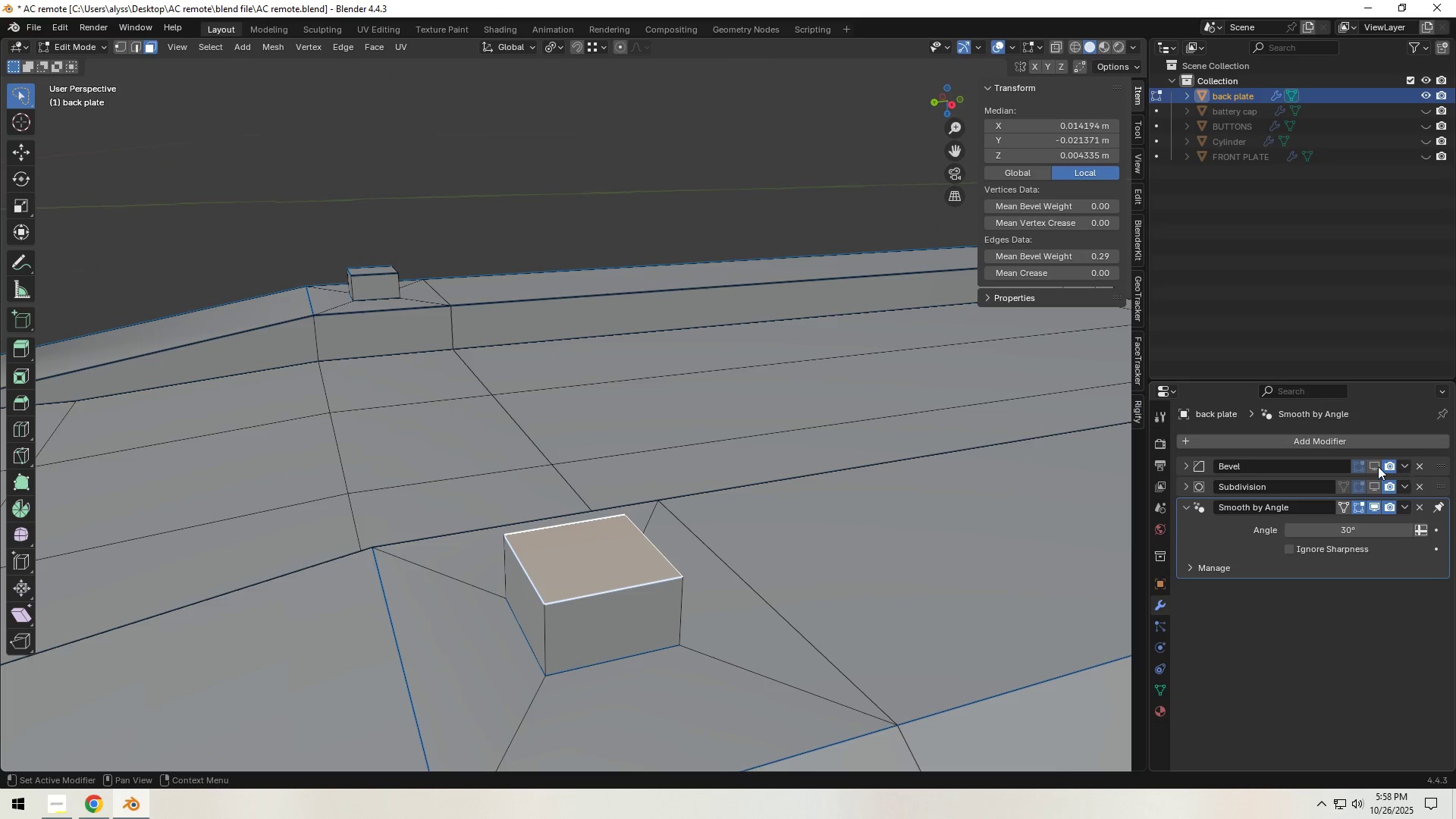 
double_click([1376, 480])
 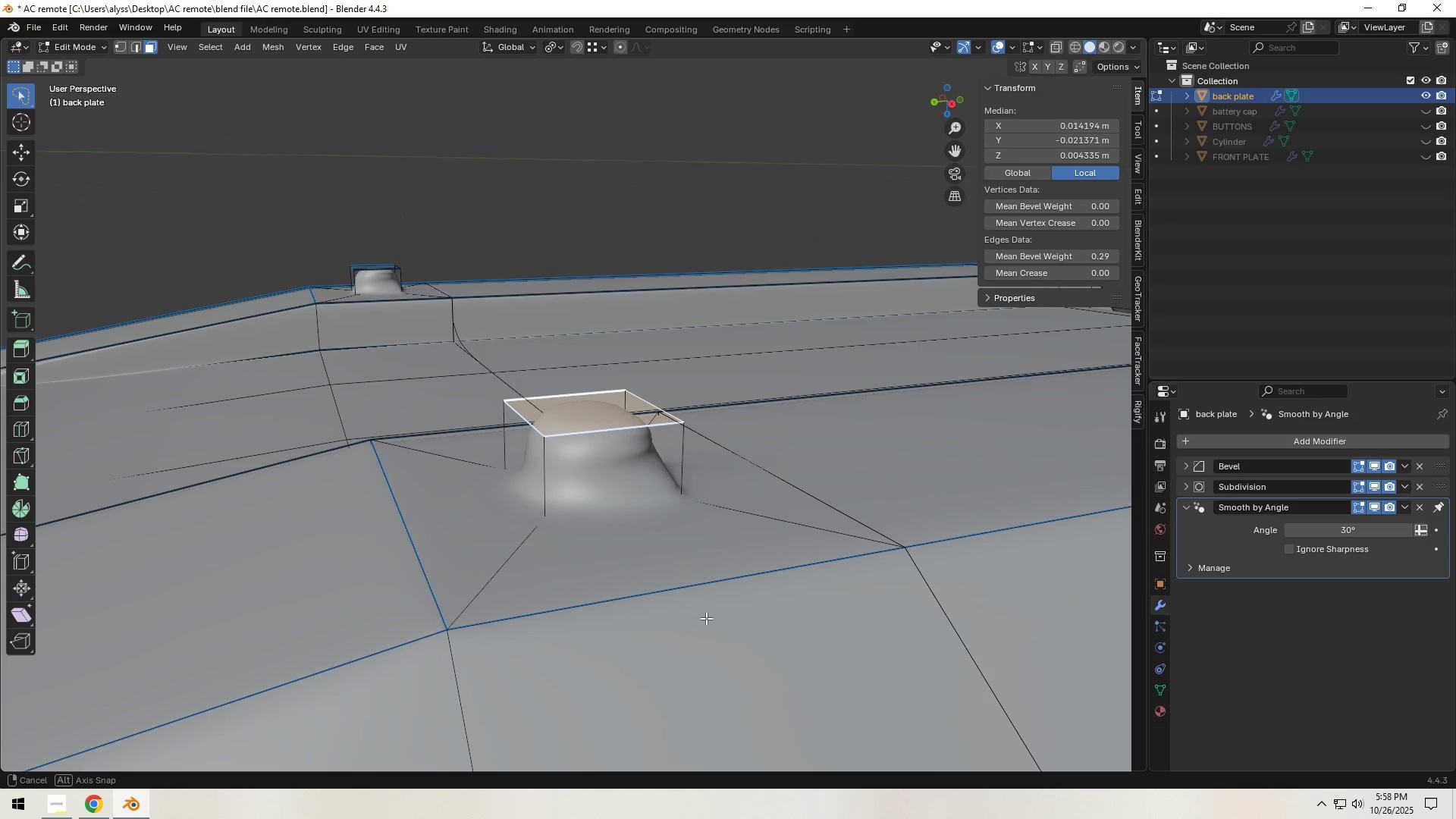 
left_click([601, 199])
 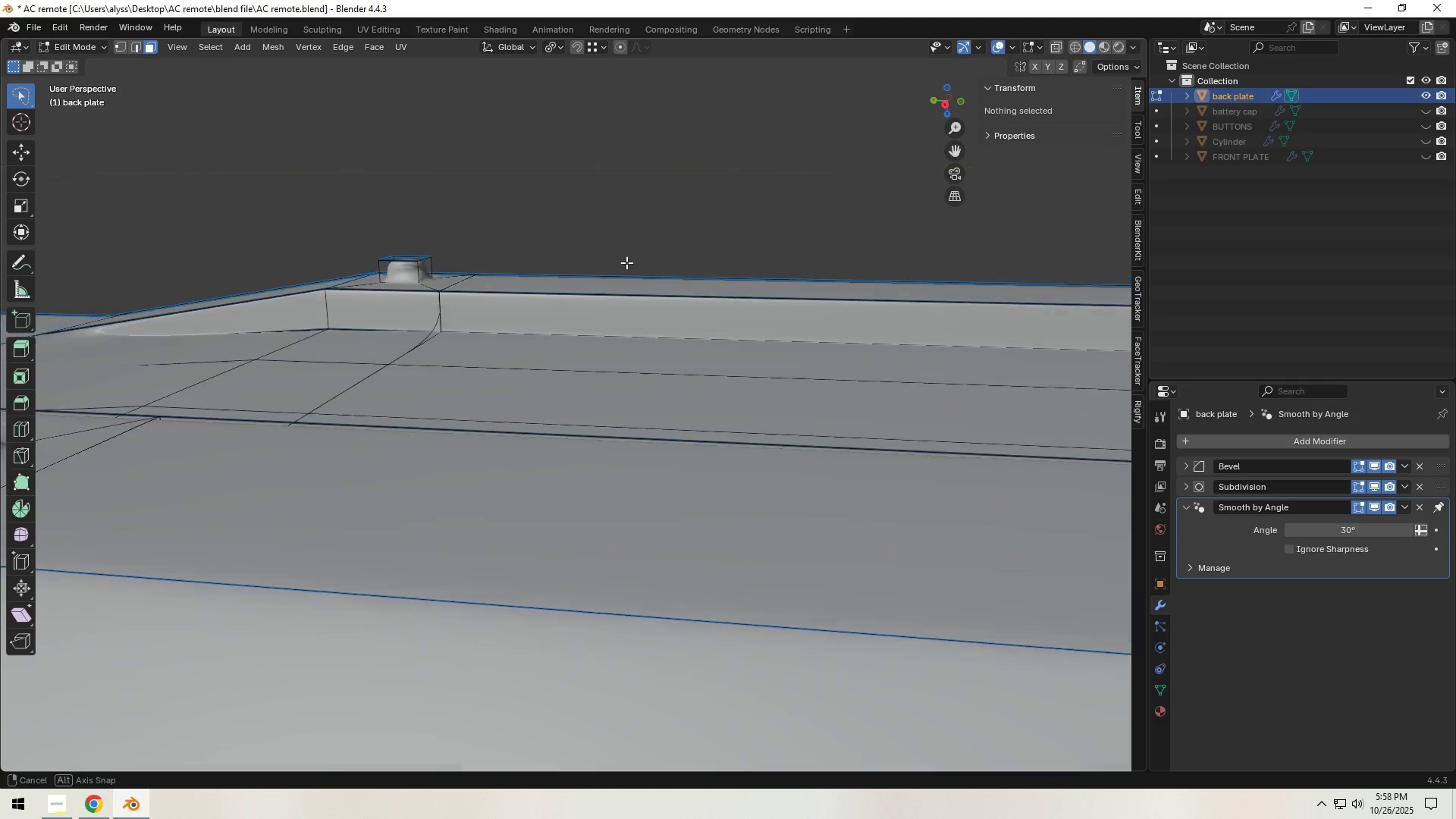 
hold_key(key=ShiftLeft, duration=0.73)
 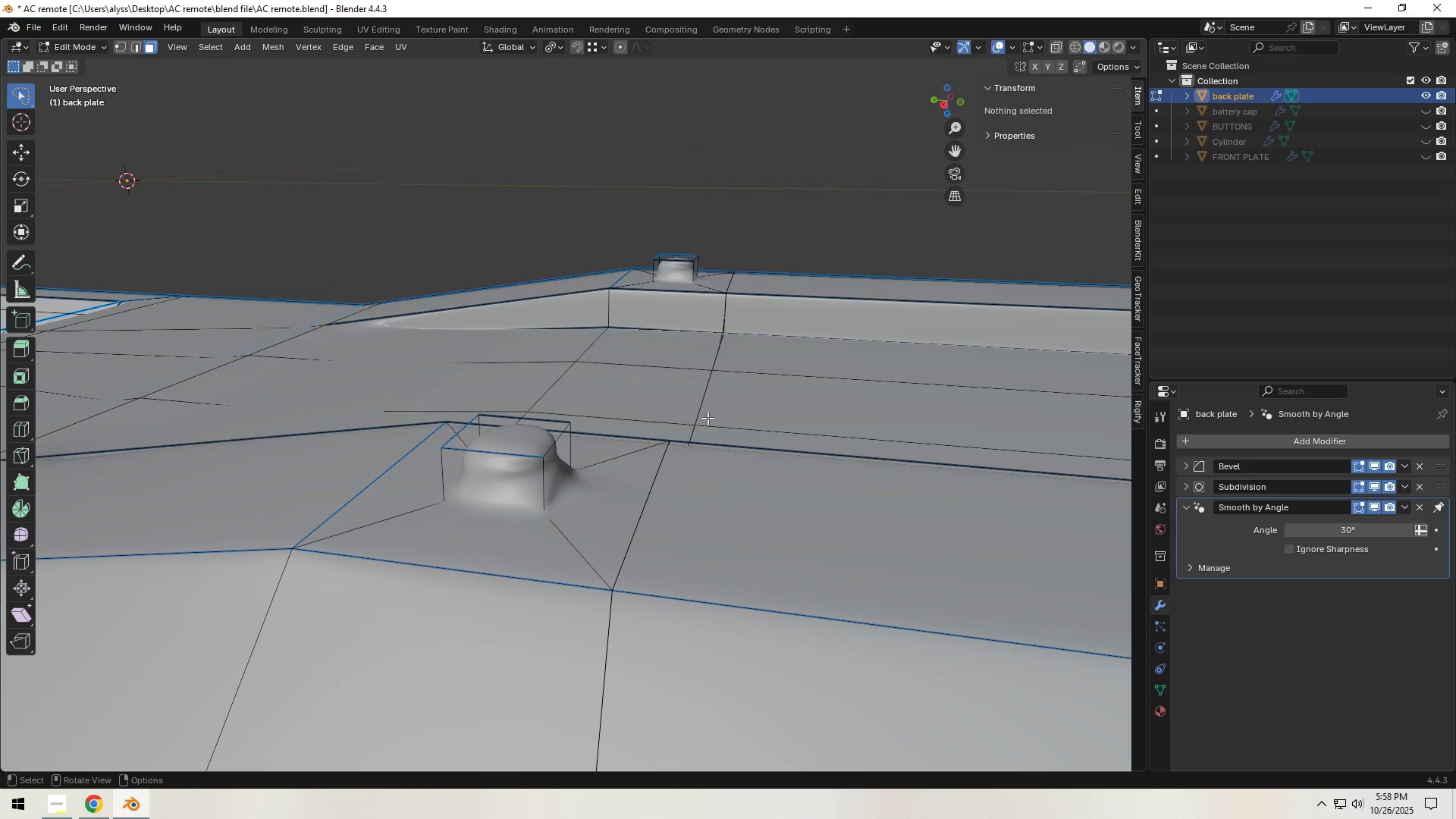 
scroll: coordinate [708, 419], scroll_direction: up, amount: 1.0
 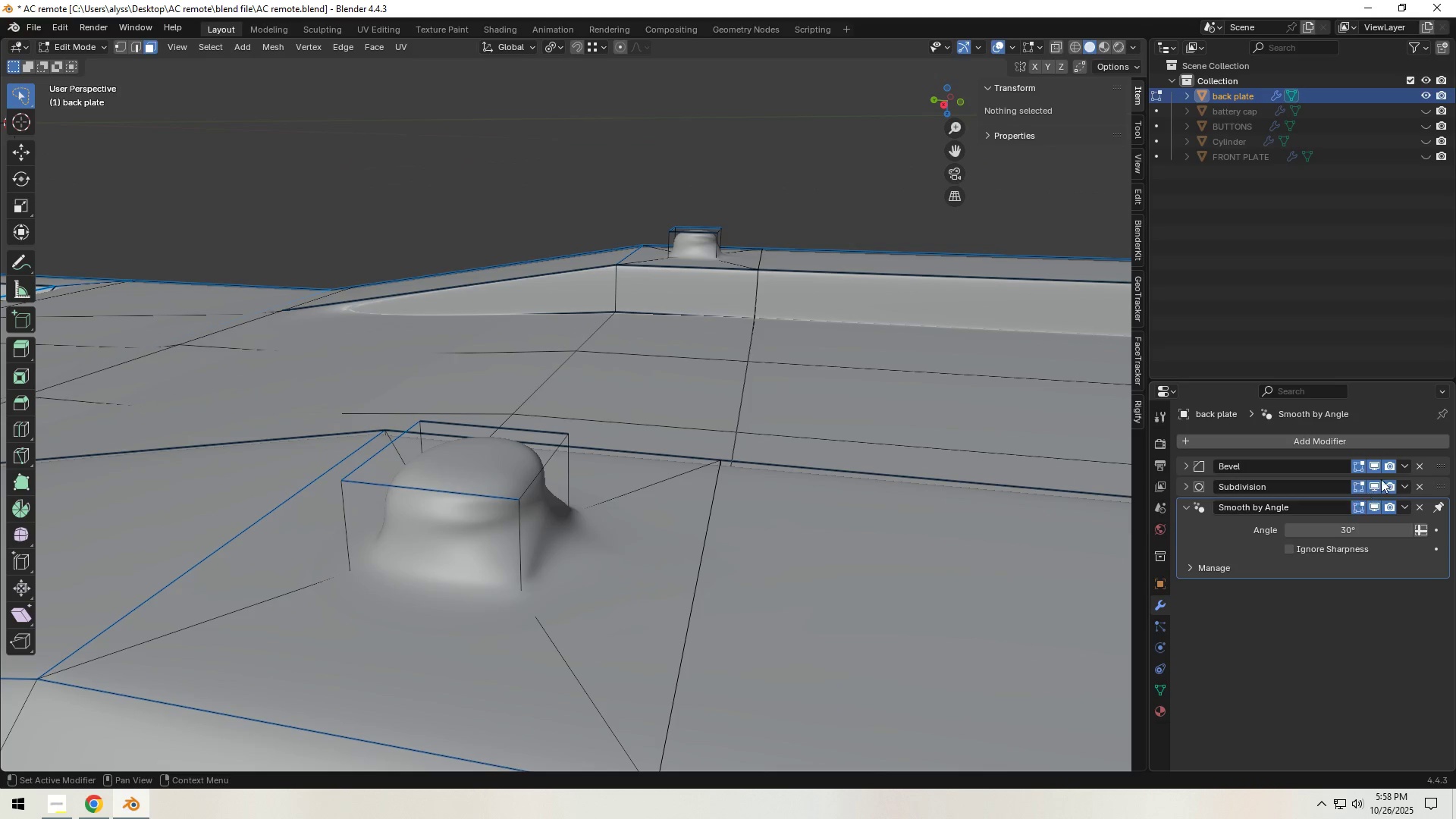 
left_click([1377, 469])
 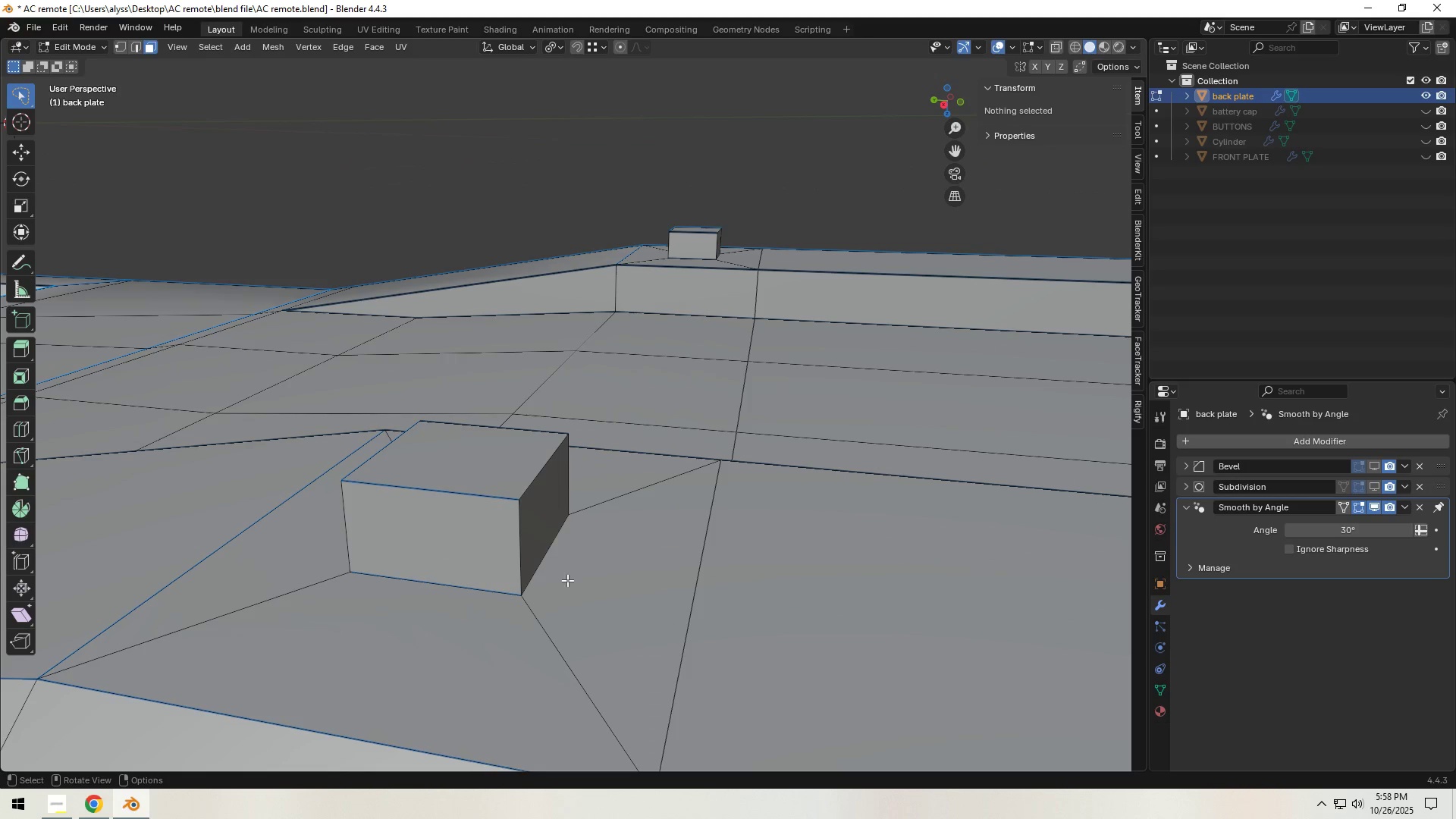 
key(2)
 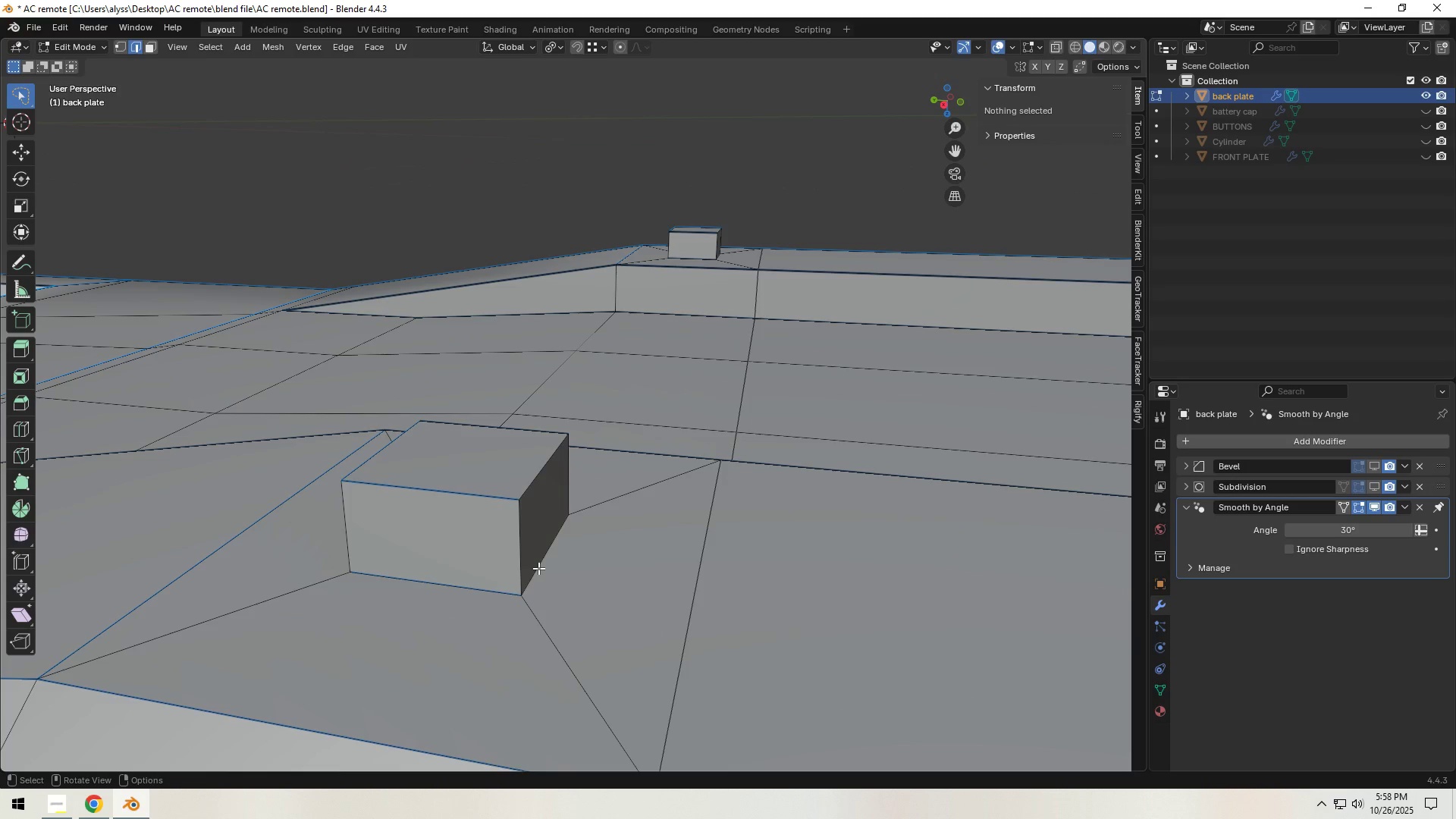 
left_click([538, 568])
 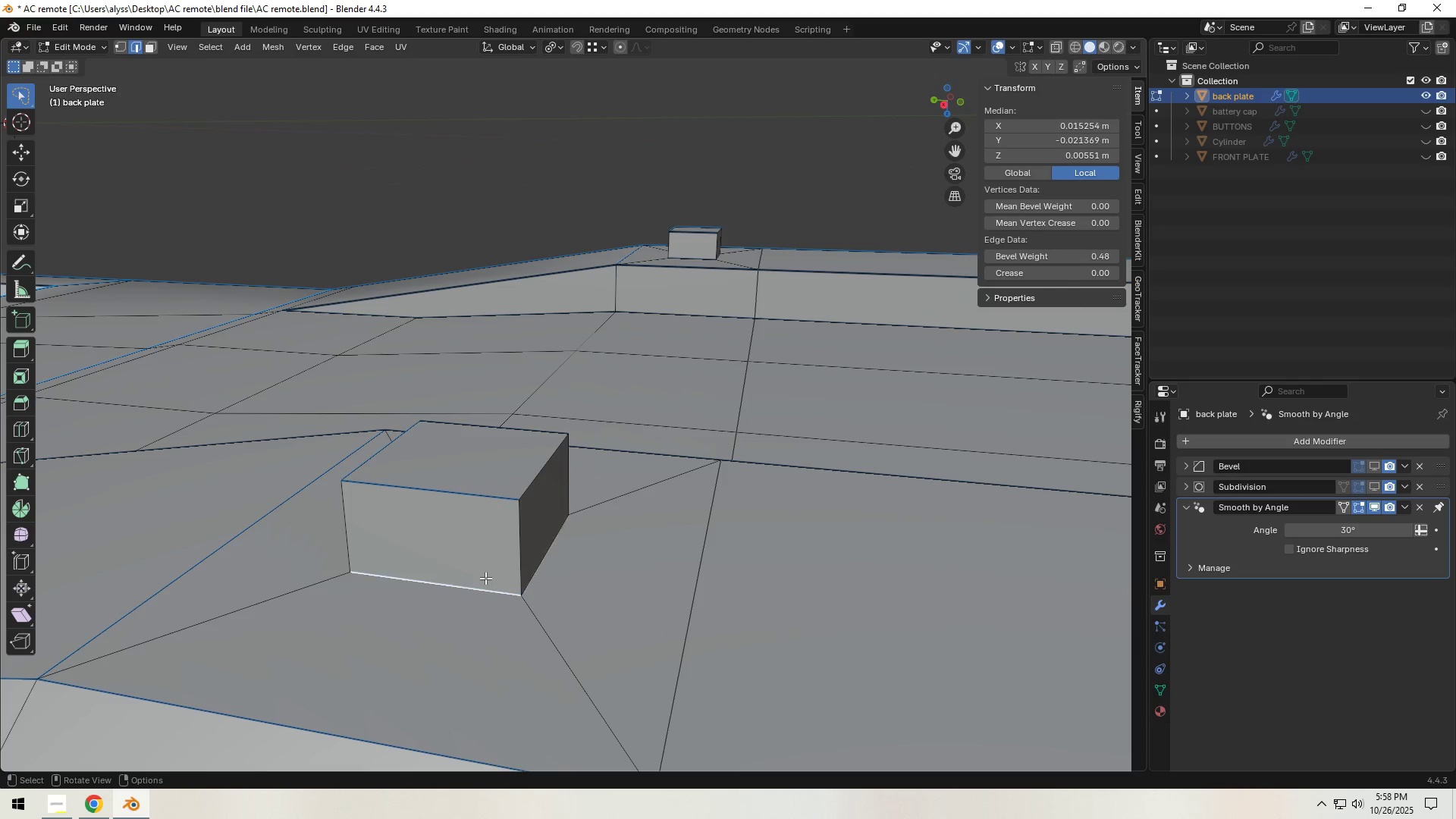 
hold_key(key=ShiftLeft, duration=0.51)
left_click([544, 566])
 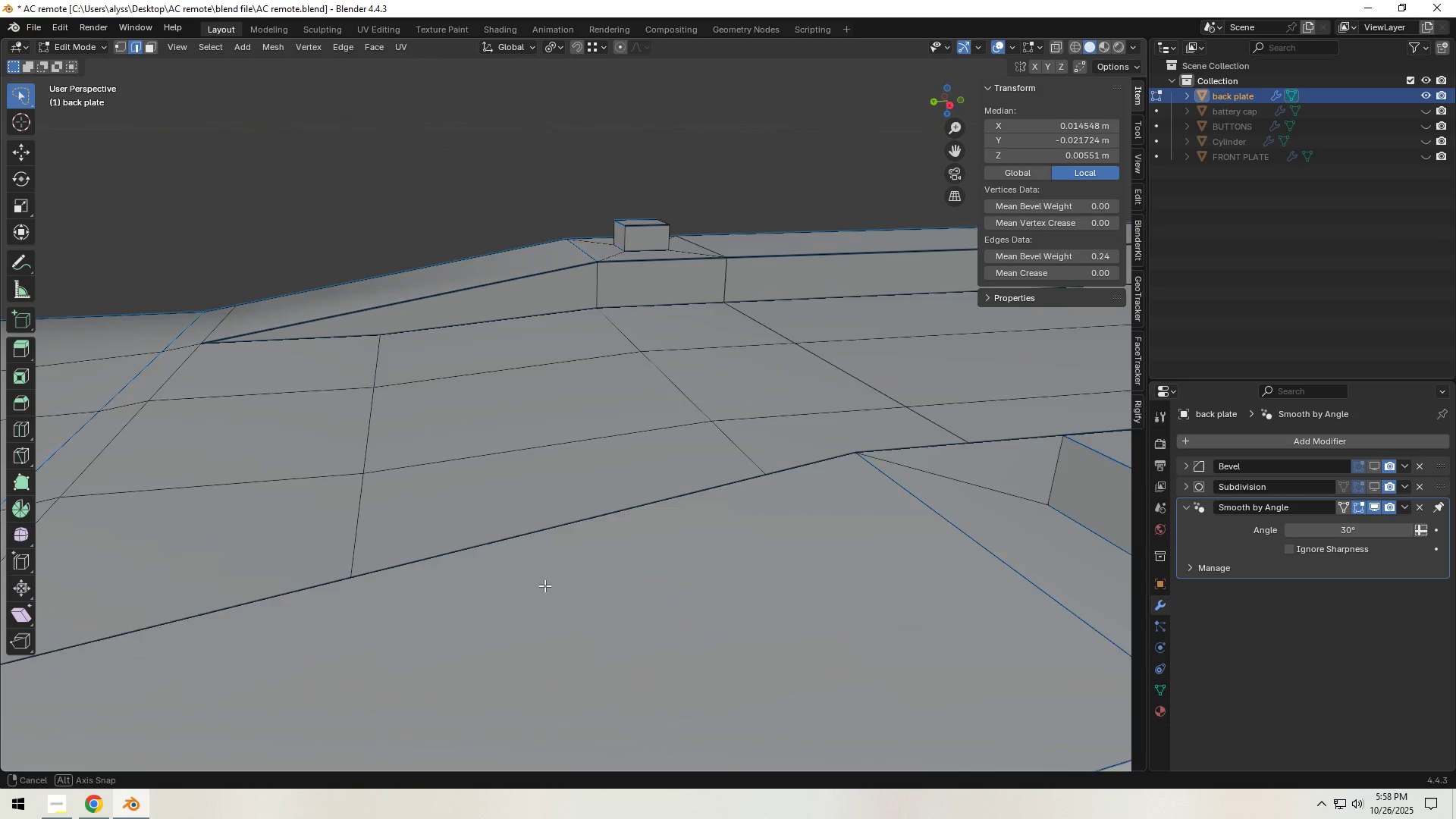 
hold_key(key=ShiftLeft, duration=1.21)
left_click([799, 551])
 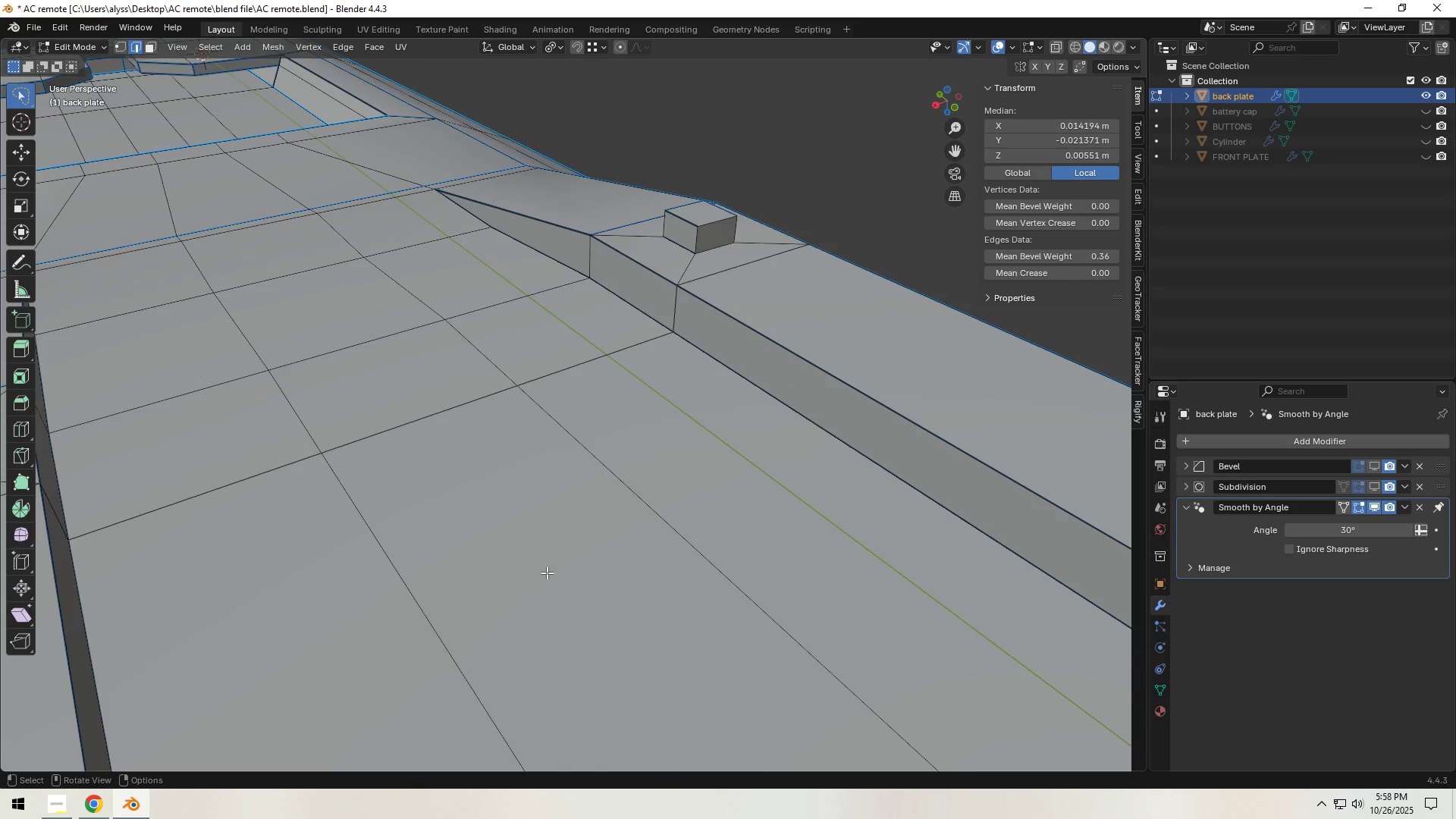 
key(Backquote)
 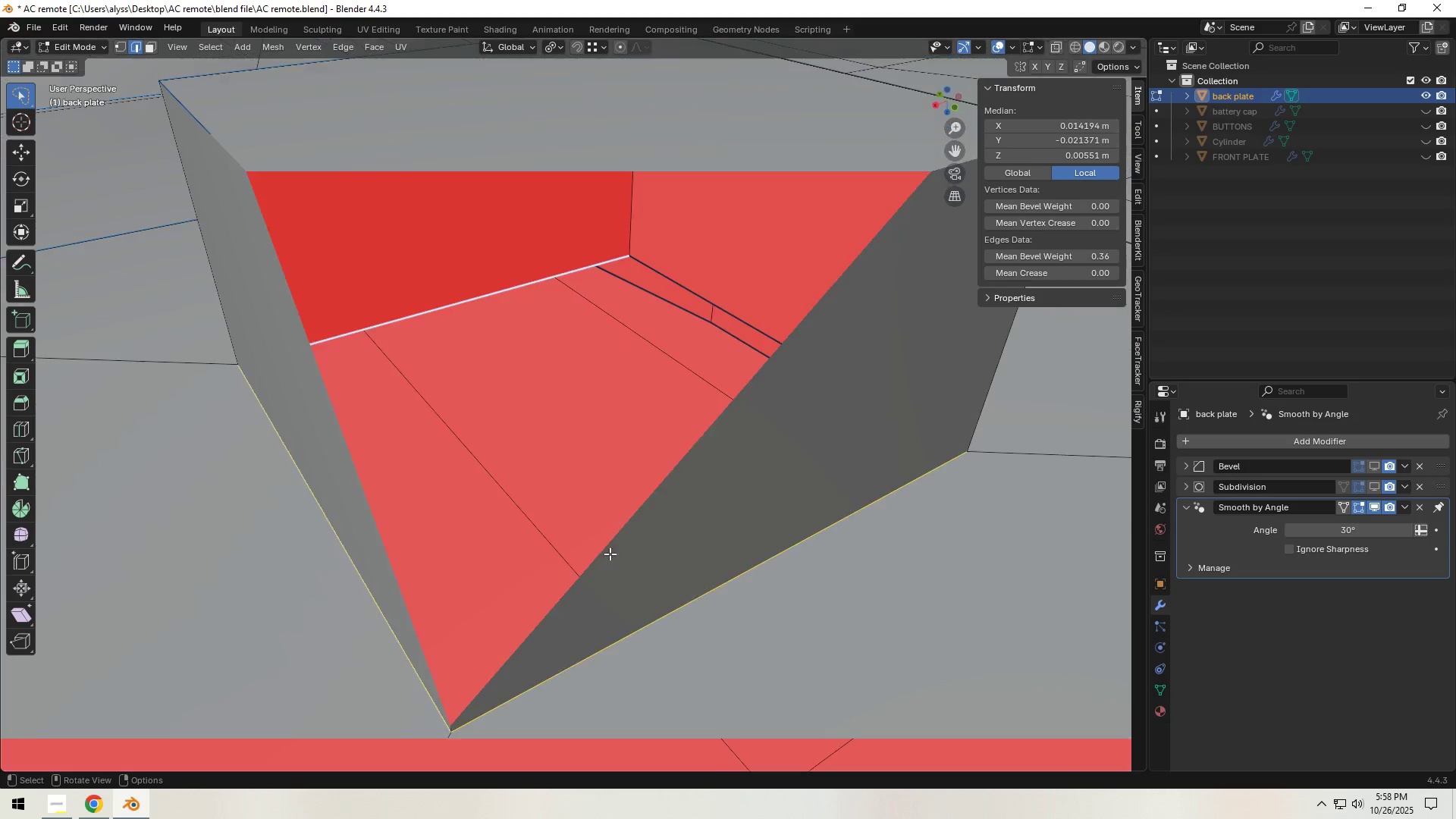 
scroll: coordinate [649, 550], scroll_direction: down, amount: 5.0
 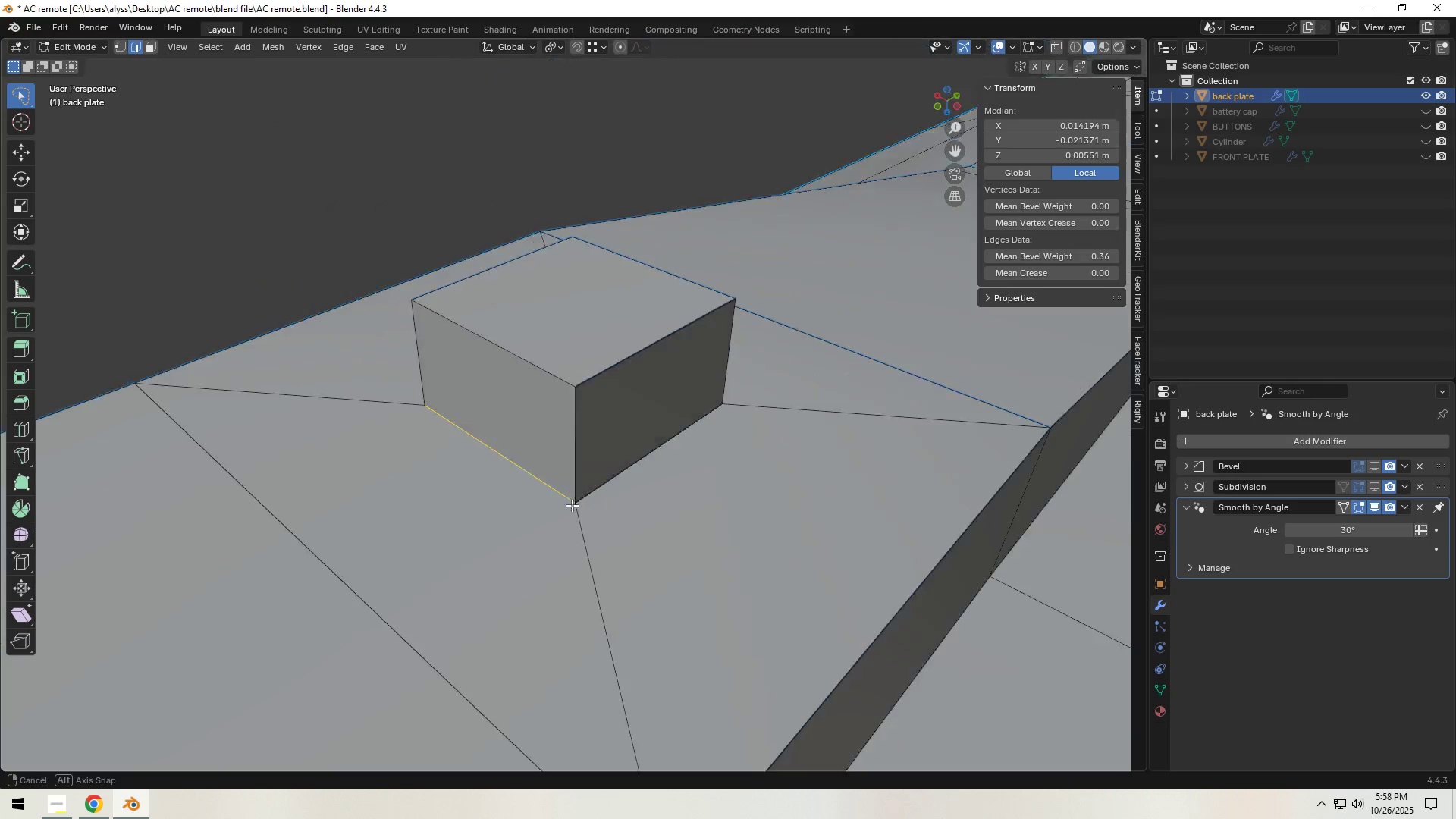 
hold_key(key=ShiftLeft, duration=1.5)
left_click([610, 465])
 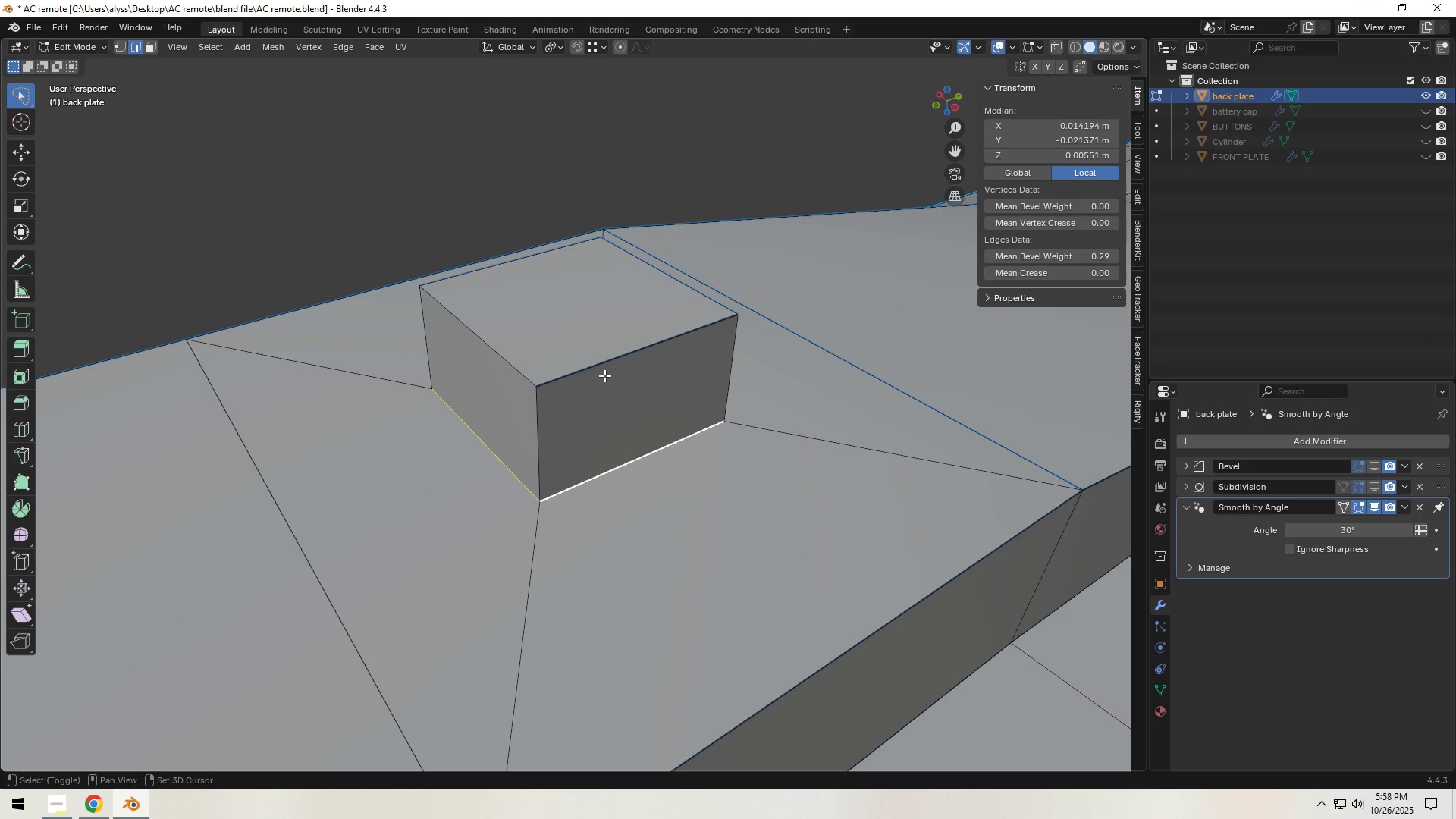 
left_click([604, 368])
 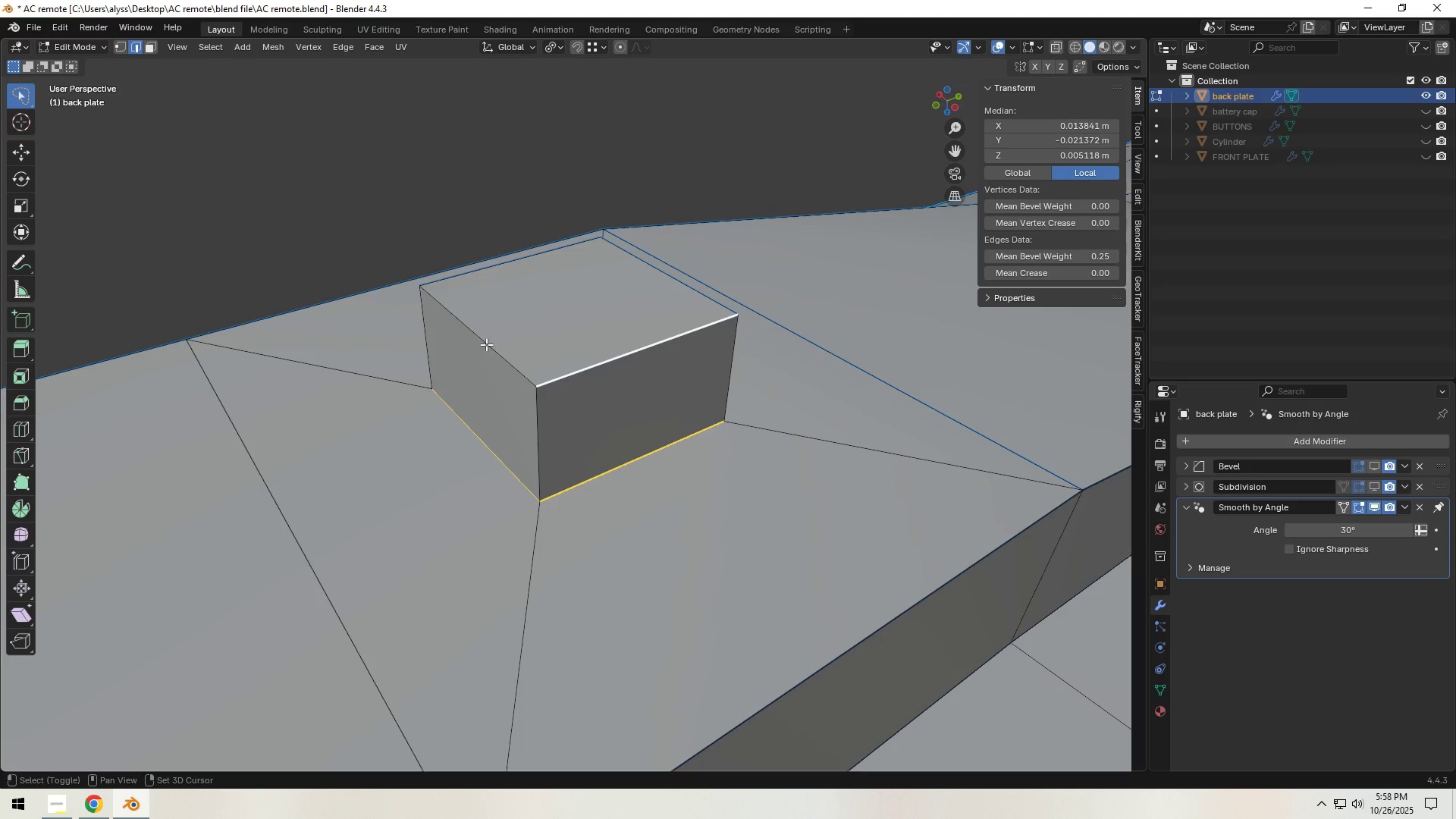 
hold_key(key=ShiftLeft, duration=0.55)
left_click([486, 344])
 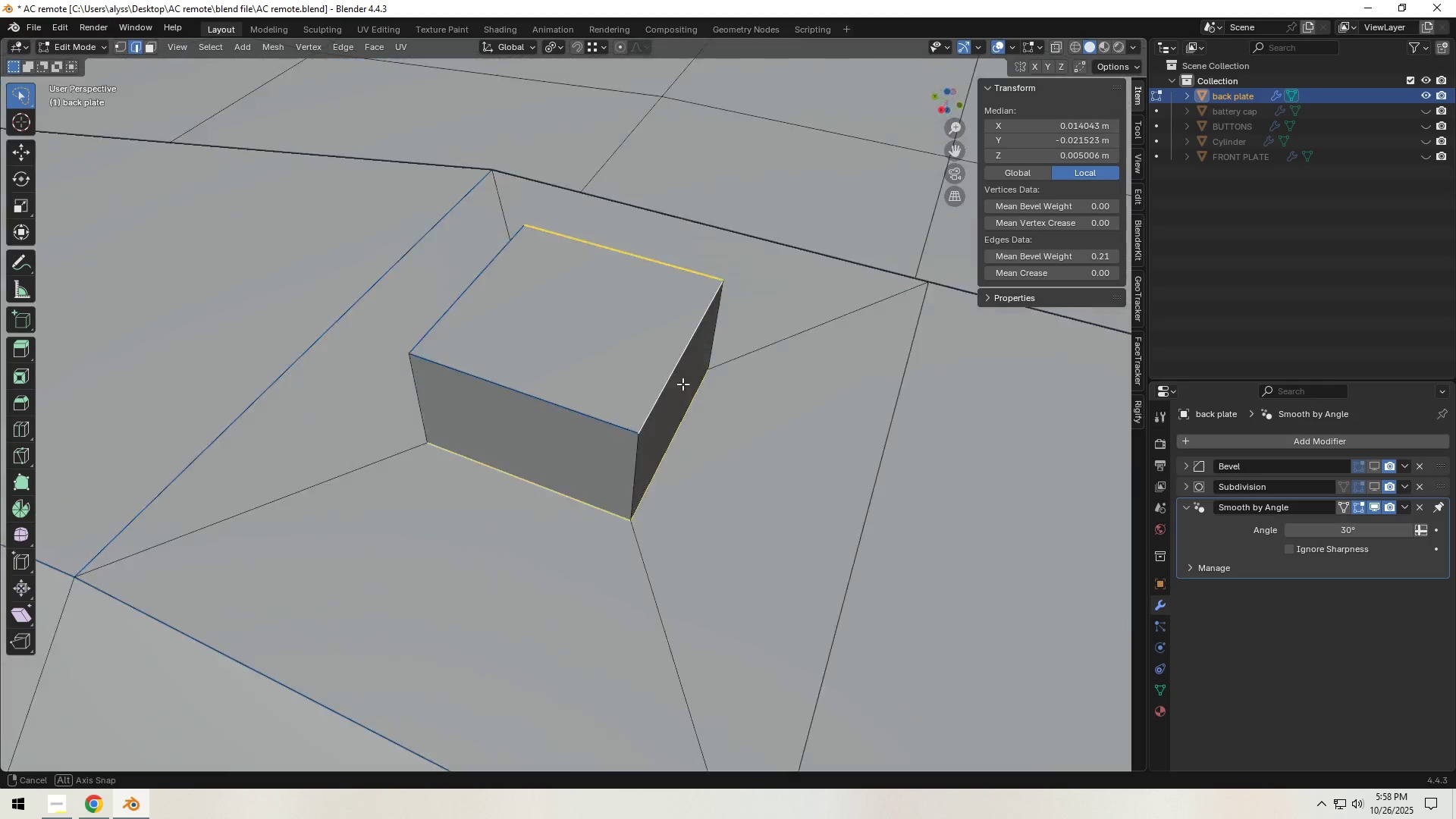 
hold_key(key=ShiftLeft, duration=0.48)
left_click([601, 363])
 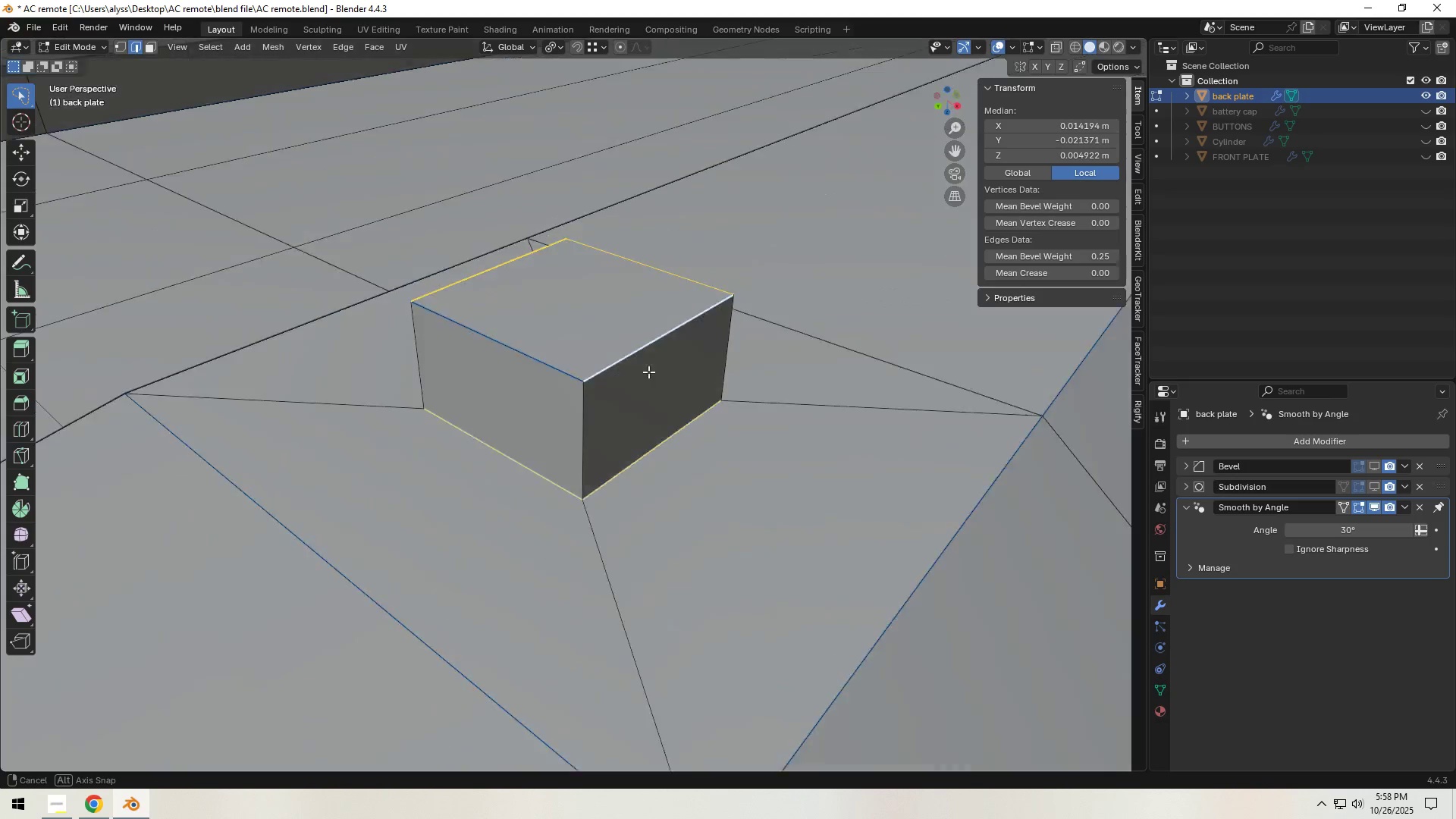 
hold_key(key=ShiftLeft, duration=0.58)
left_click([575, 359])
 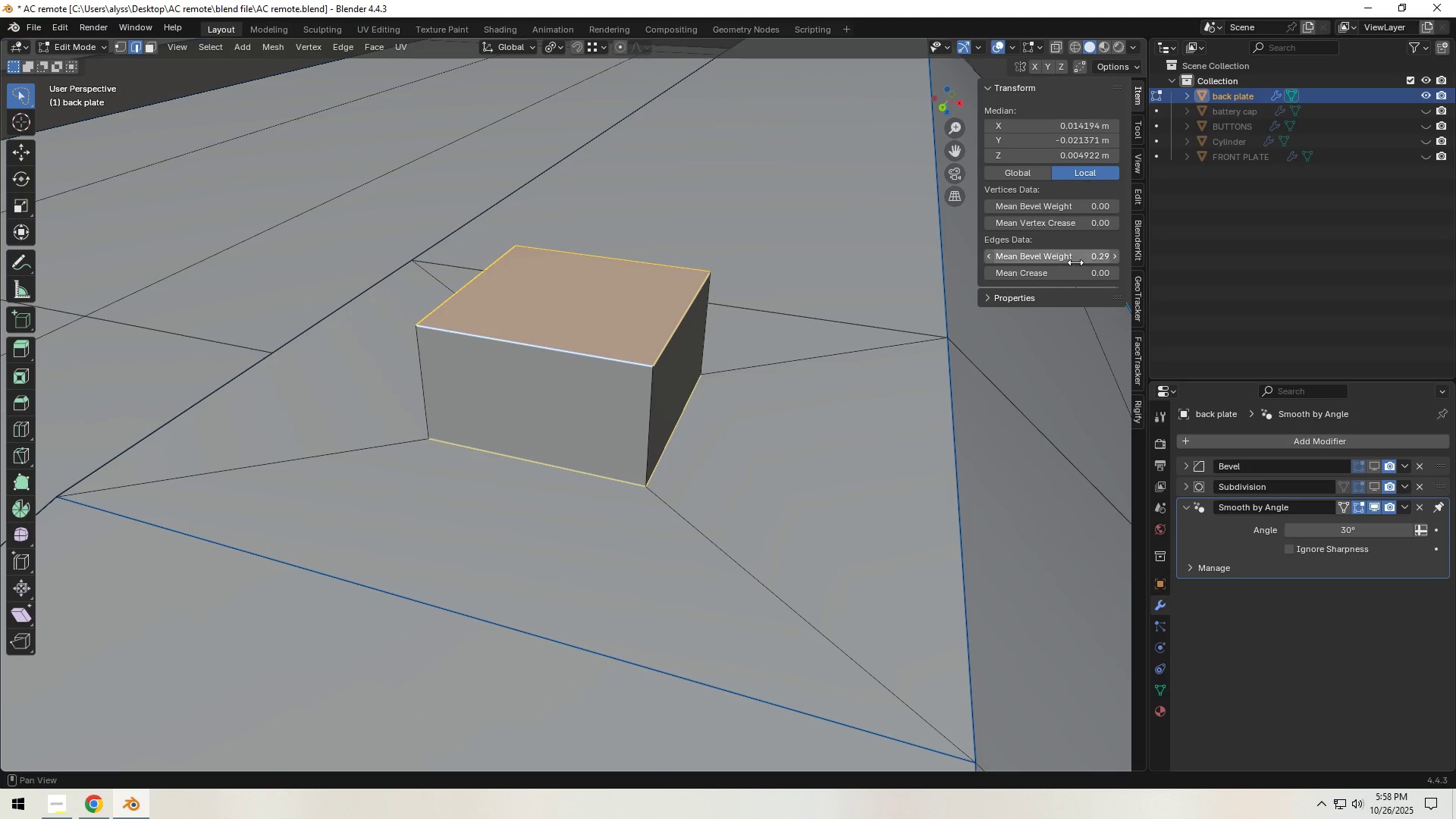 
left_click_drag(start_coordinate=[1077, 262], to_coordinate=[420, 353])
 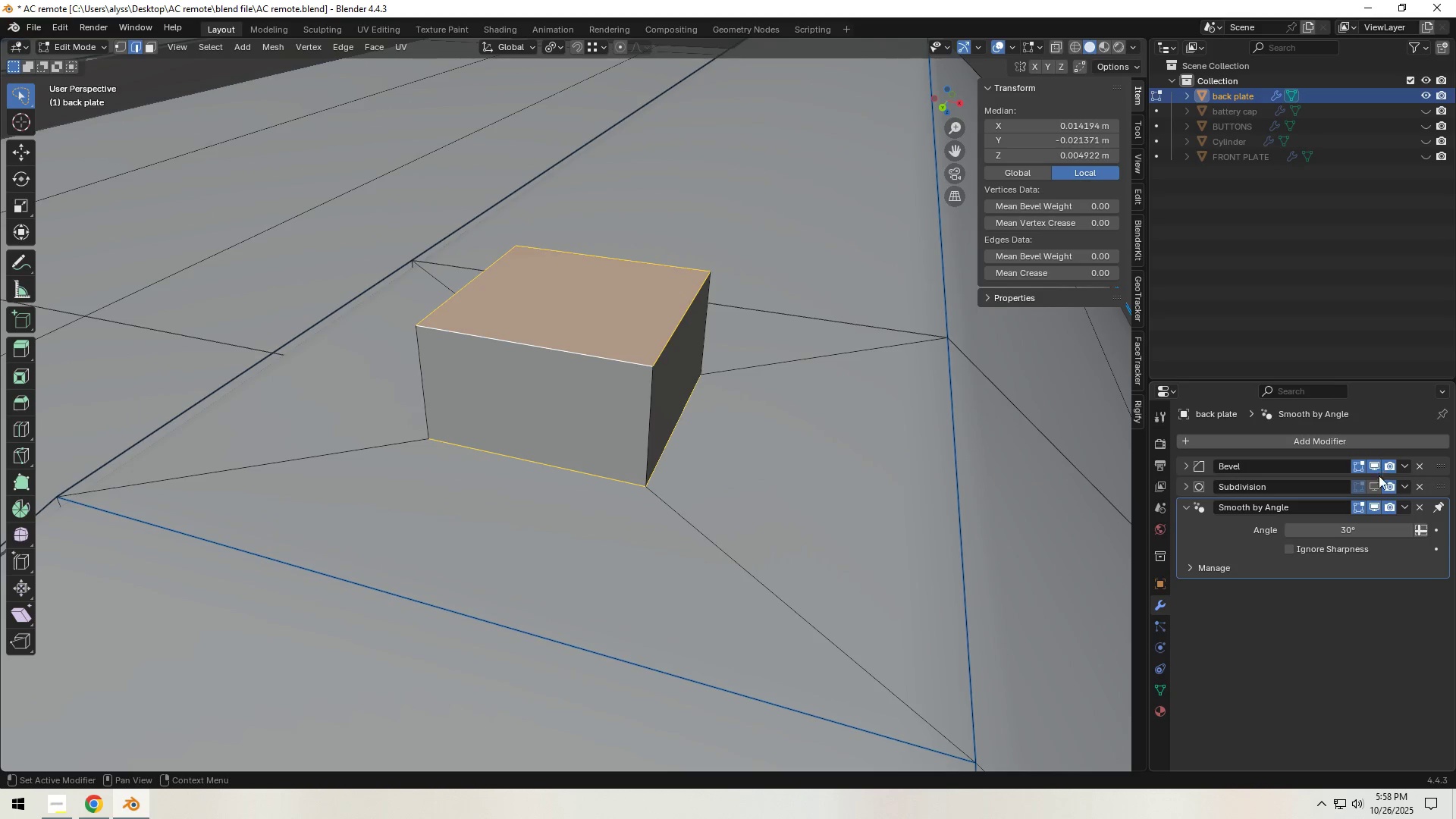 
double_click([1374, 482])
 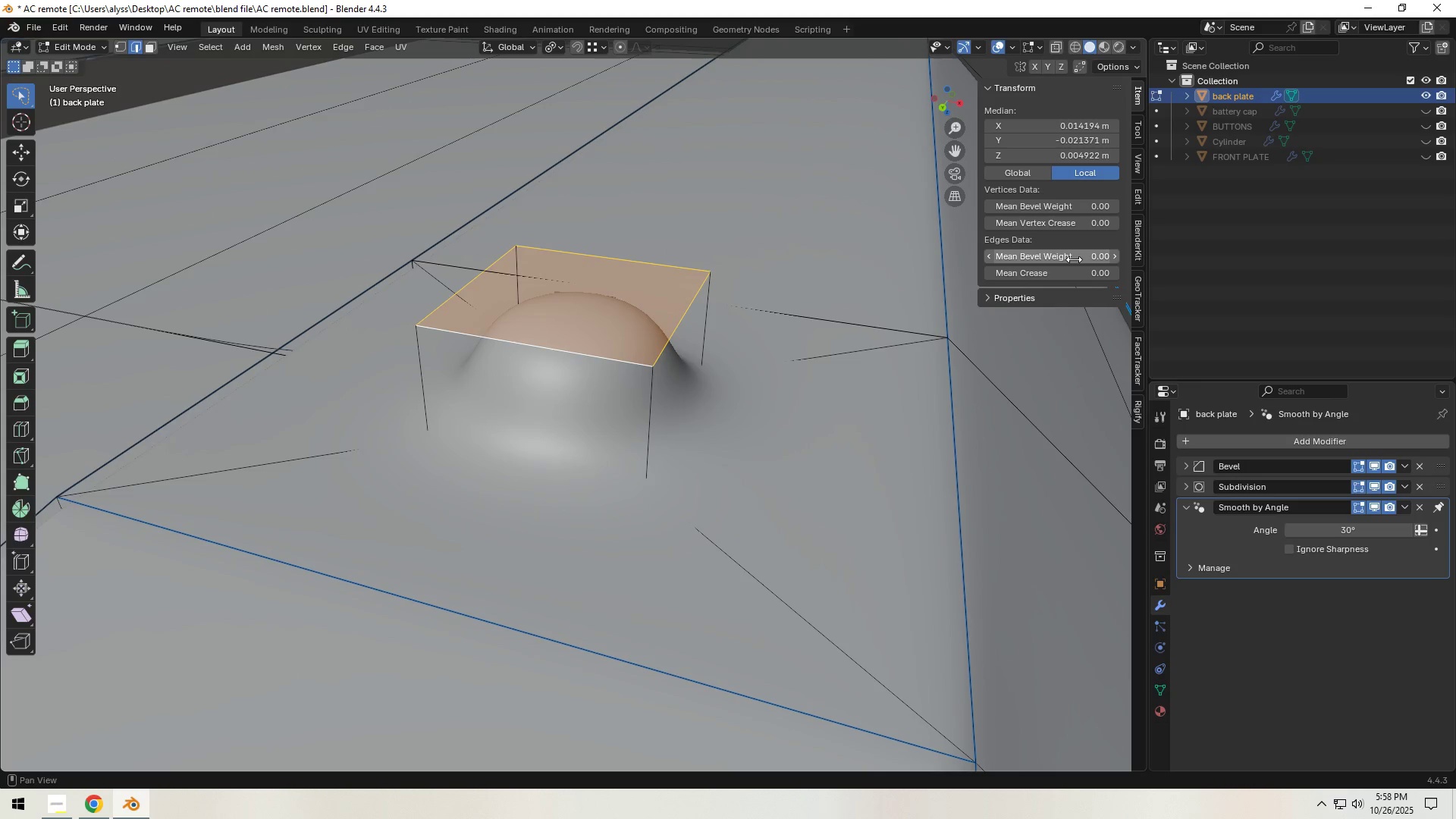 
left_click_drag(start_coordinate=[1051, 258], to_coordinate=[1282, 262])
 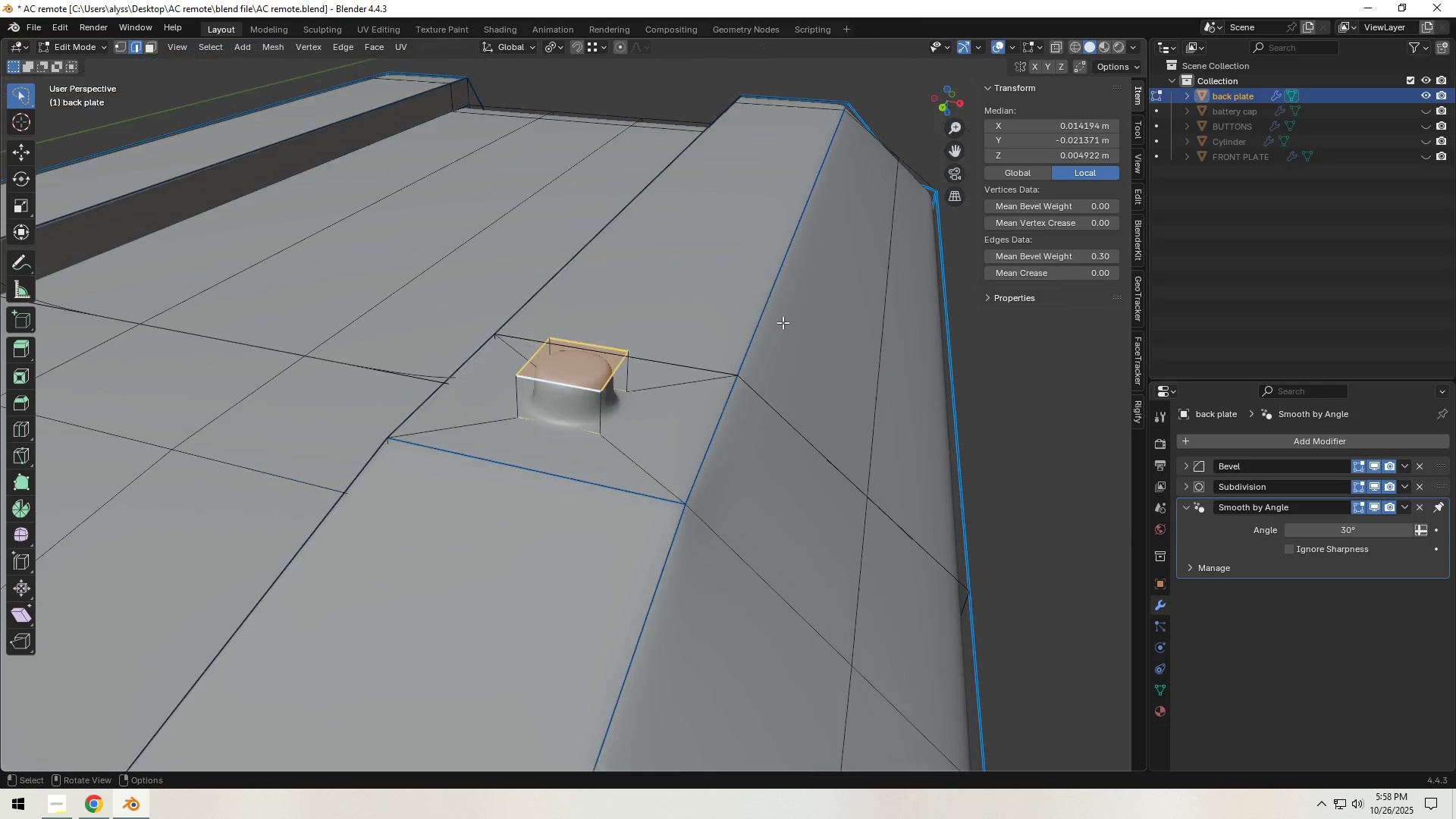 
hold_key(key=ShiftLeft, duration=1.52)
 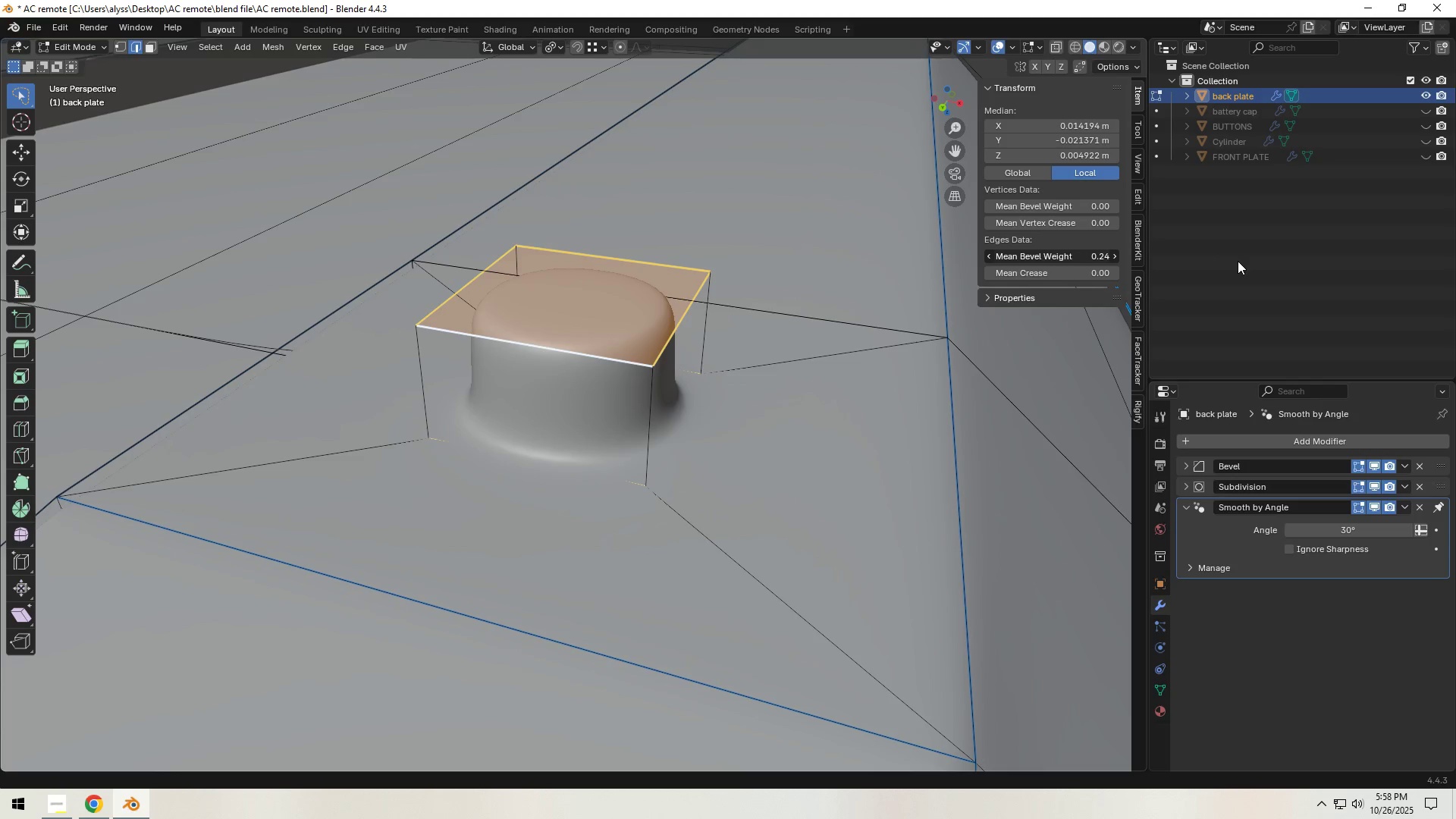 
hold_key(key=ShiftLeft, duration=1.53)
 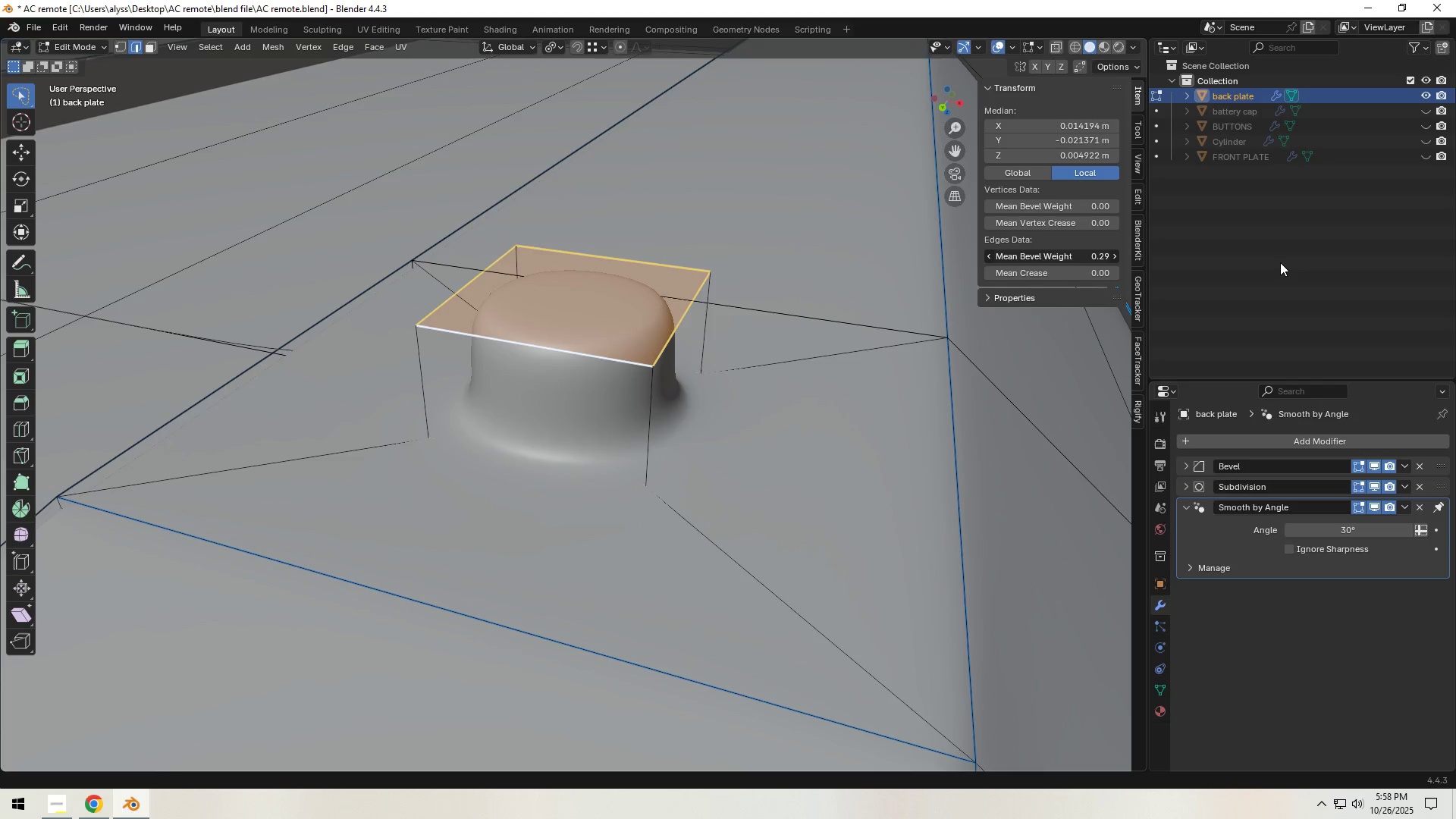 
hold_key(key=ShiftLeft, duration=0.99)
 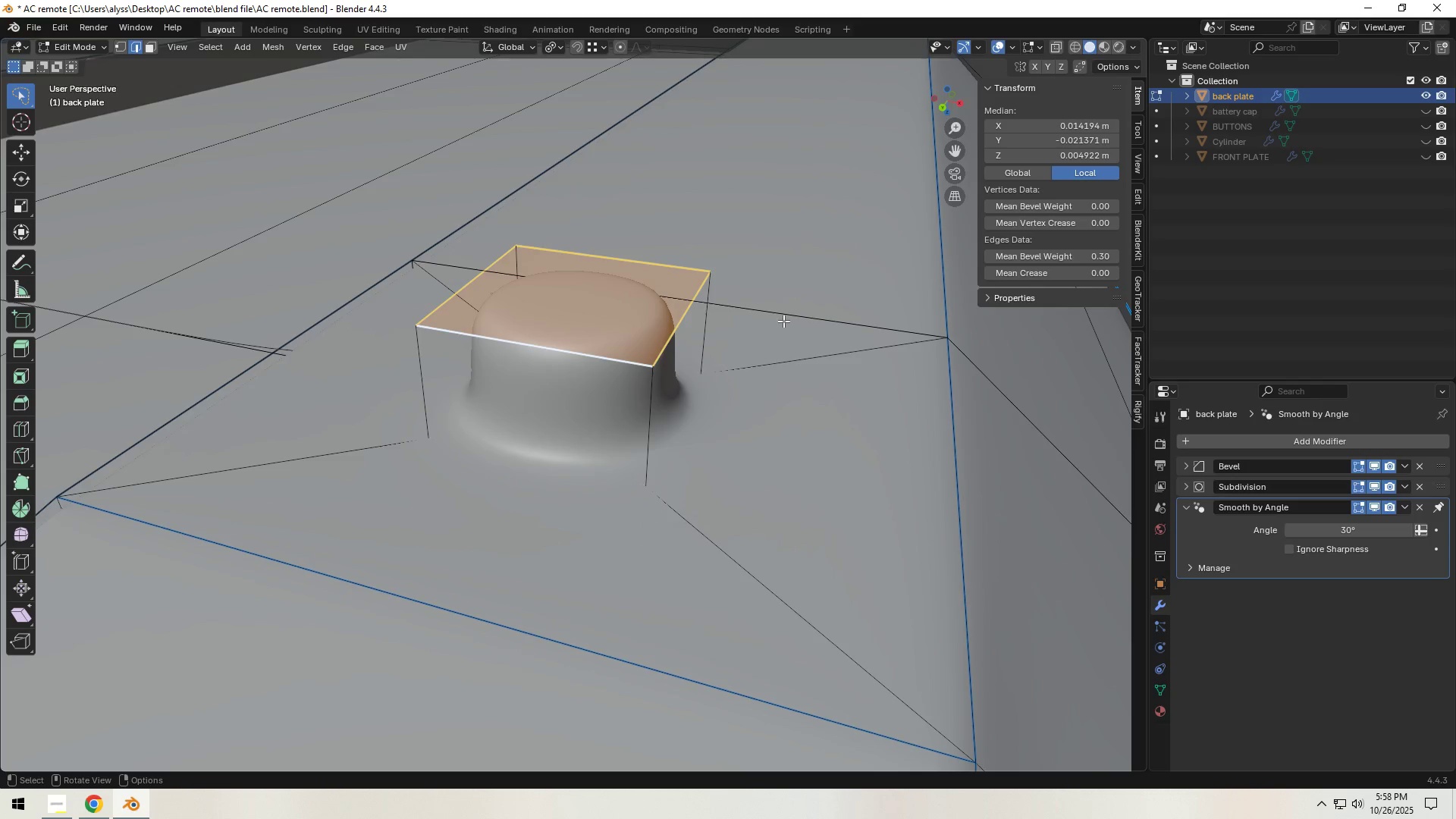 
scroll: coordinate [762, 340], scroll_direction: down, amount: 12.0
 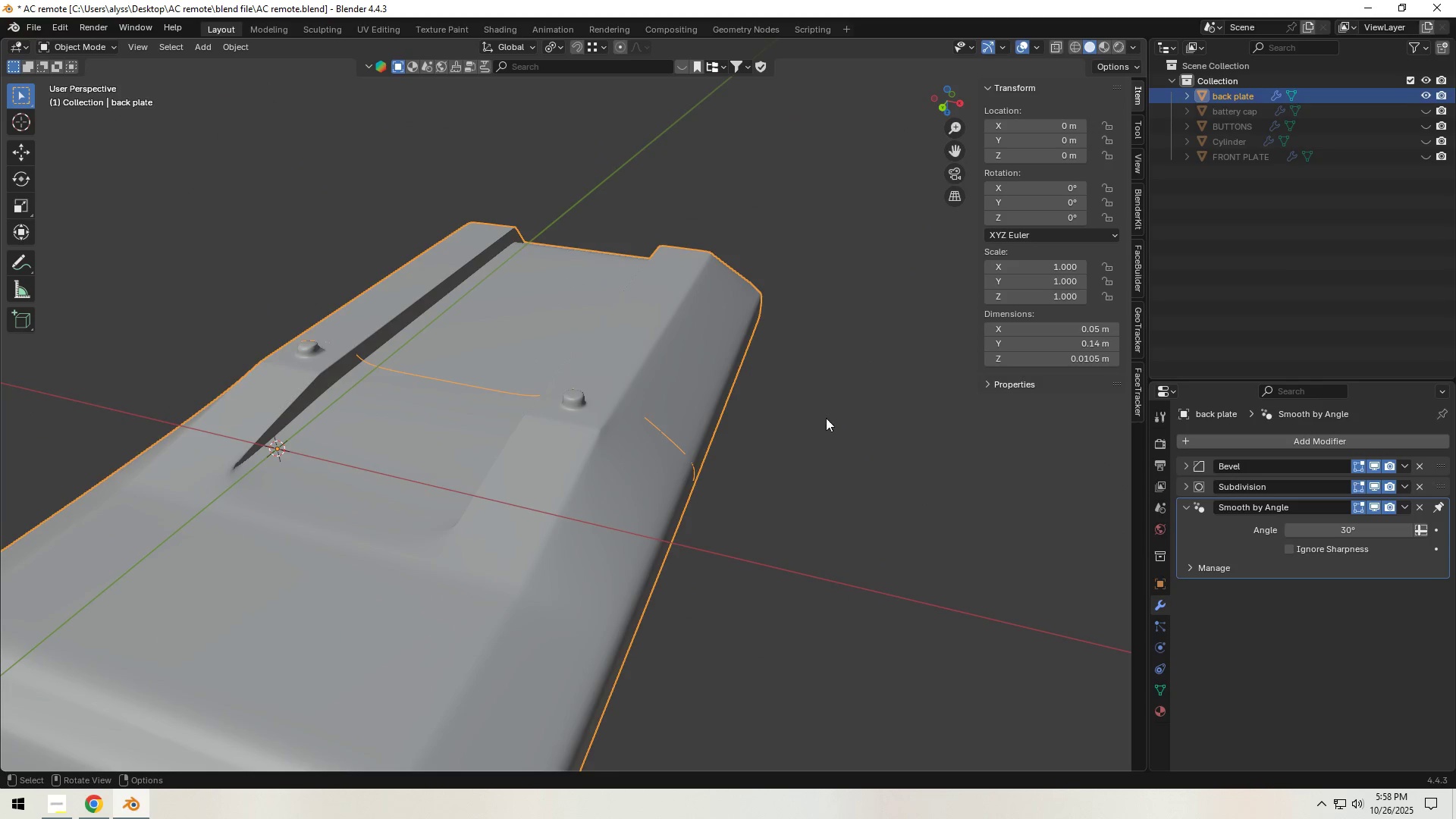 
key(Tab)
 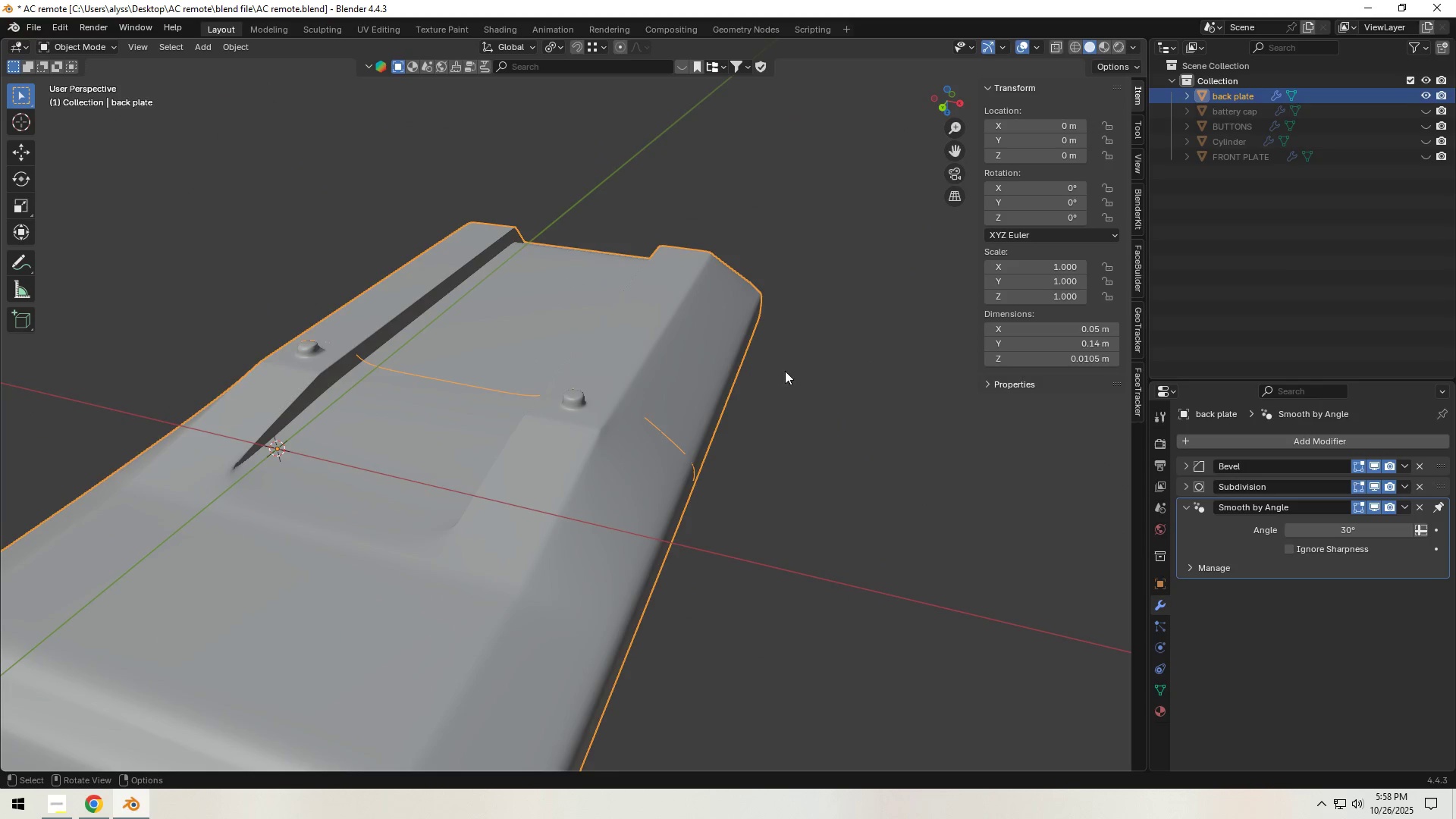 
left_click([826, 418])
 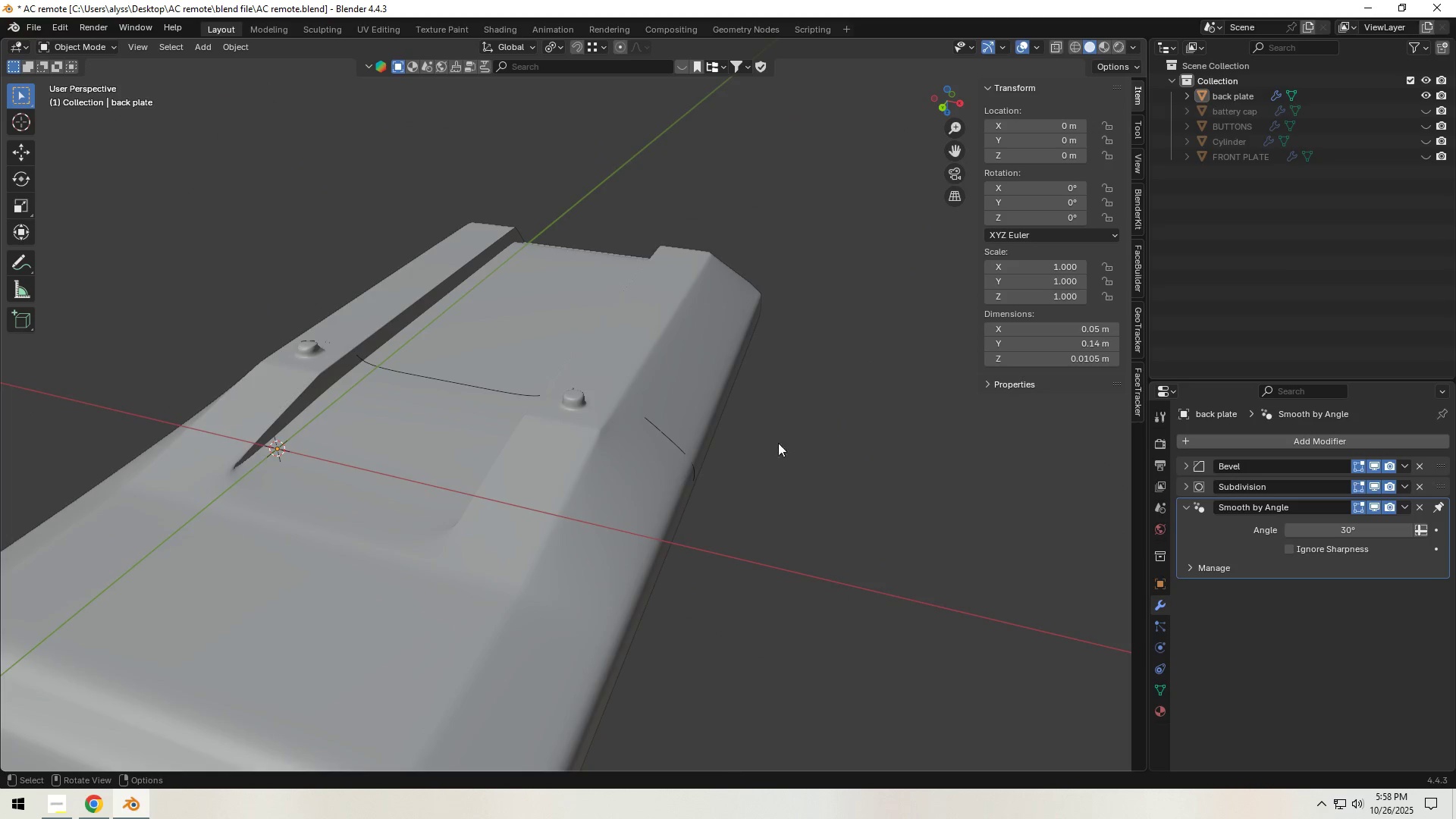 
scroll: coordinate [763, 448], scroll_direction: down, amount: 2.0
 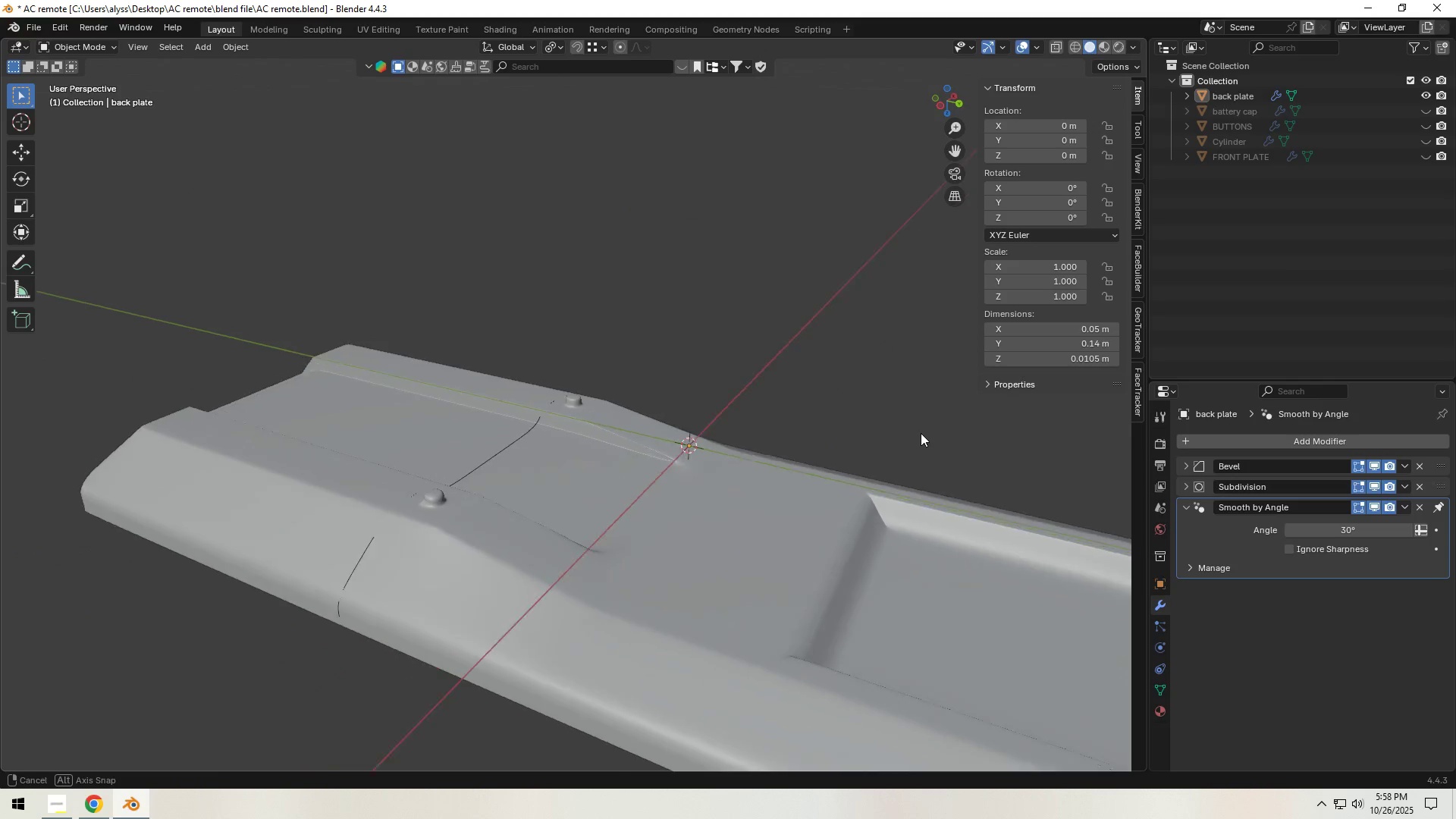 
key(Tab)
 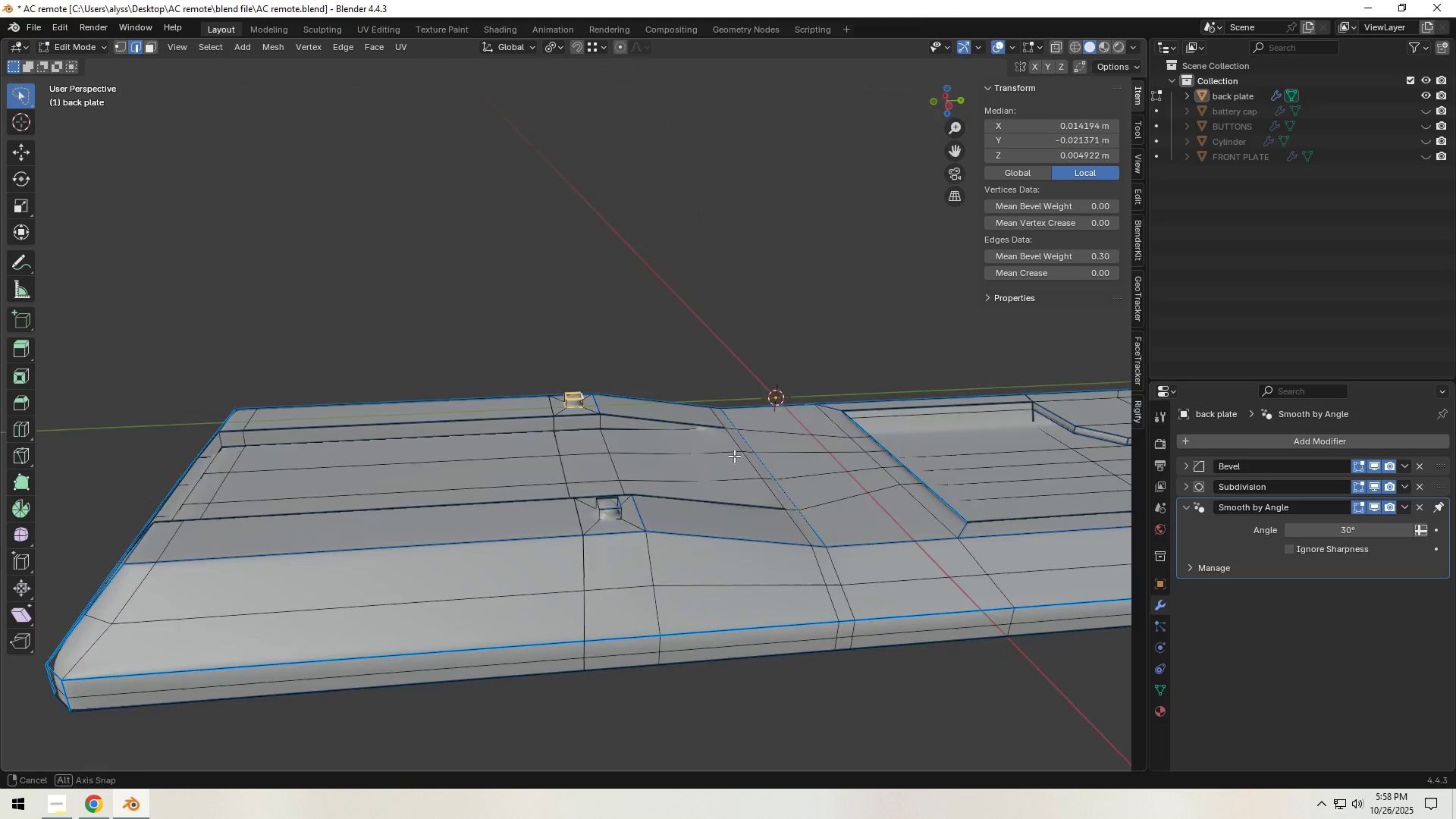 
scroll: coordinate [655, 490], scroll_direction: up, amount: 4.0
 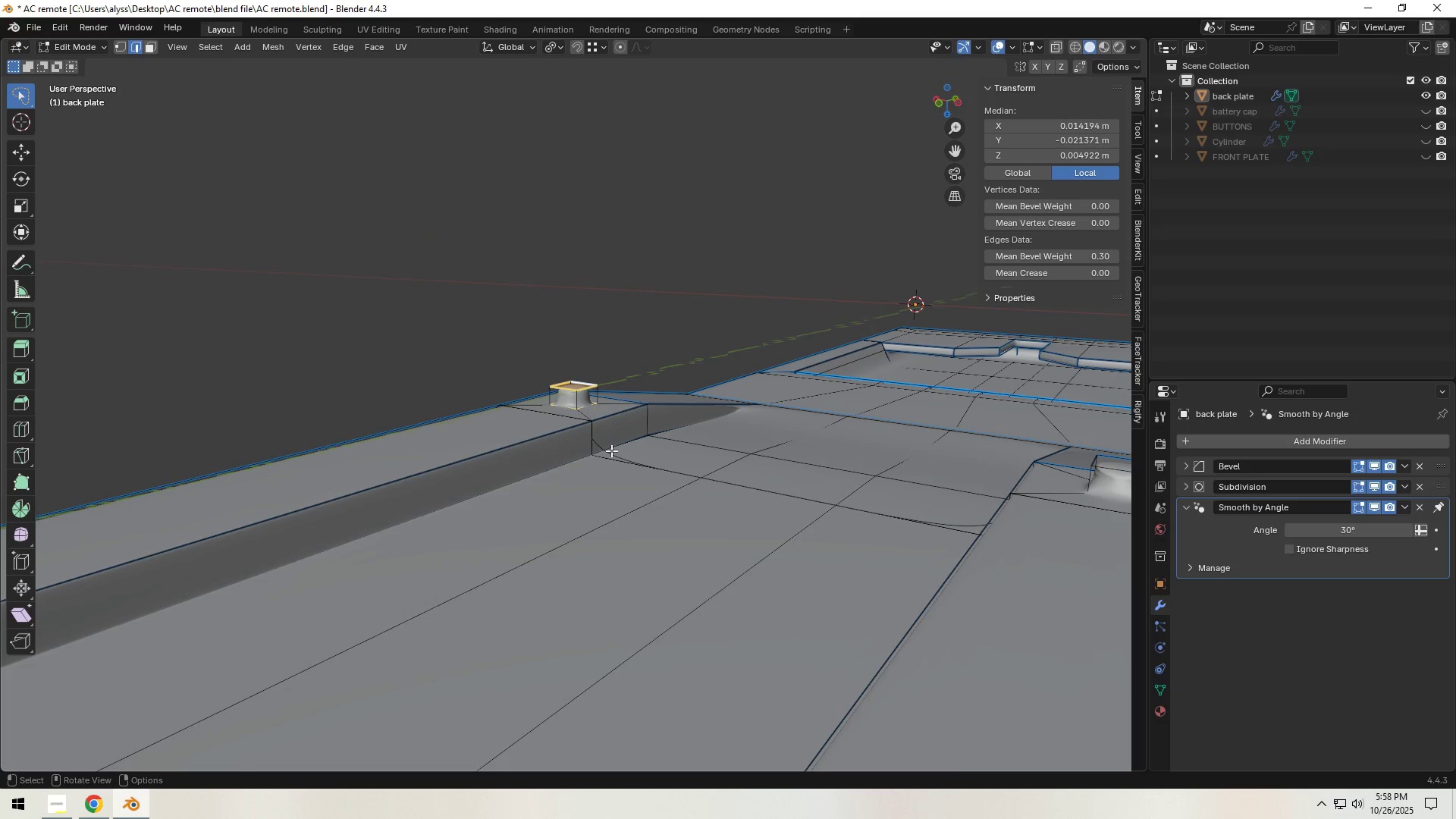 
left_click([610, 450])
 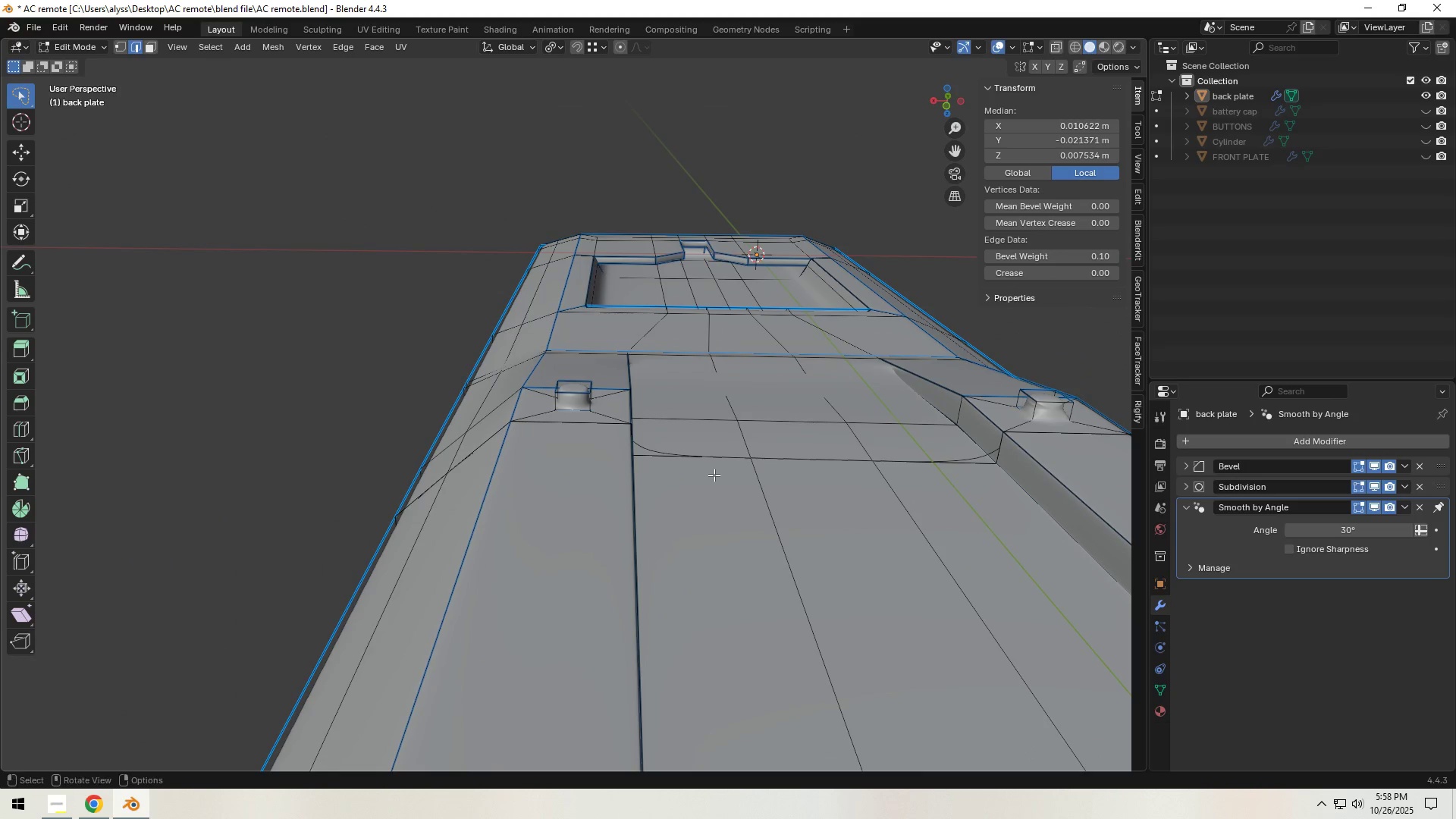 
scroll: coordinate [713, 480], scroll_direction: up, amount: 3.0
 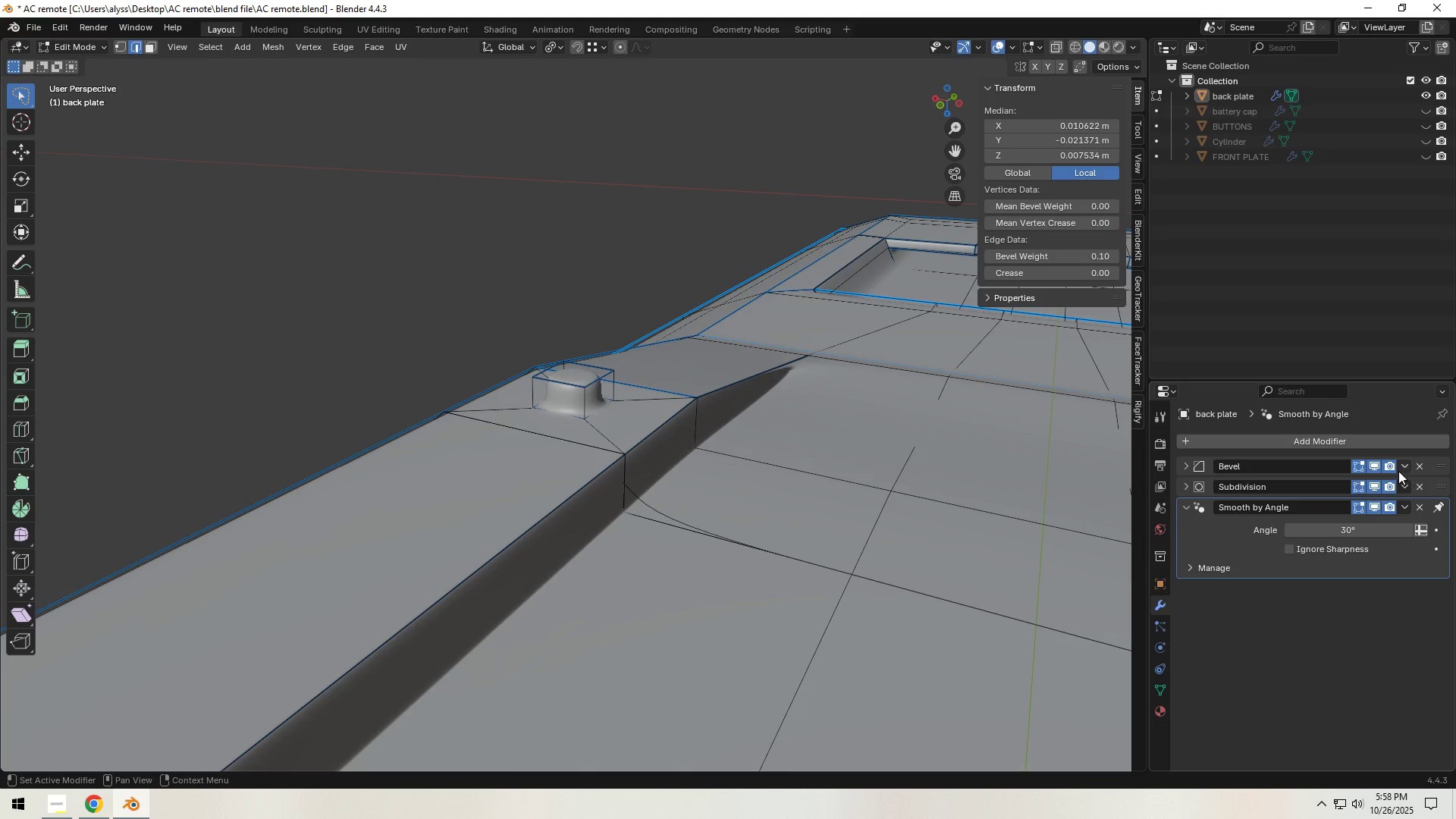 
double_click([1372, 487])
 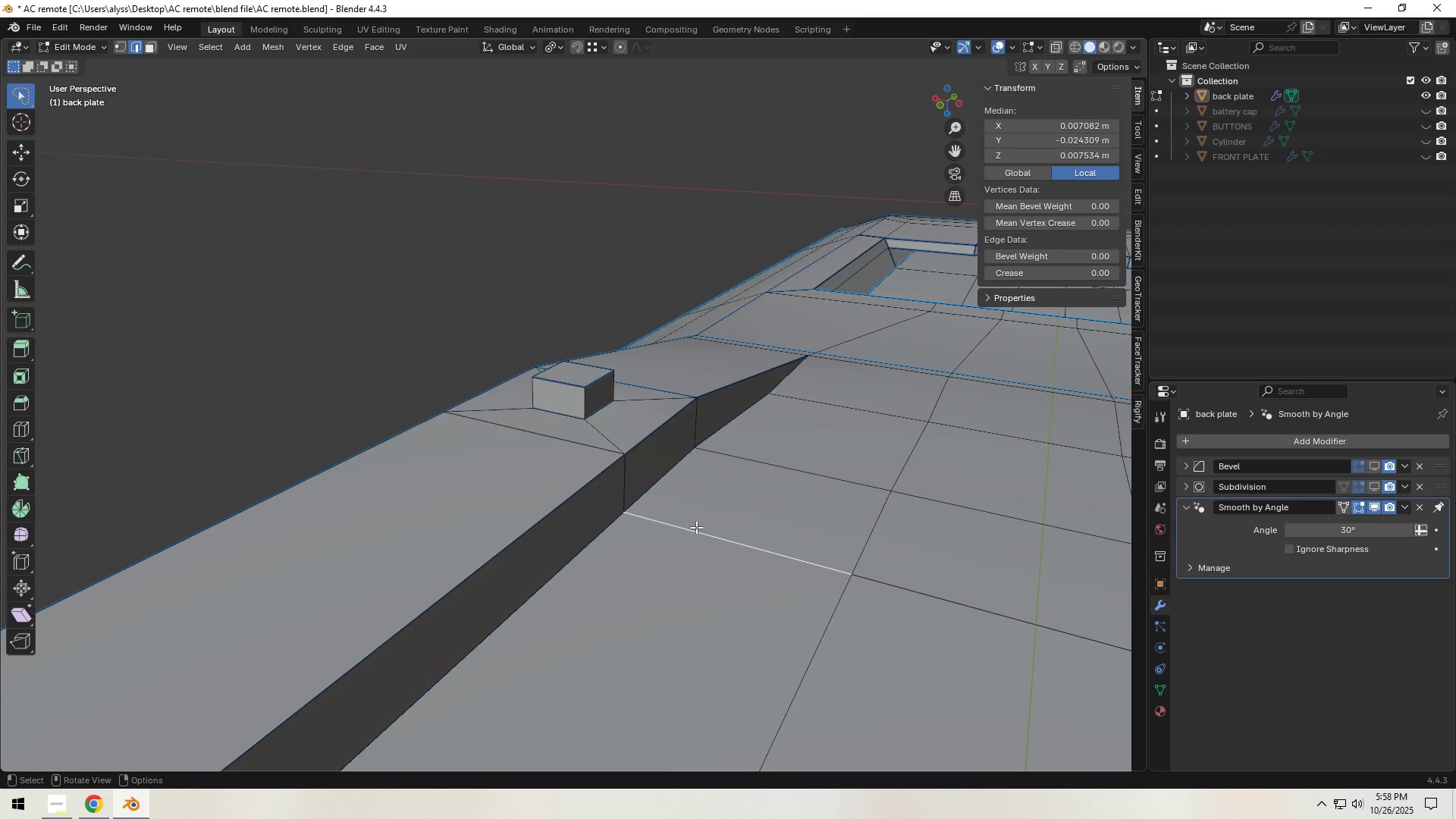 
key(G)
 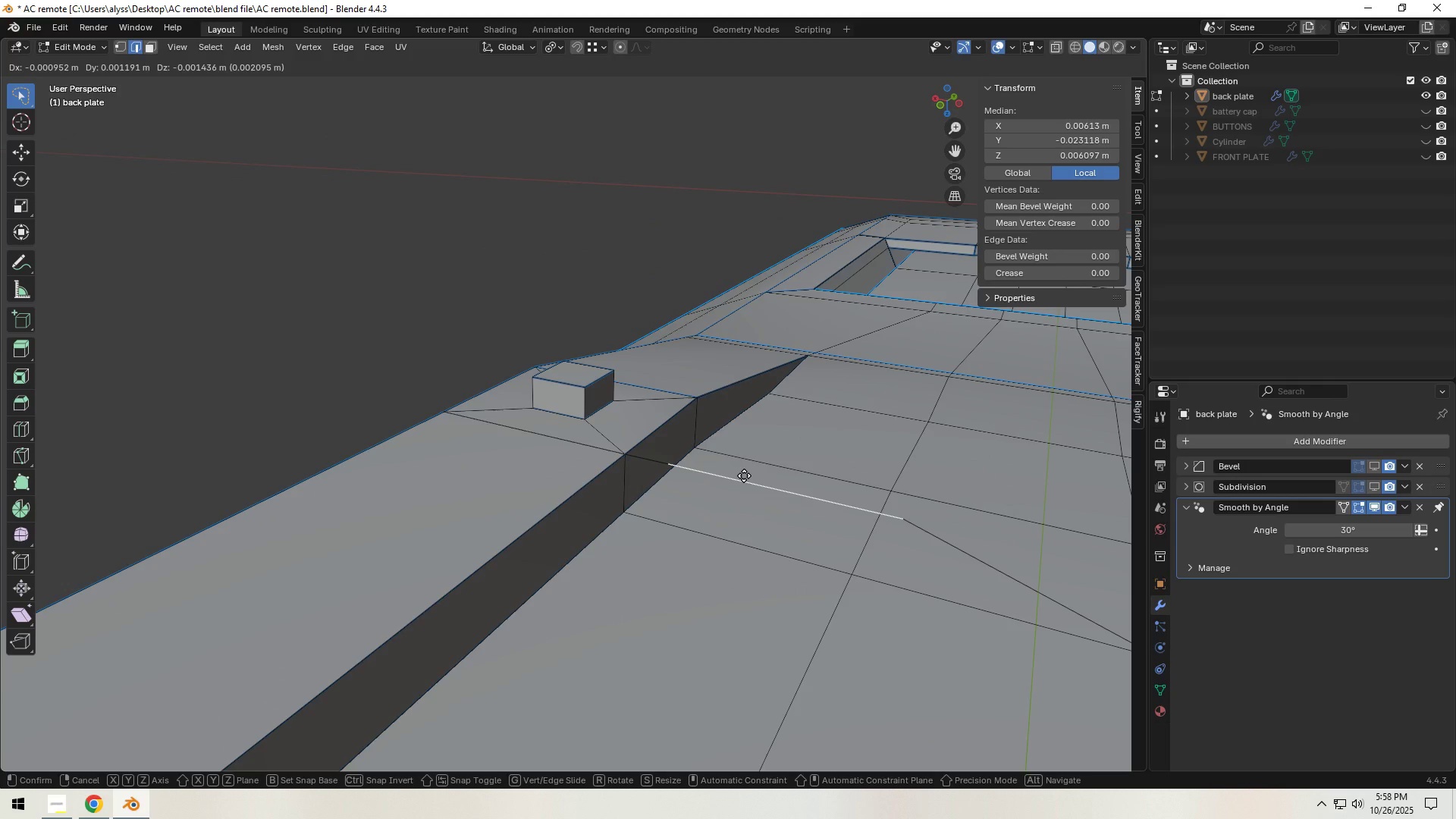 
right_click([744, 475])
 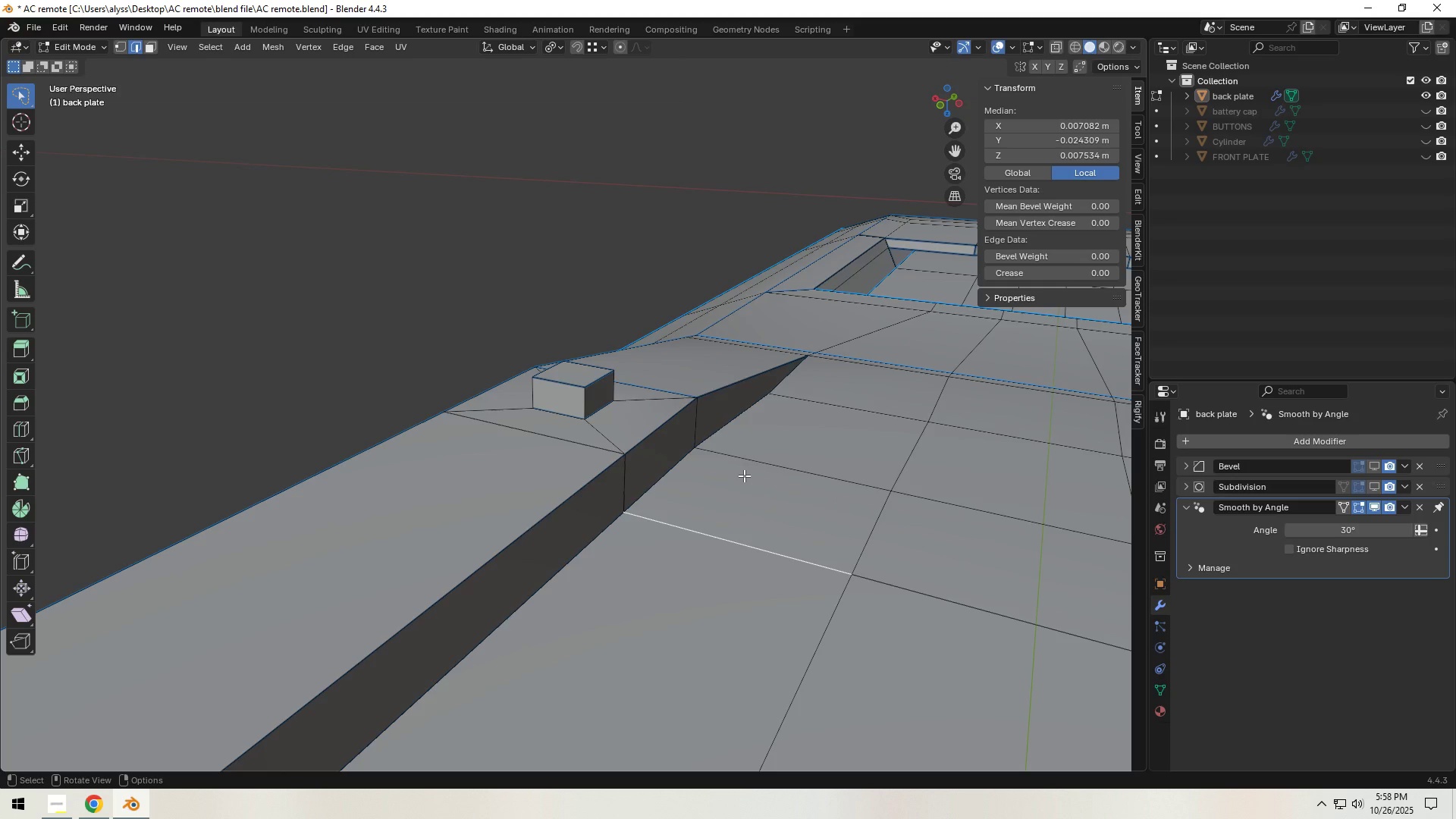 
key(L)
 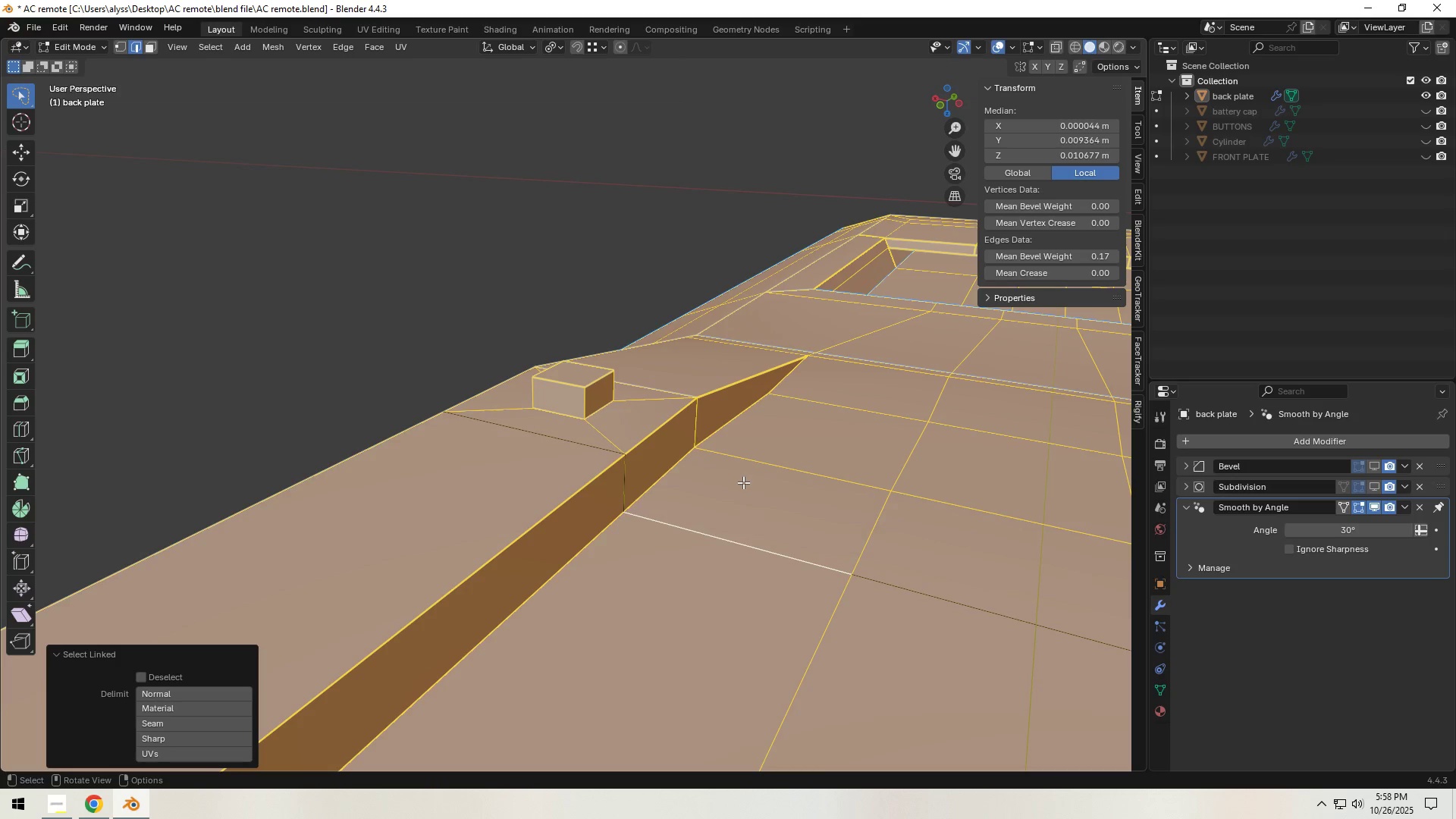 
hold_key(key=ControlLeft, duration=1.1)
 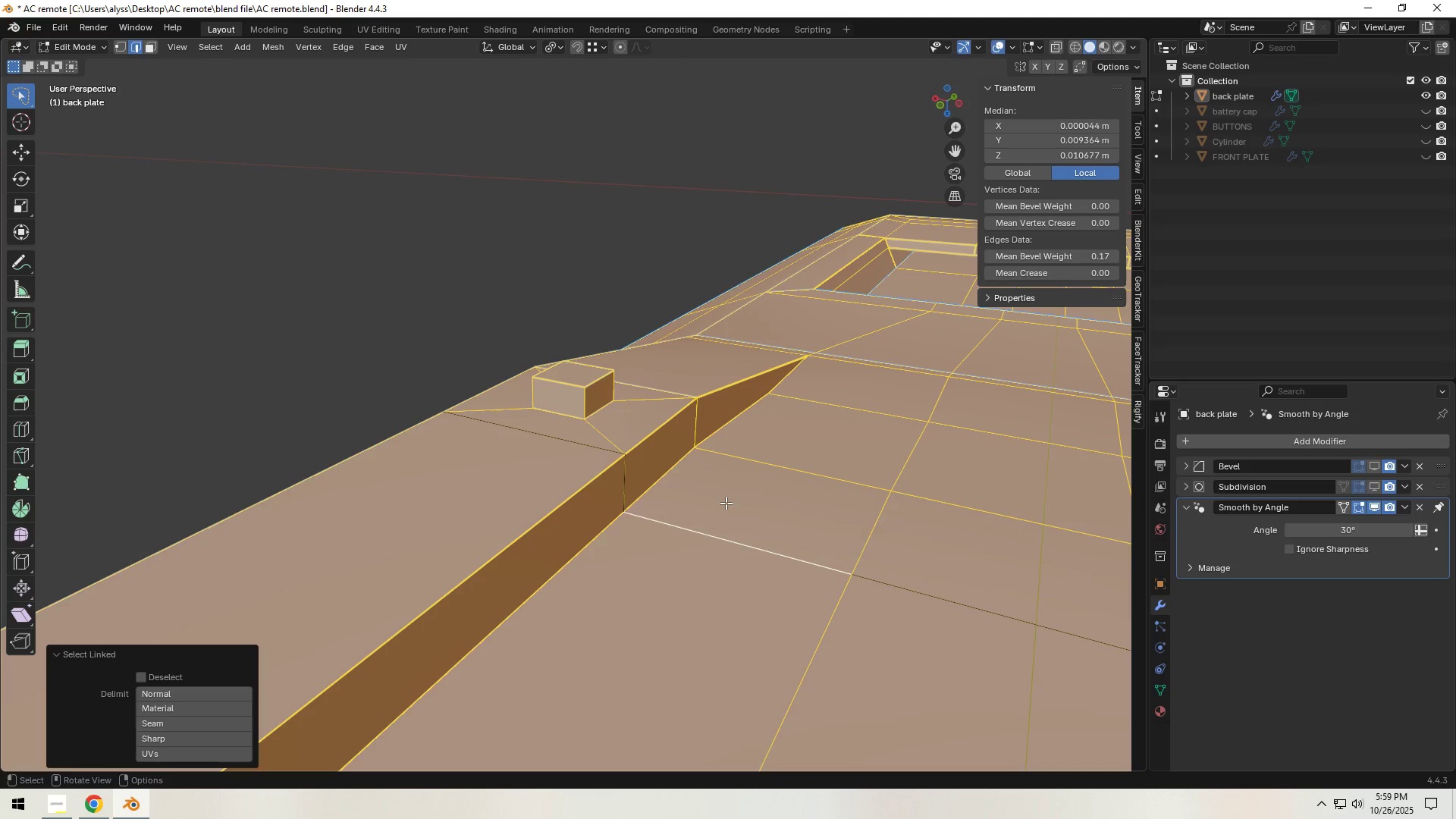 
key(Control+Z)
 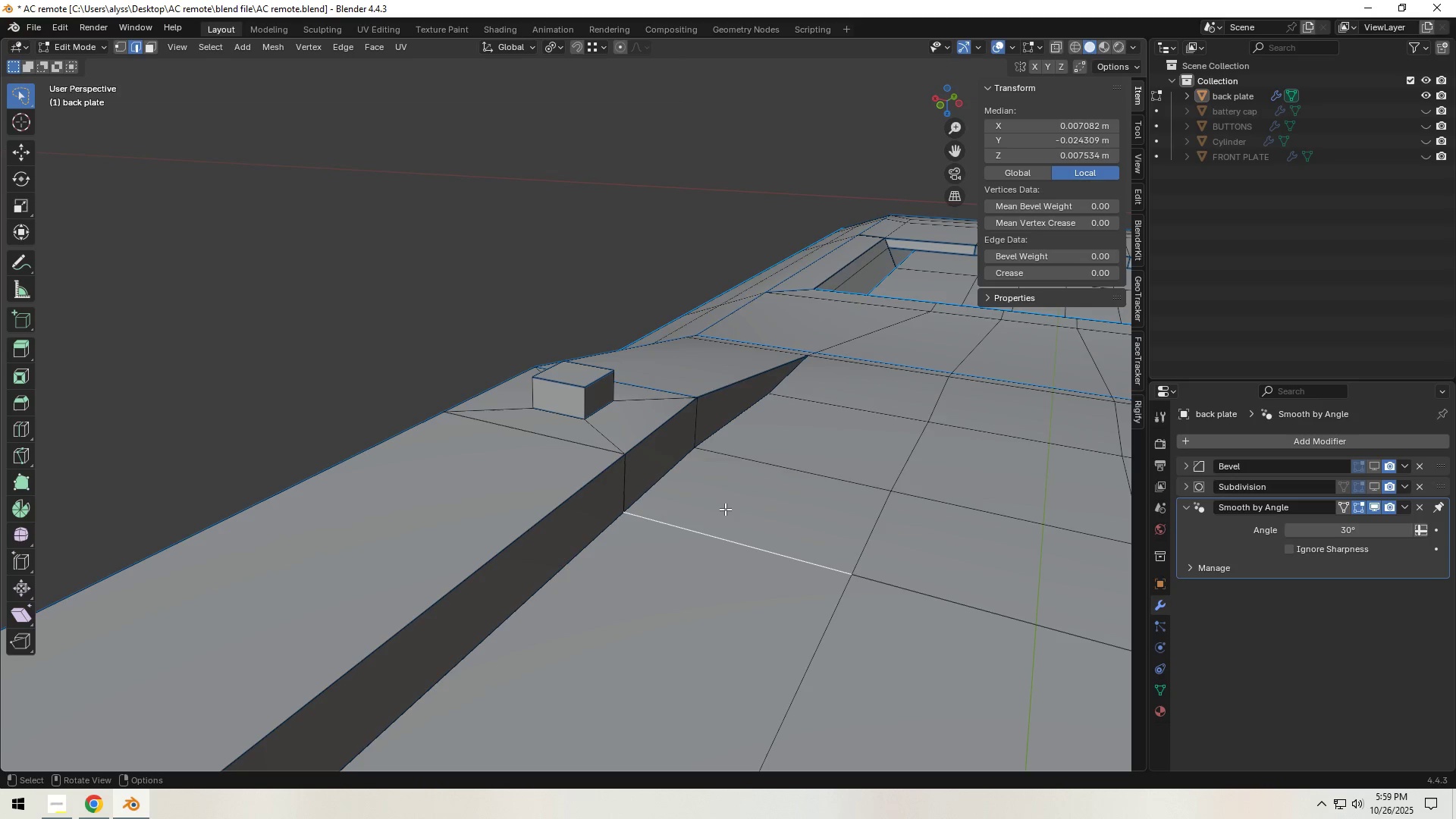 
scroll: coordinate [732, 514], scroll_direction: down, amount: 5.0
 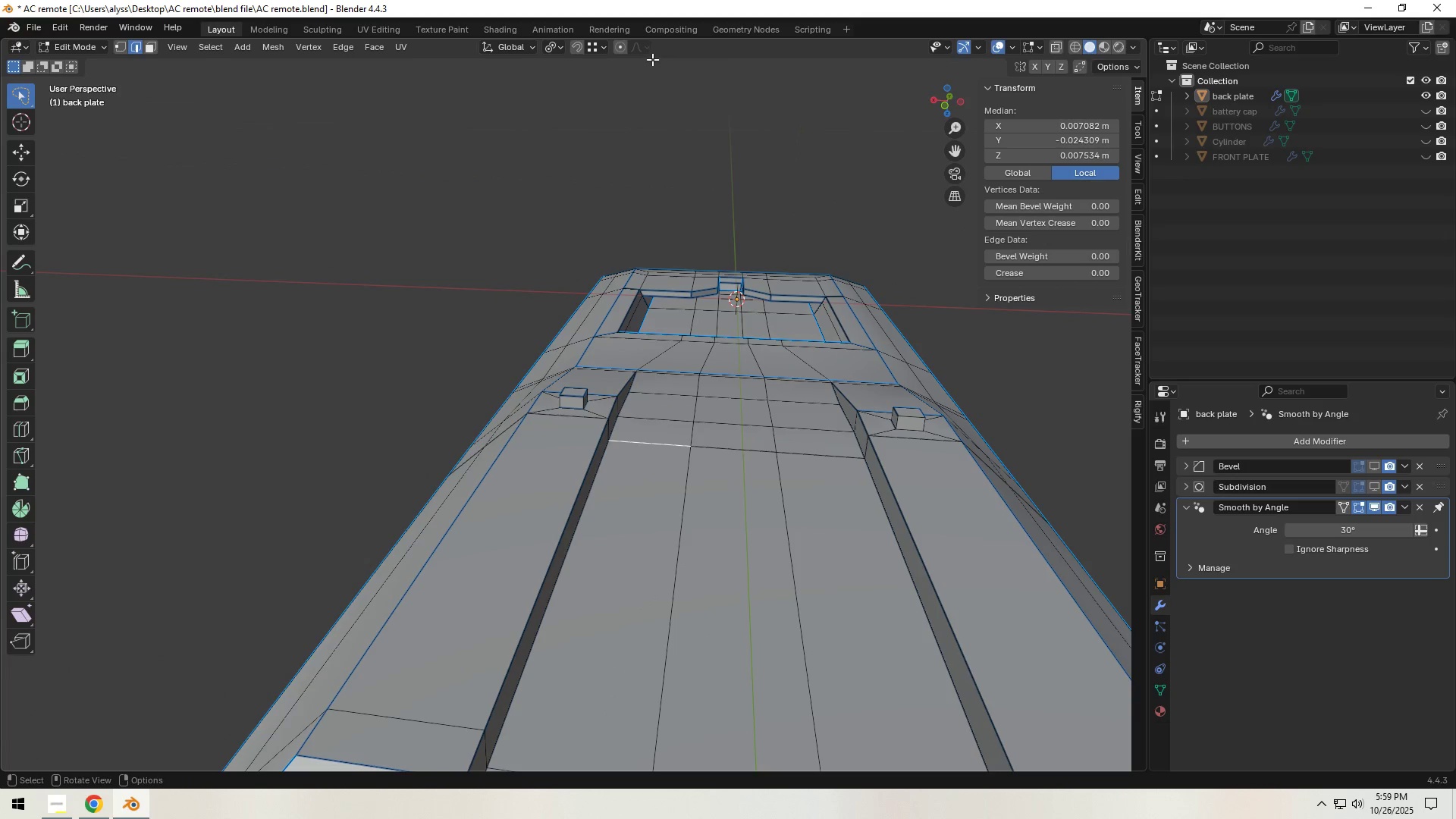 
left_click([617, 49])
 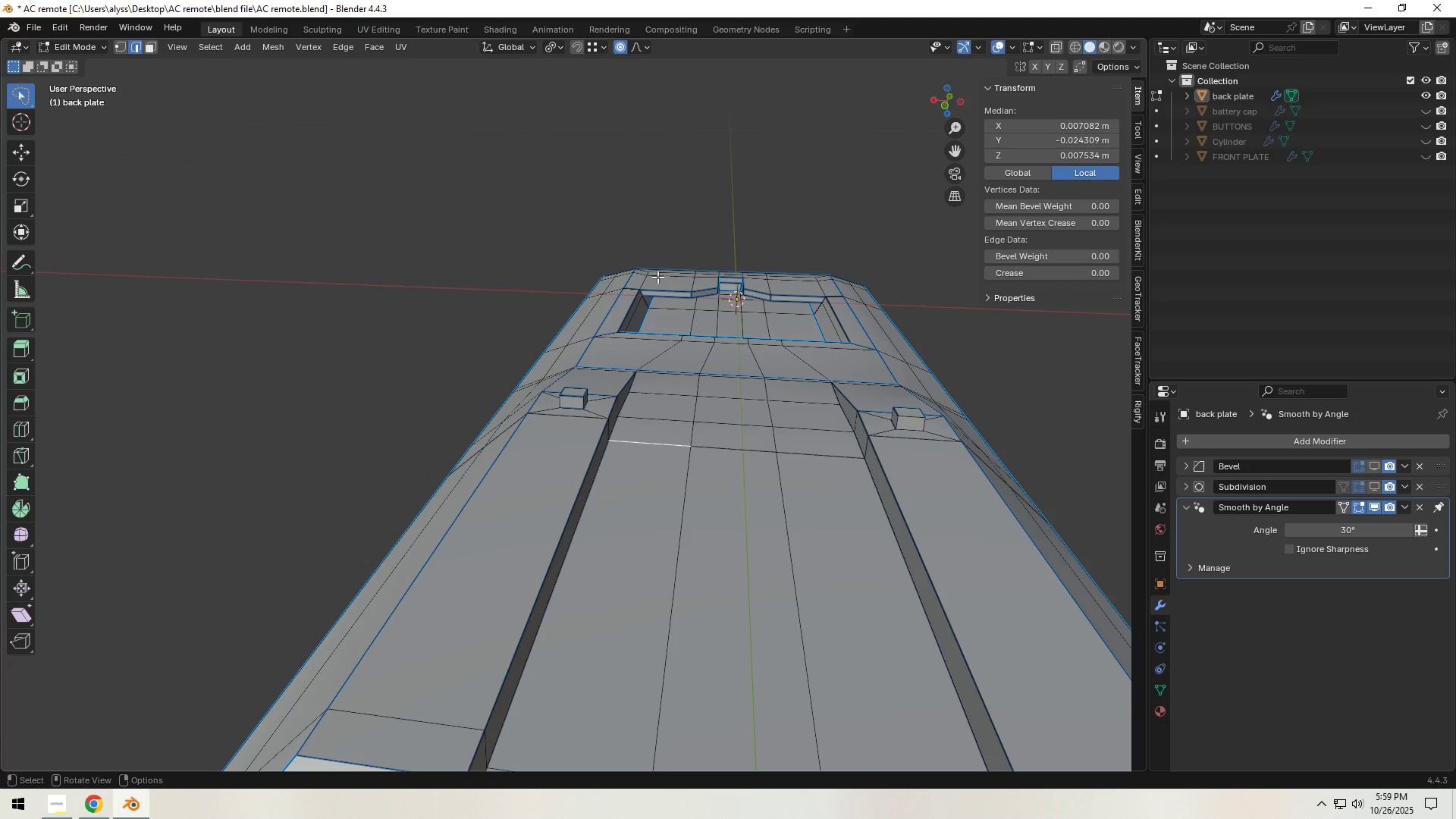 
key(G)
 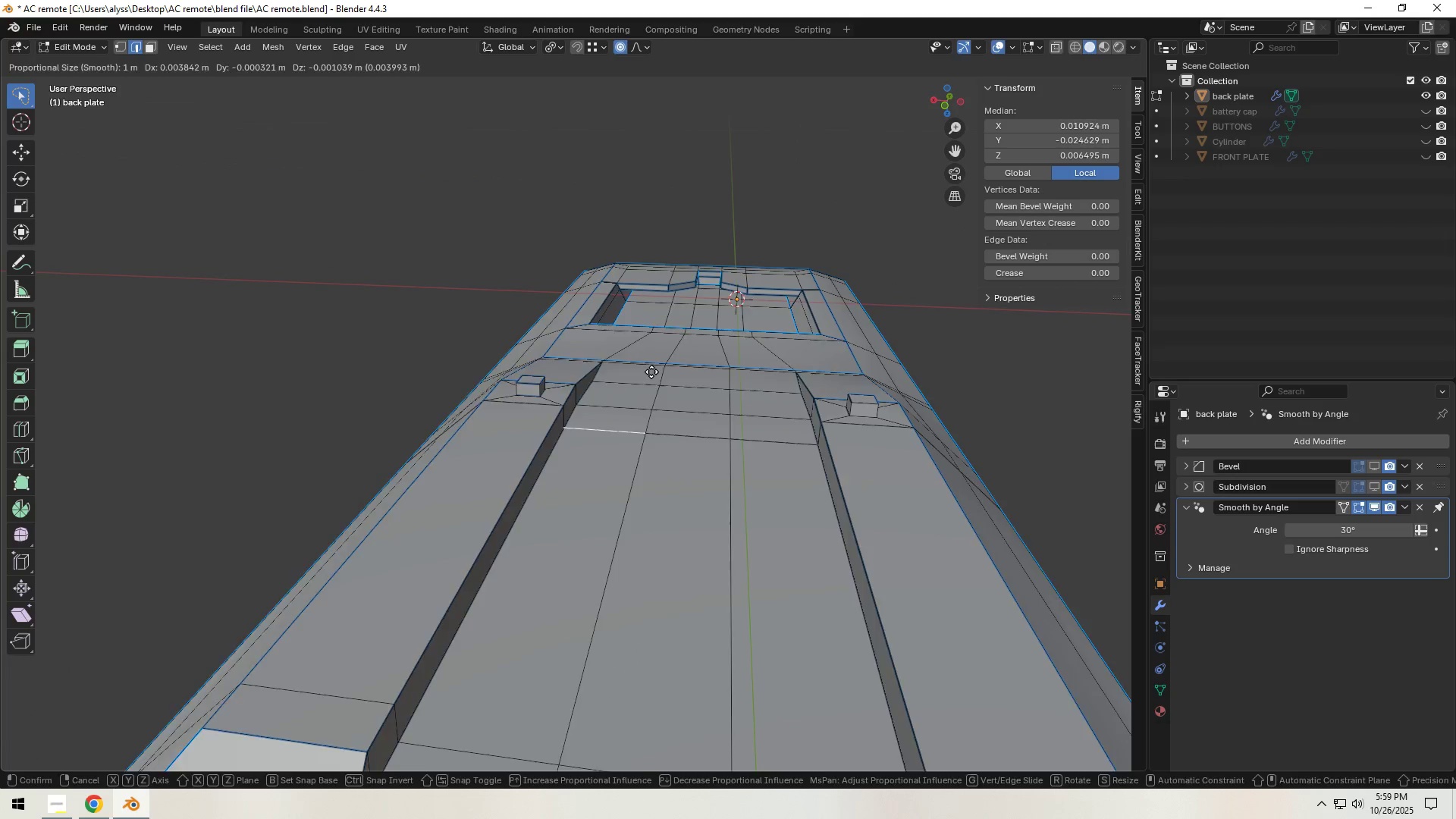 
right_click([651, 372])
 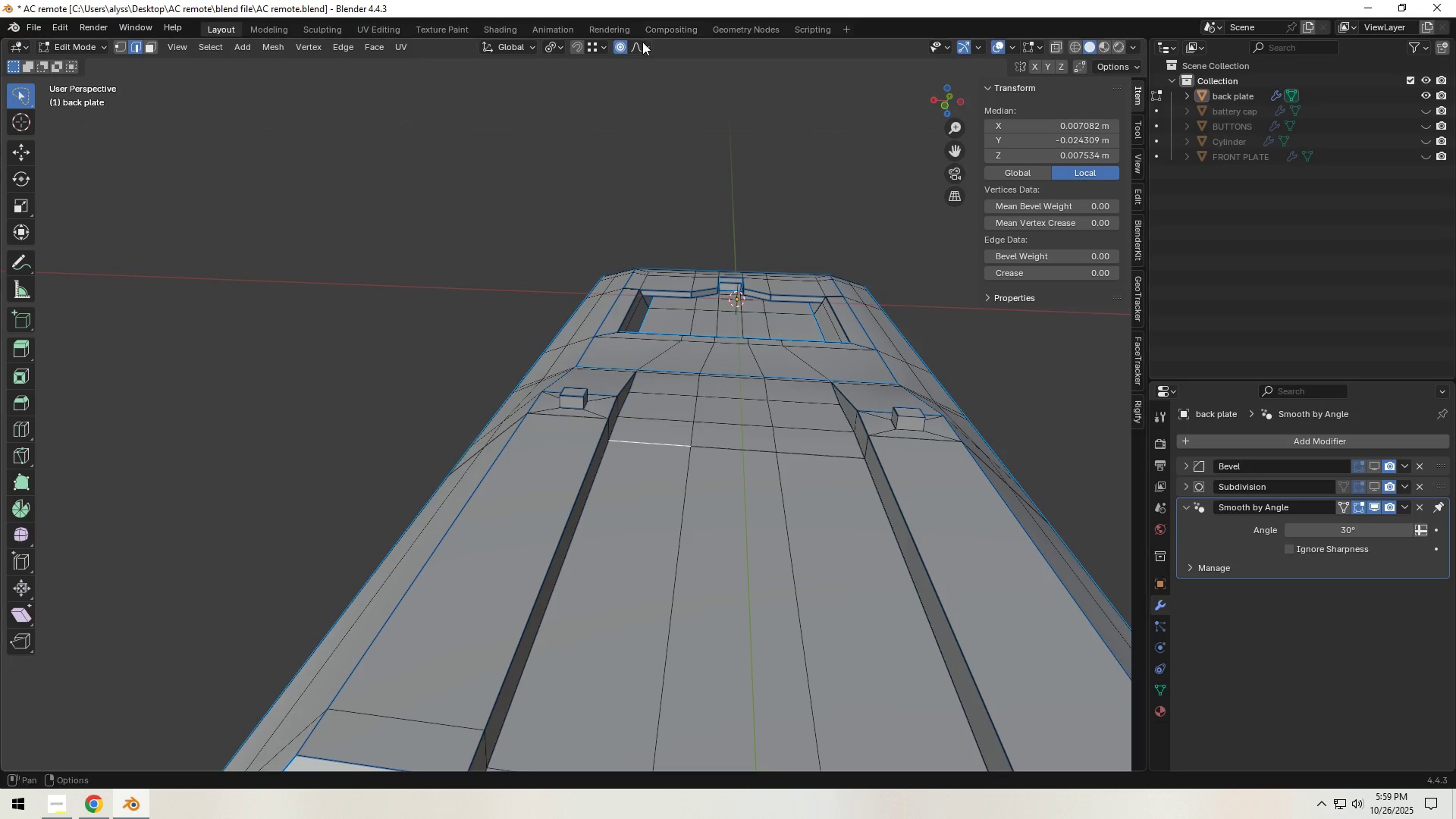 
left_click([642, 42])
 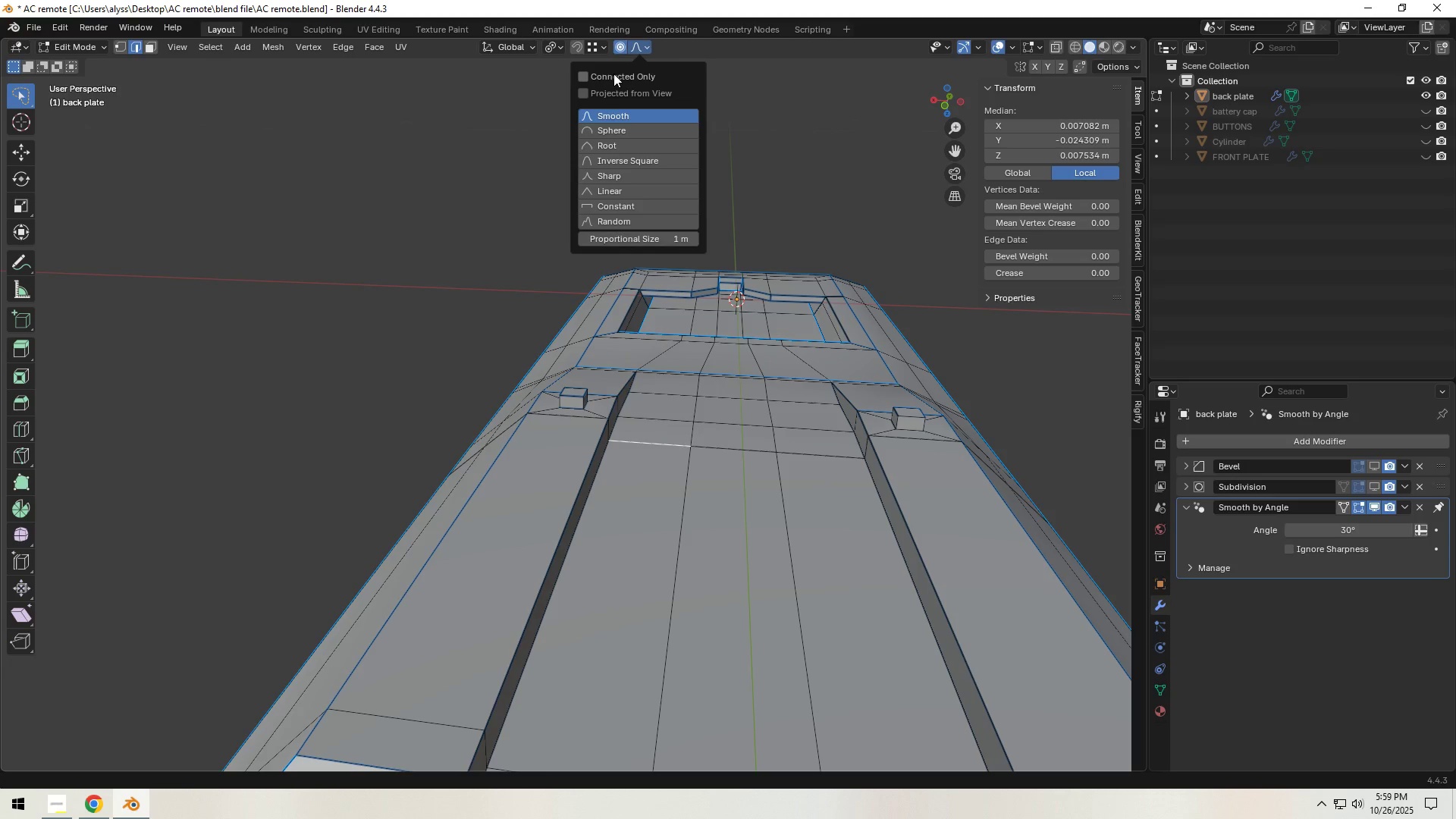 
left_click([613, 74])
 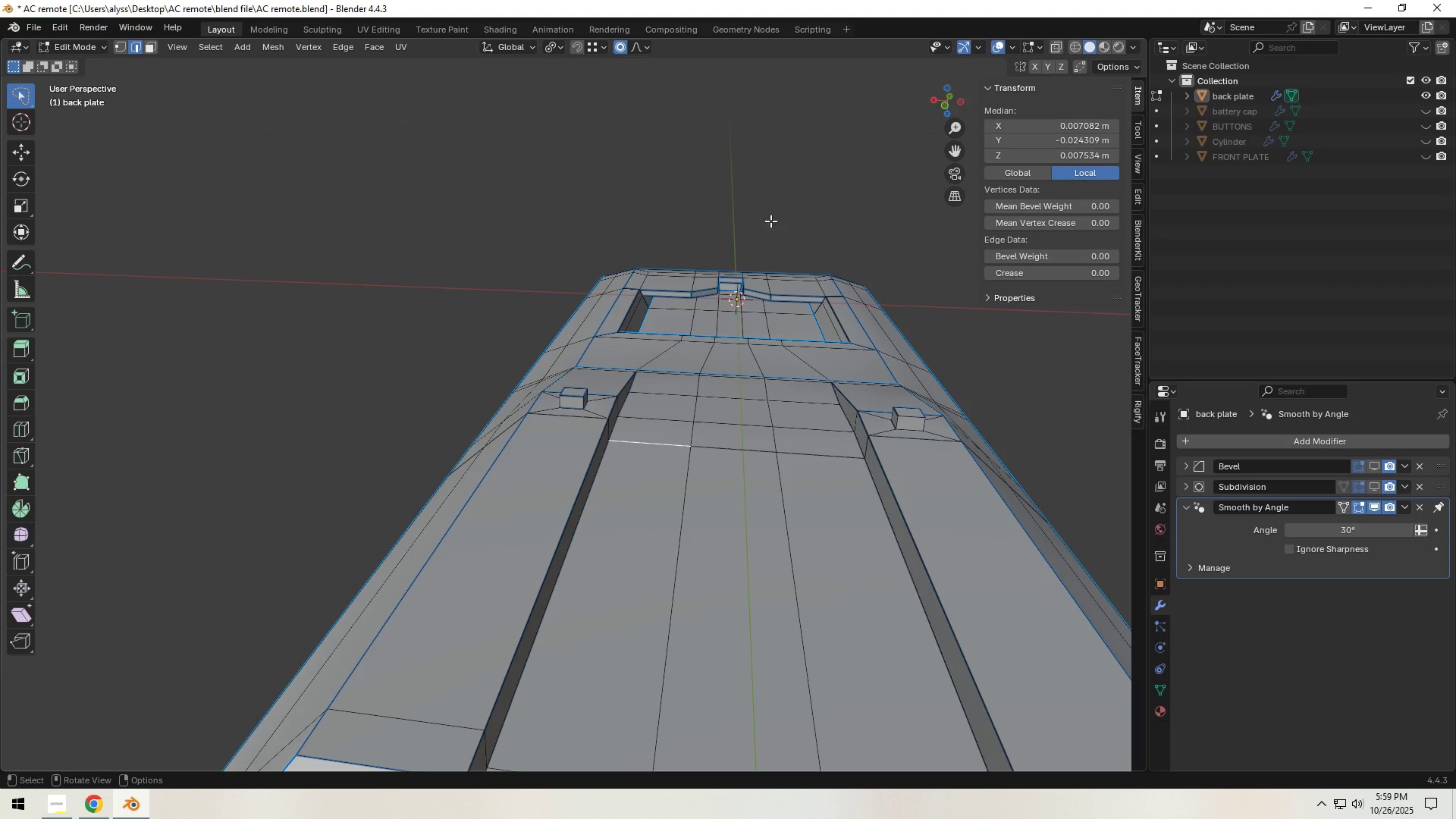 
key(G)
 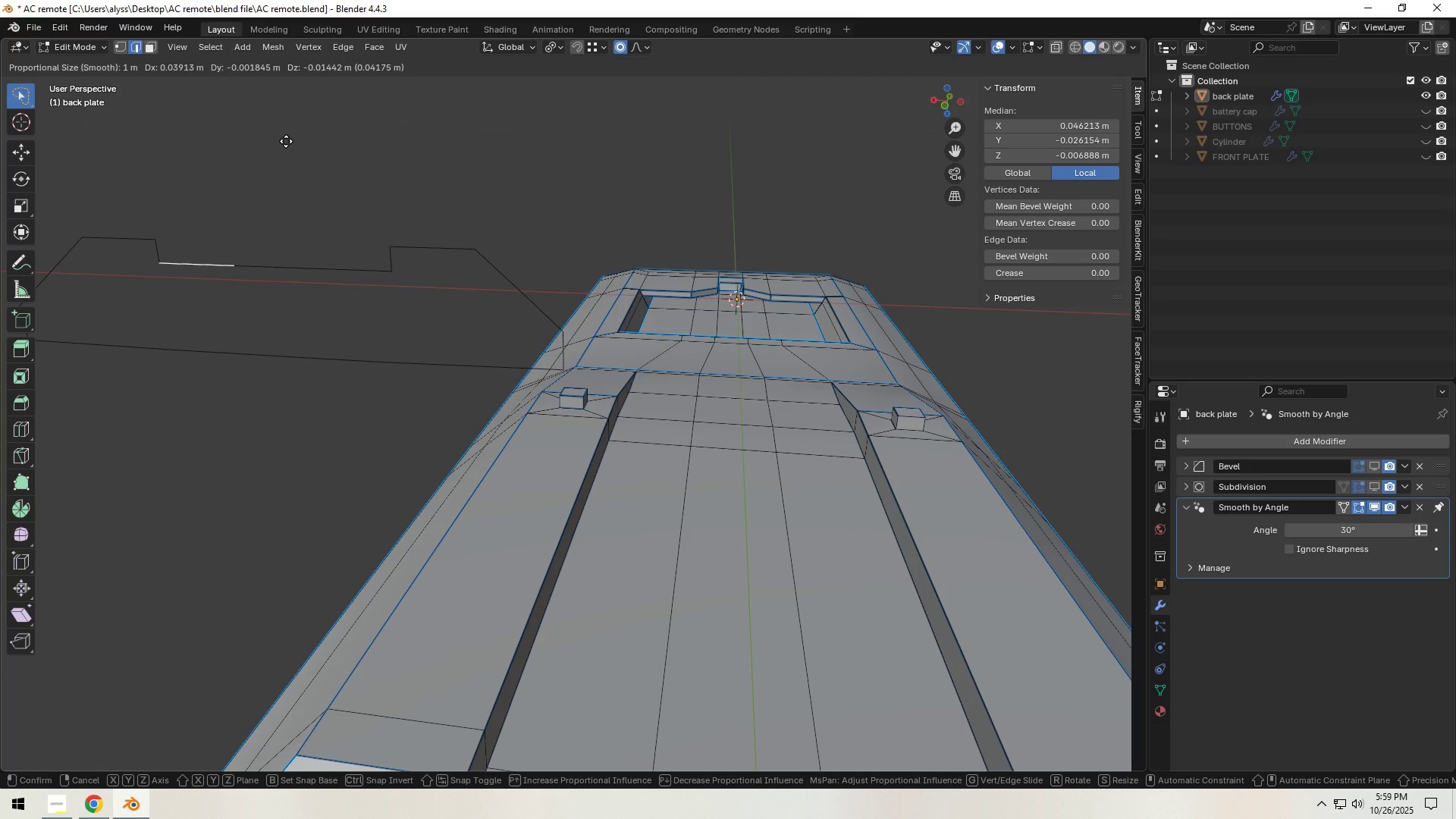 
left_click([286, 141])
 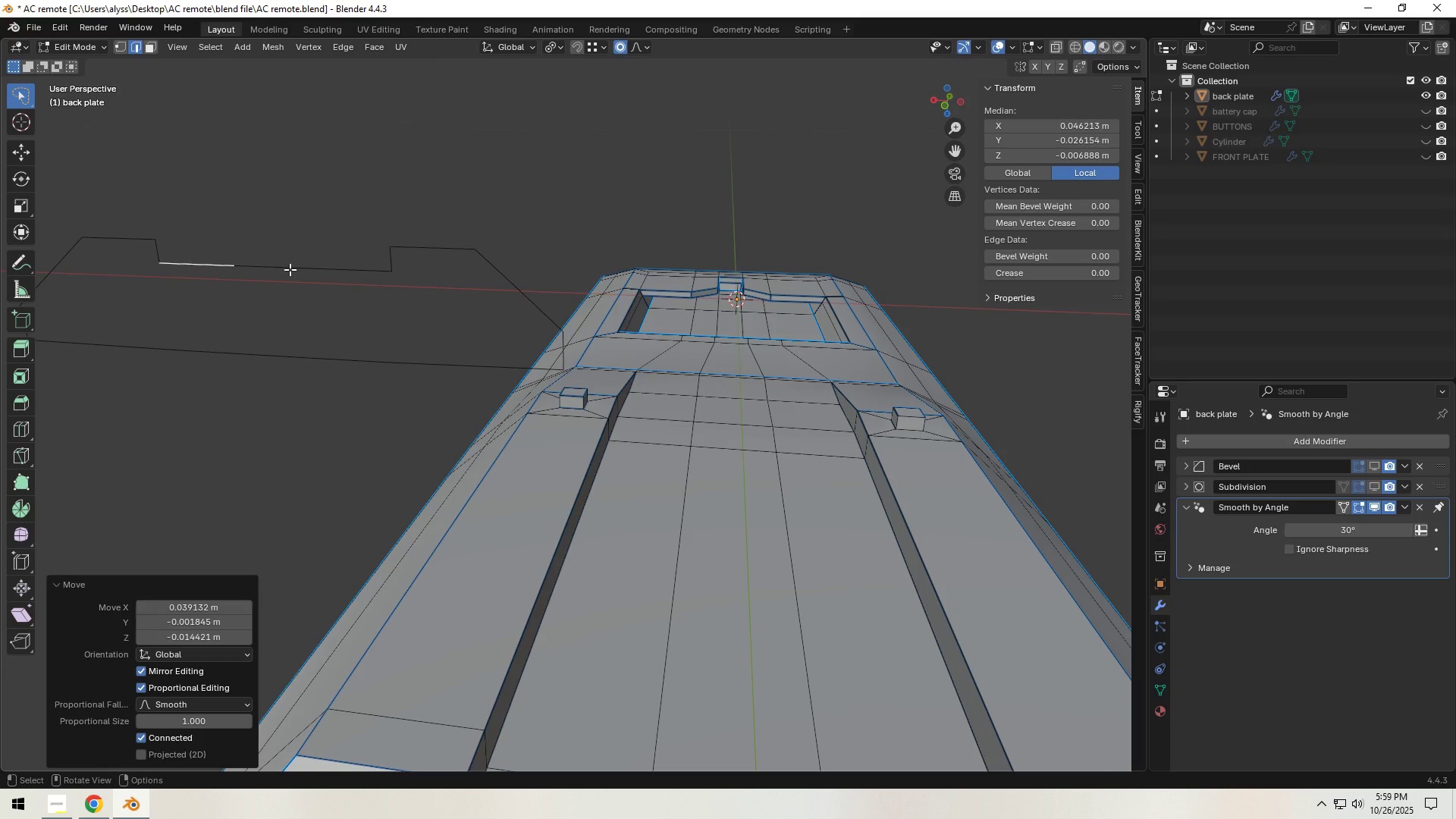 
key(F)
 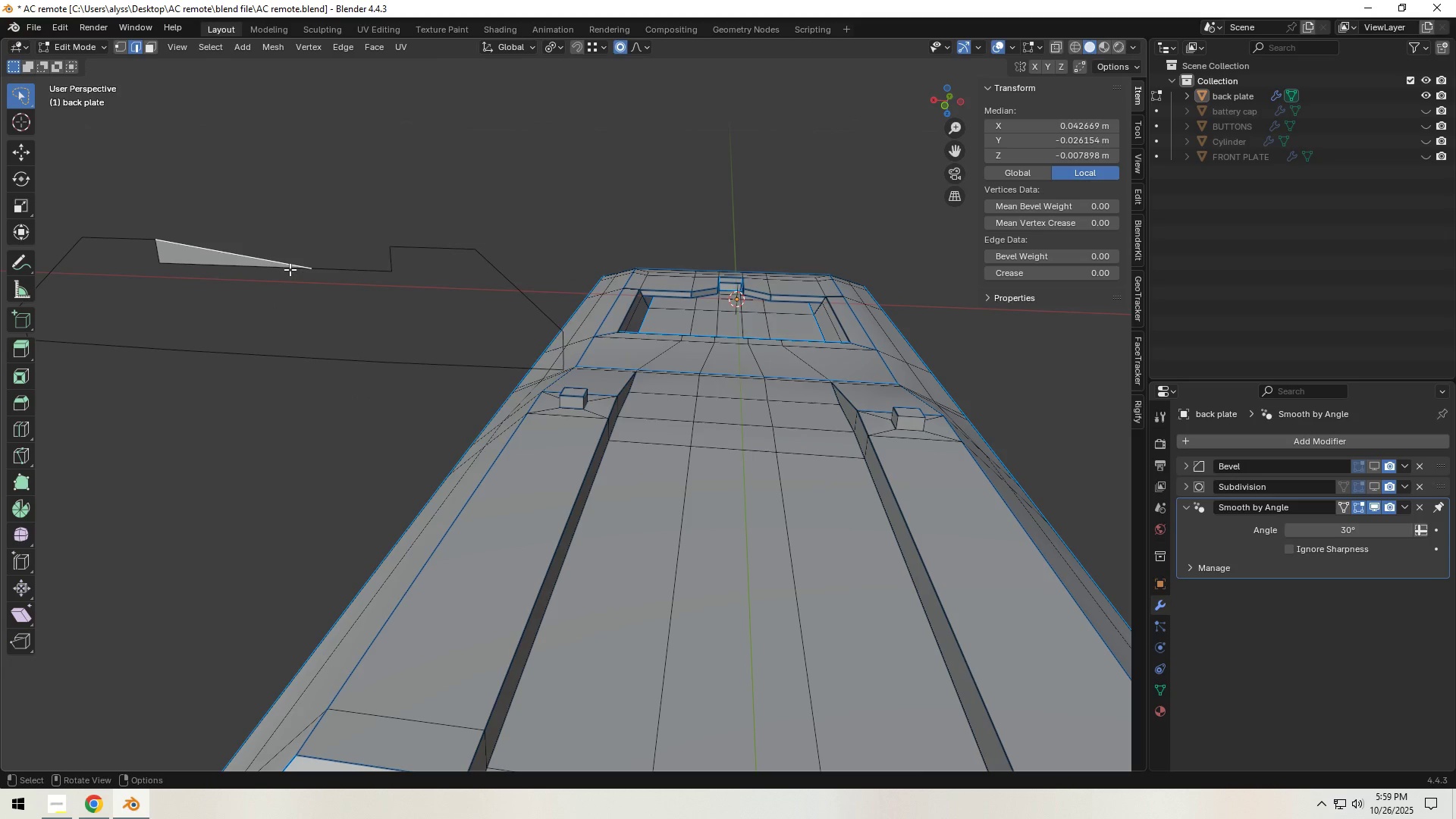 
hold_key(key=Space, duration=0.58)
 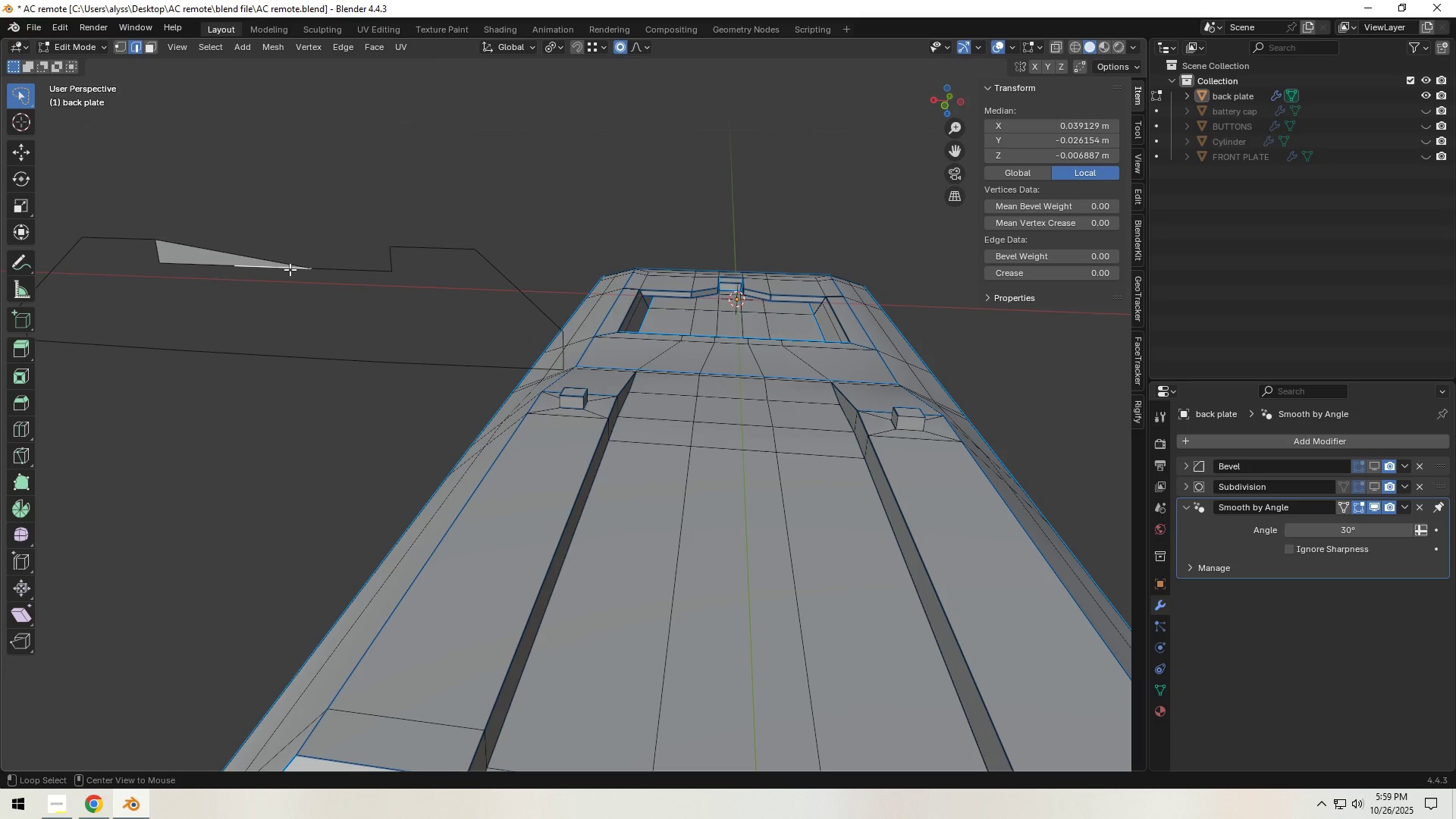 
left_click([290, 269])
 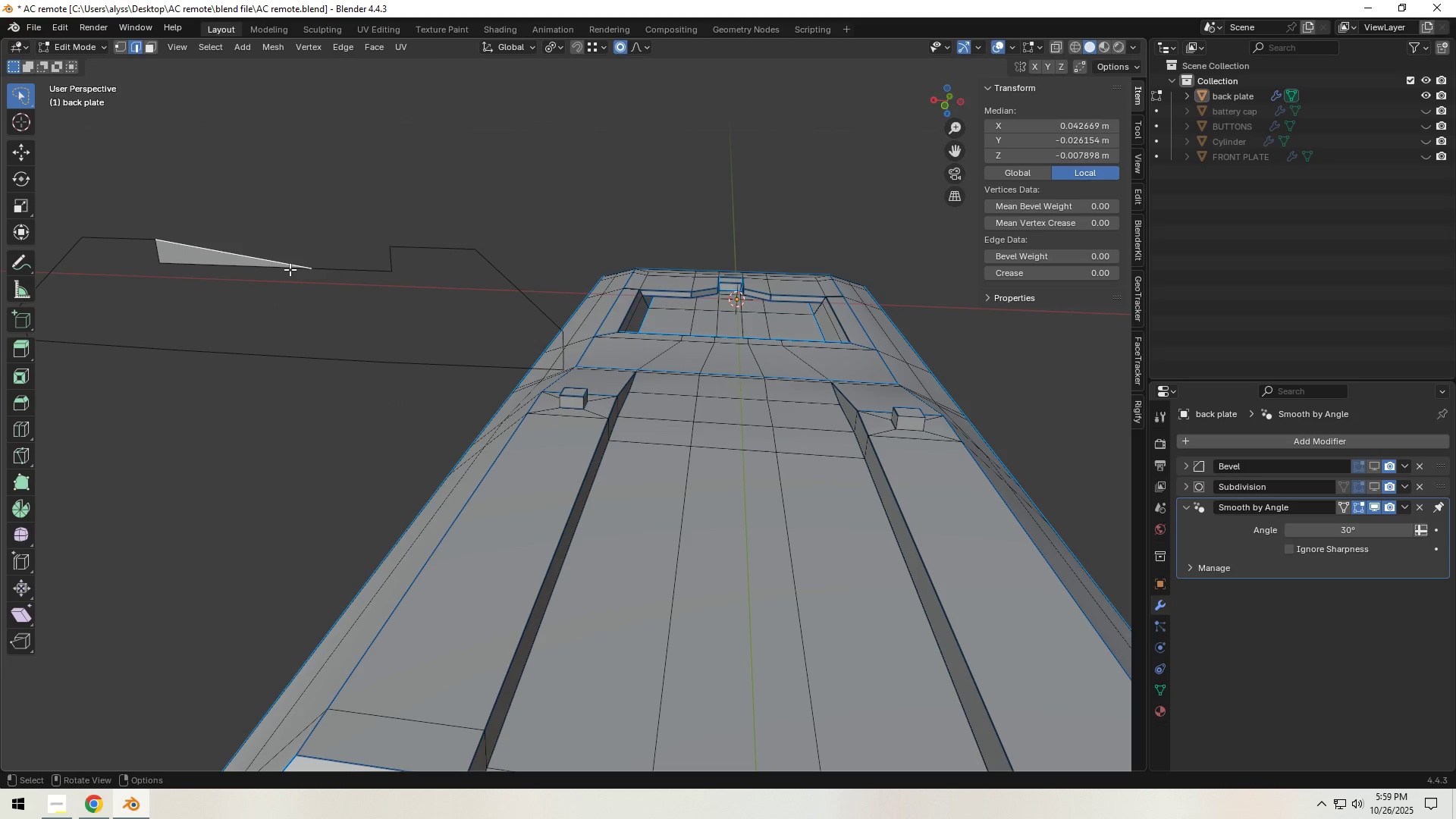 
hold_key(key=AltLeft, duration=0.91)
left_click([290, 269])
 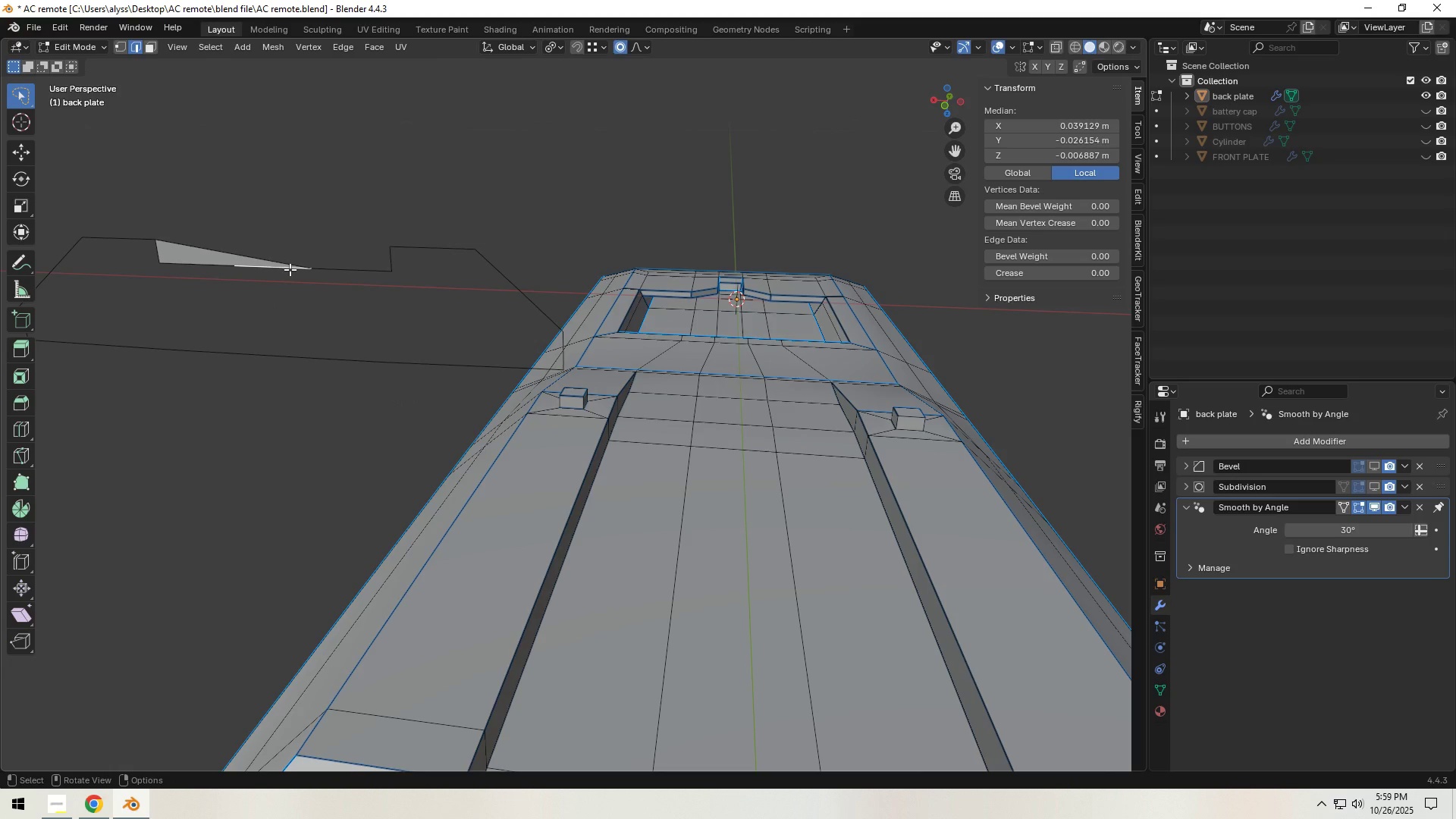 
key(A)
 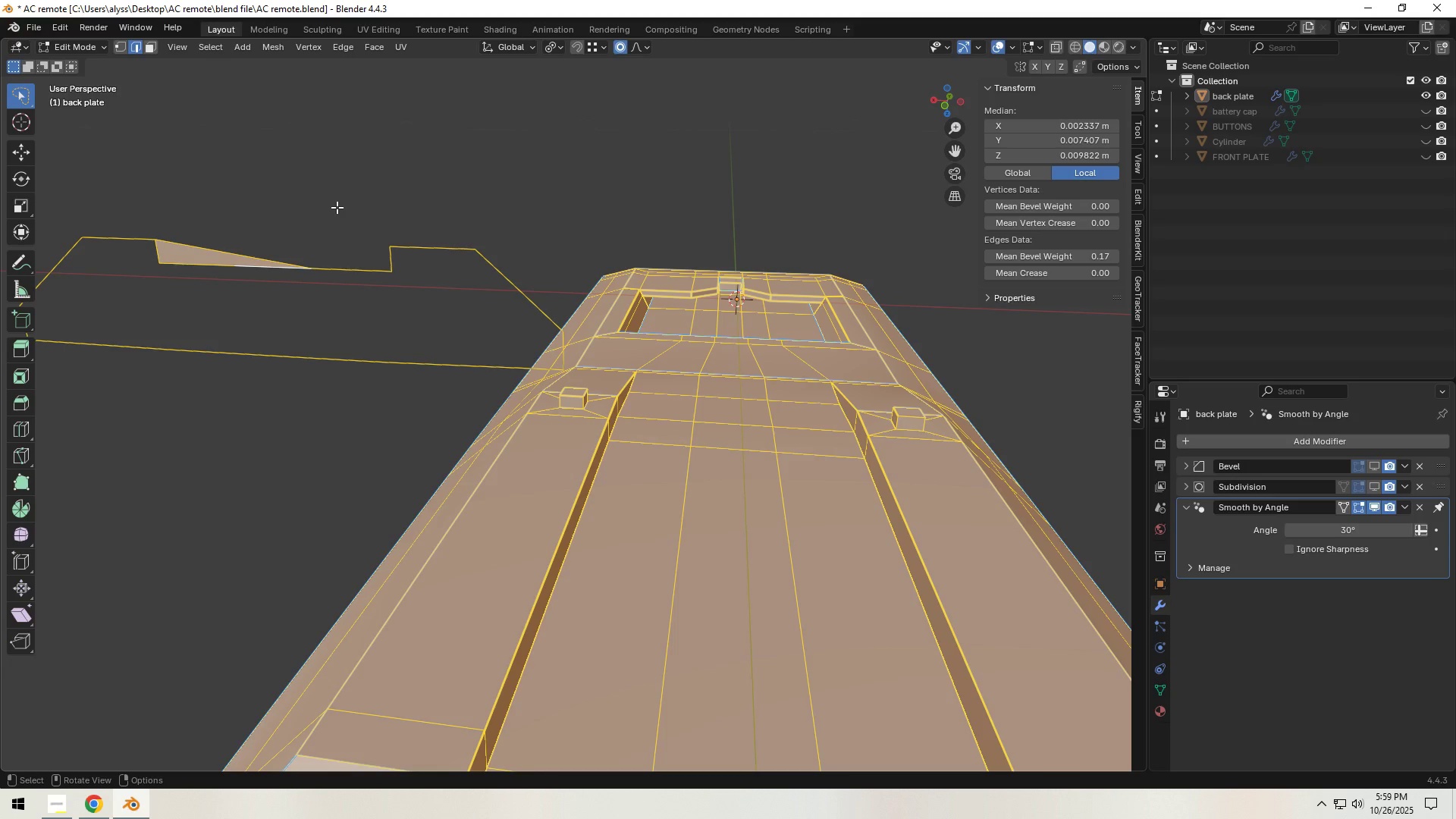 
left_click([337, 207])
 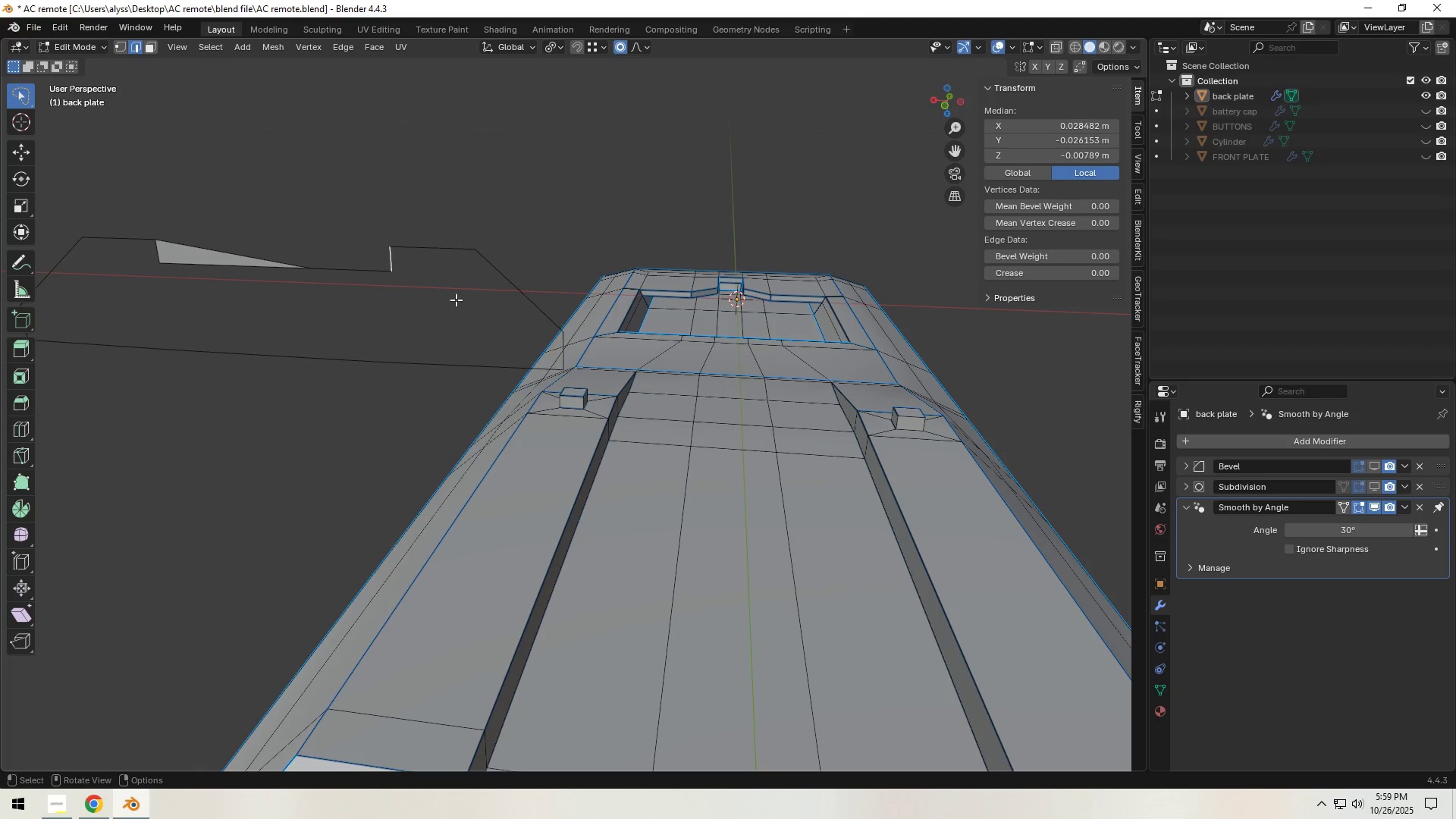 
key(Backquote)
 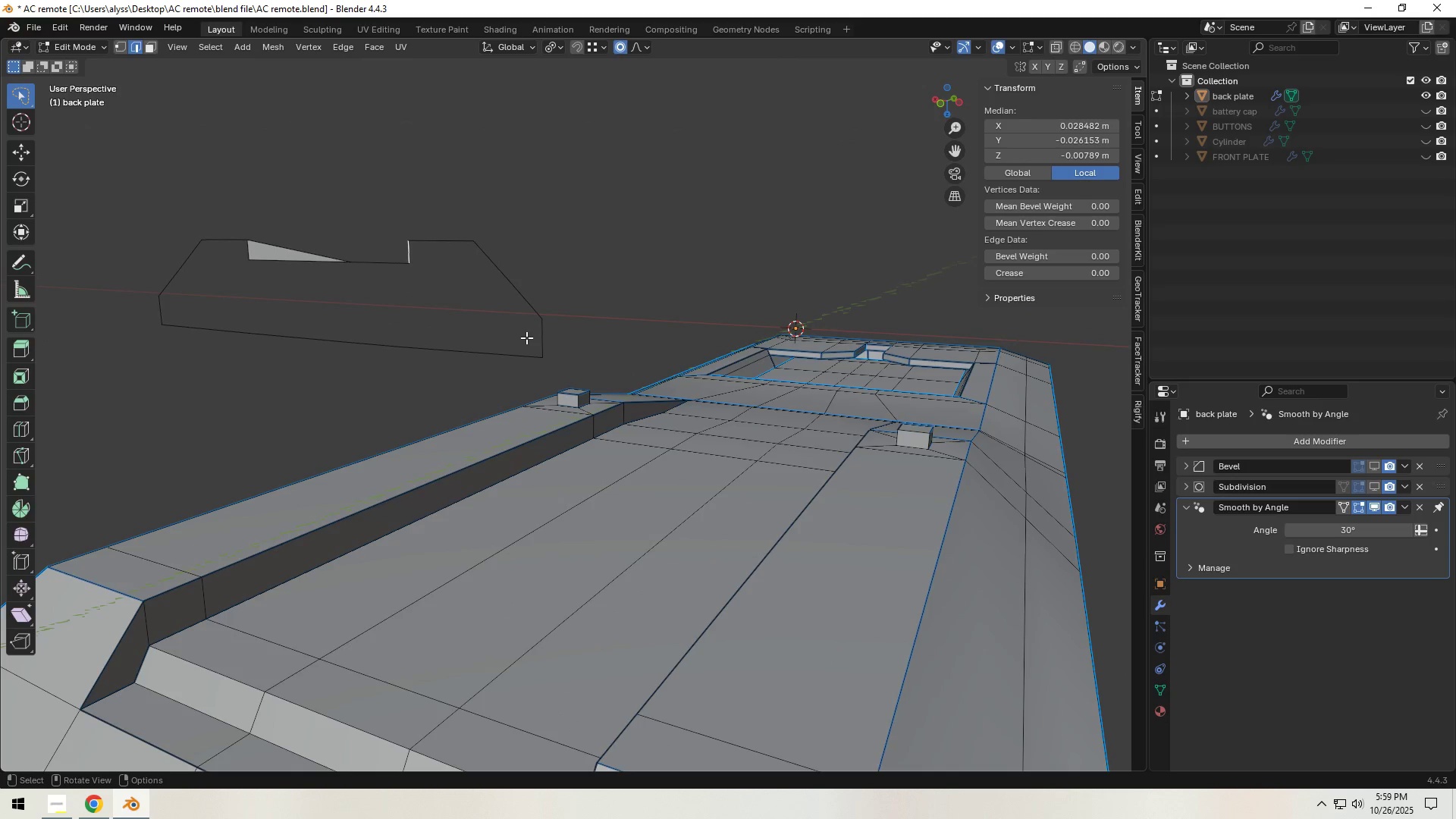 
key(Tab)
 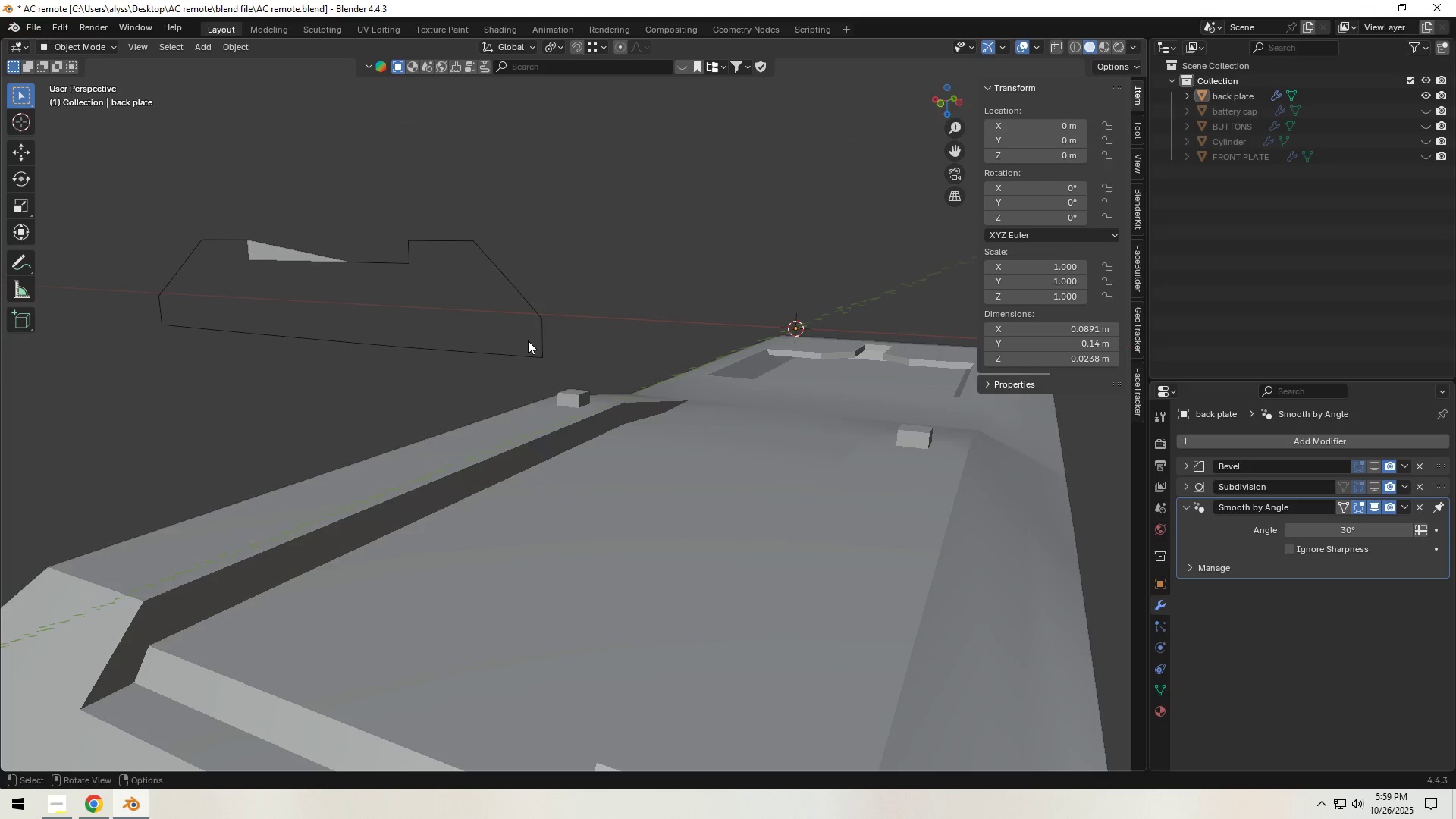 
right_click([528, 340])
 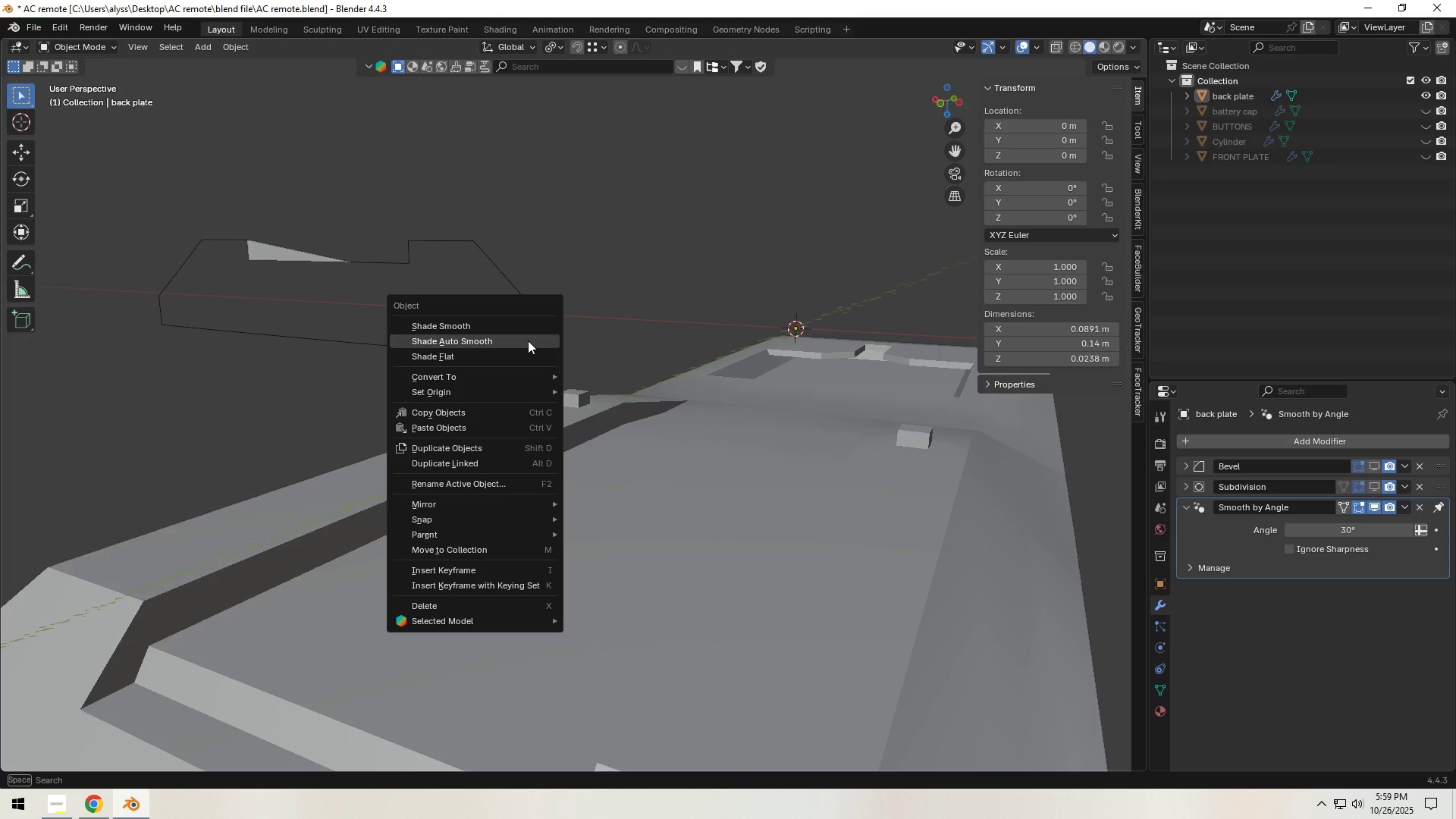 
key(Tab)
 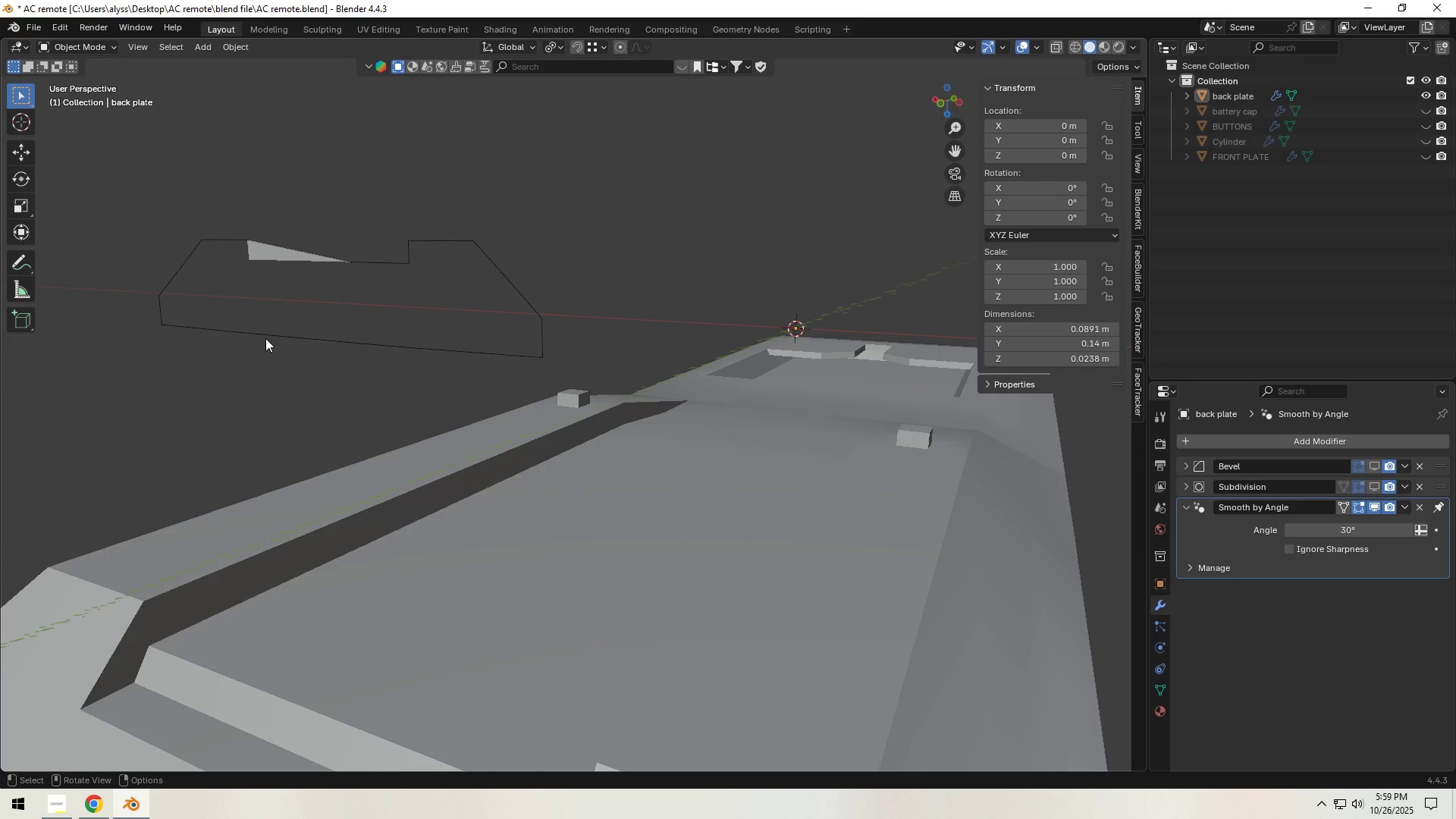 
key(Tab)
 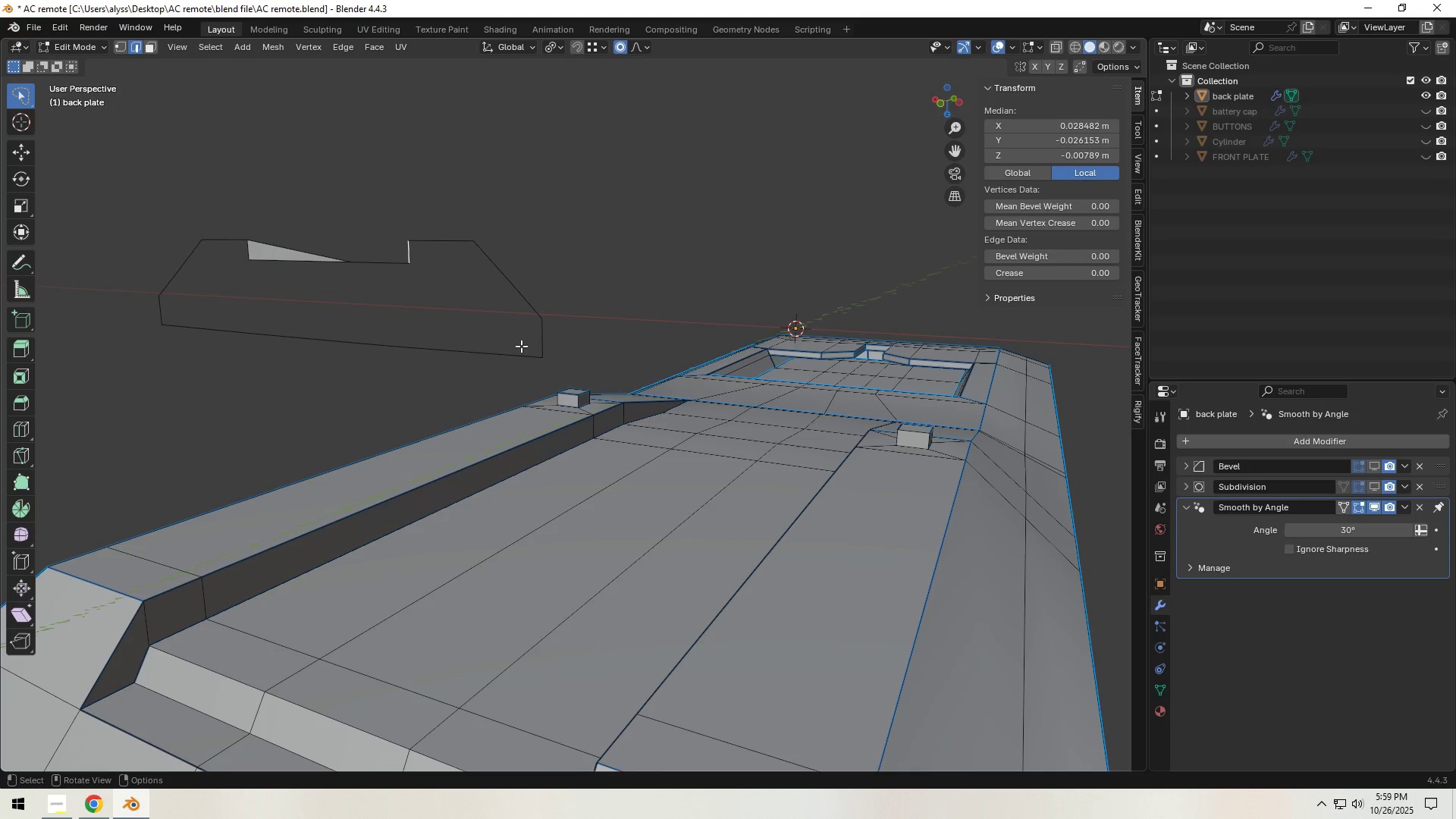 
key(1)
 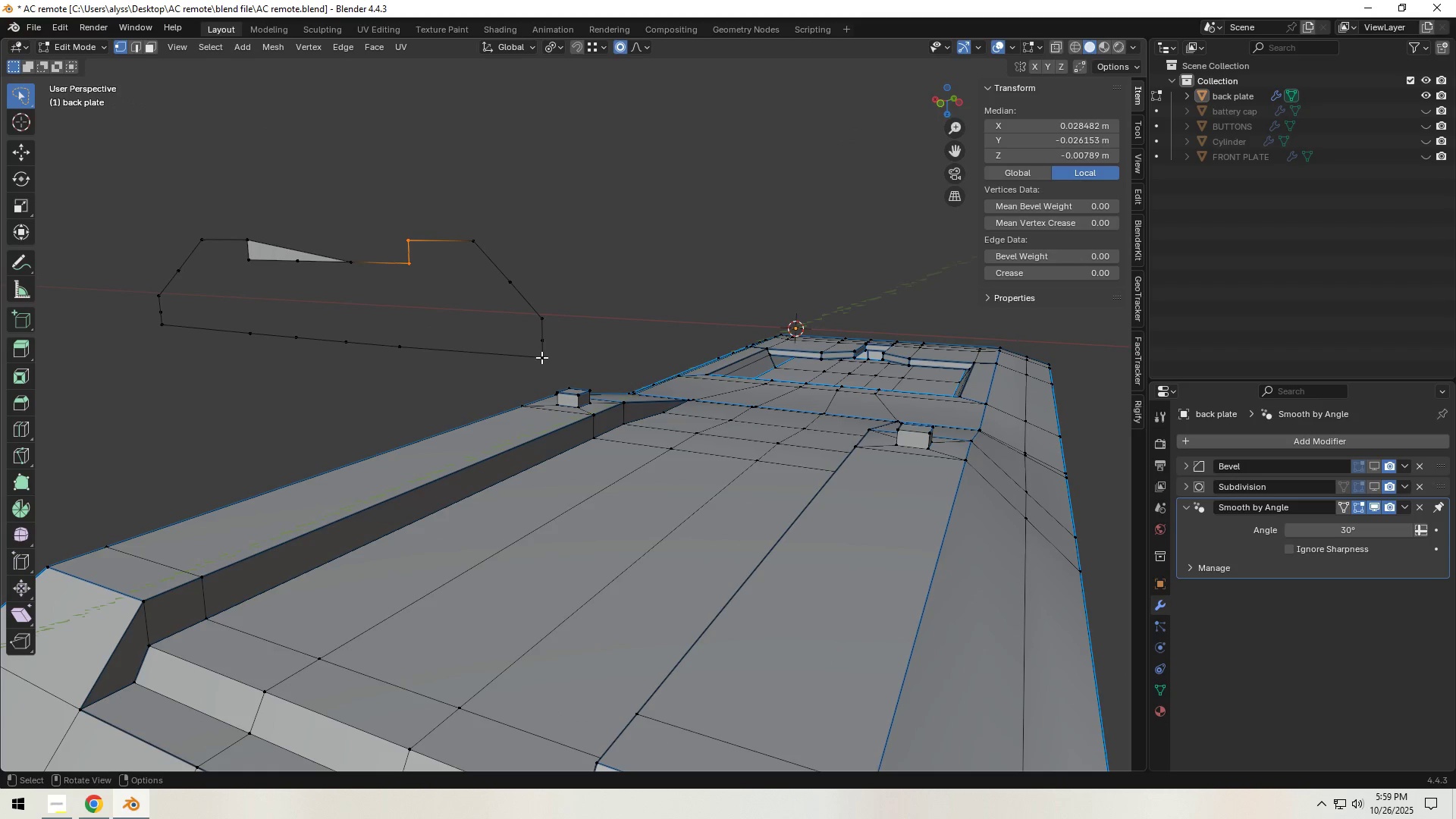 
hold_key(key=AltLeft, duration=0.98)
left_click([541, 357])
 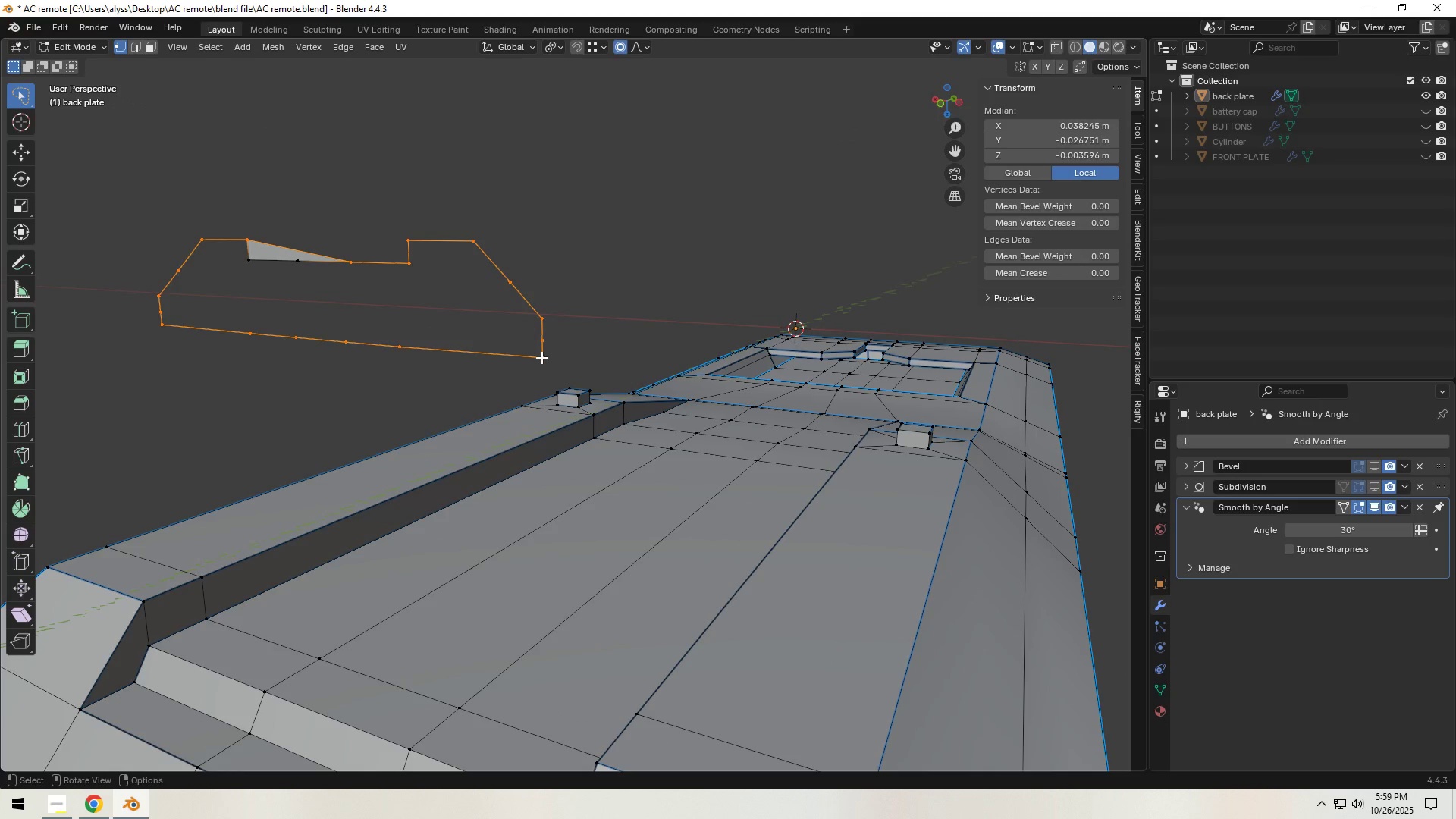 
key(X)
 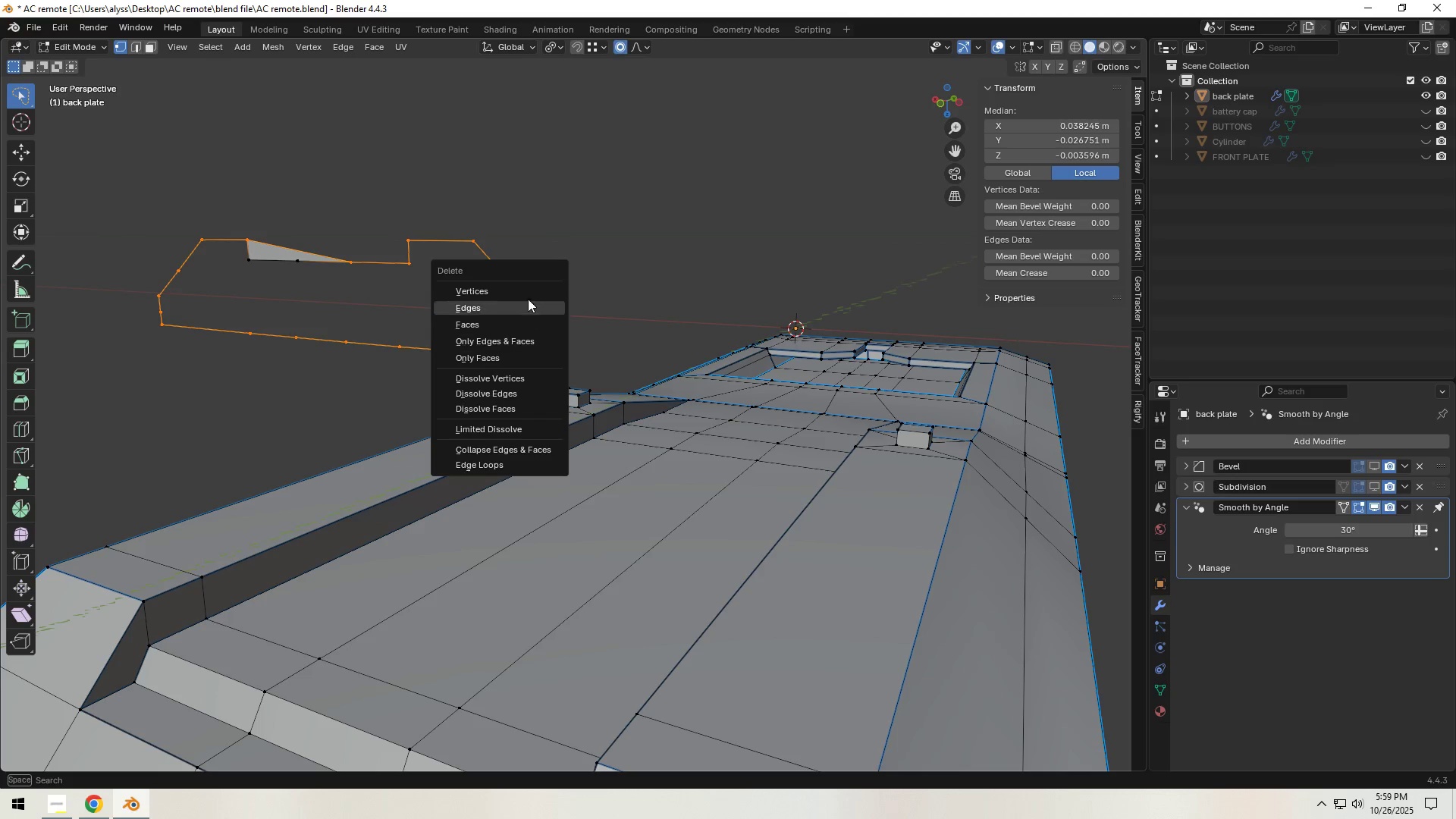 
left_click([526, 291])
 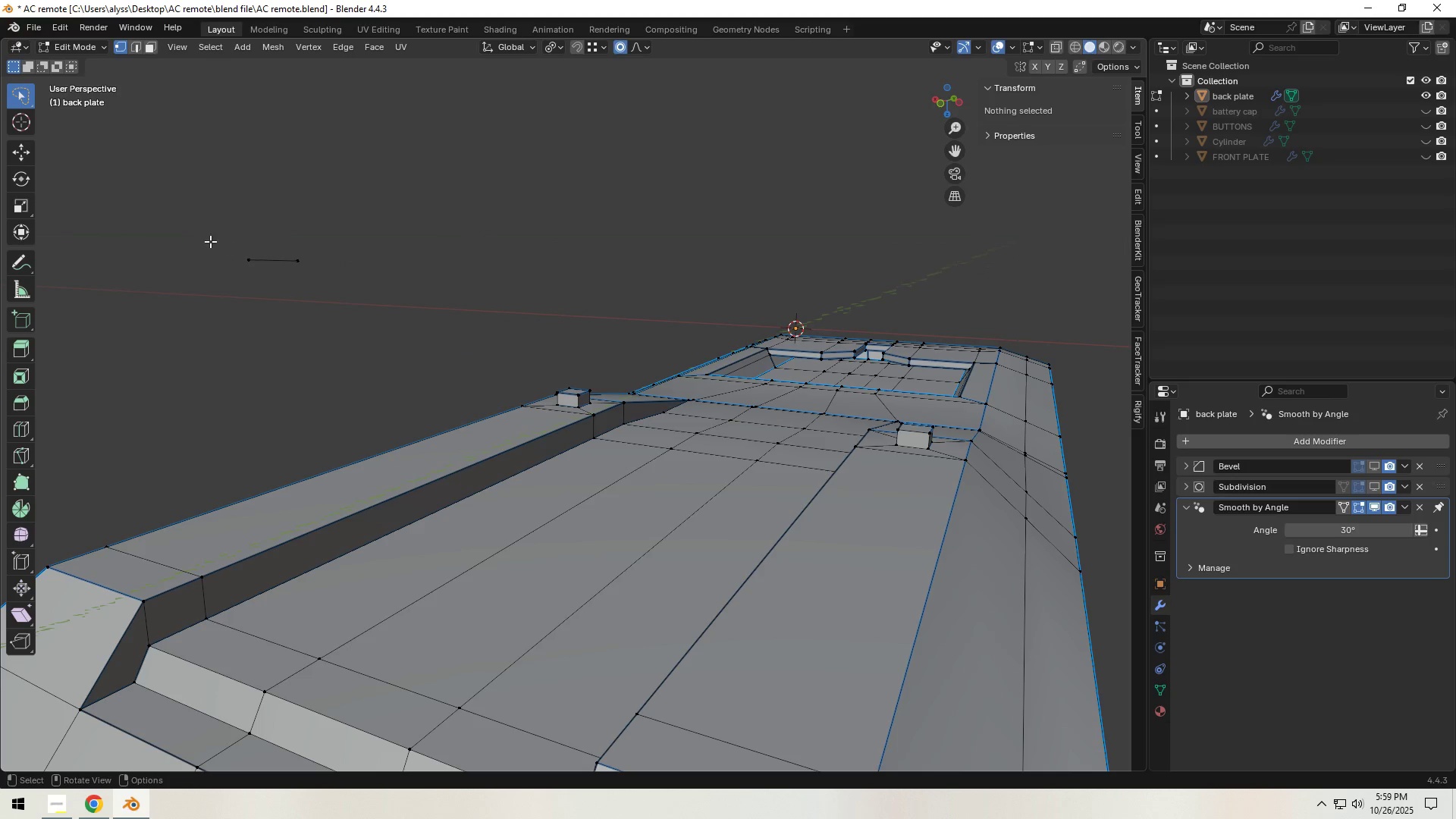 
left_click_drag(start_coordinate=[221, 243], to_coordinate=[357, 303])
 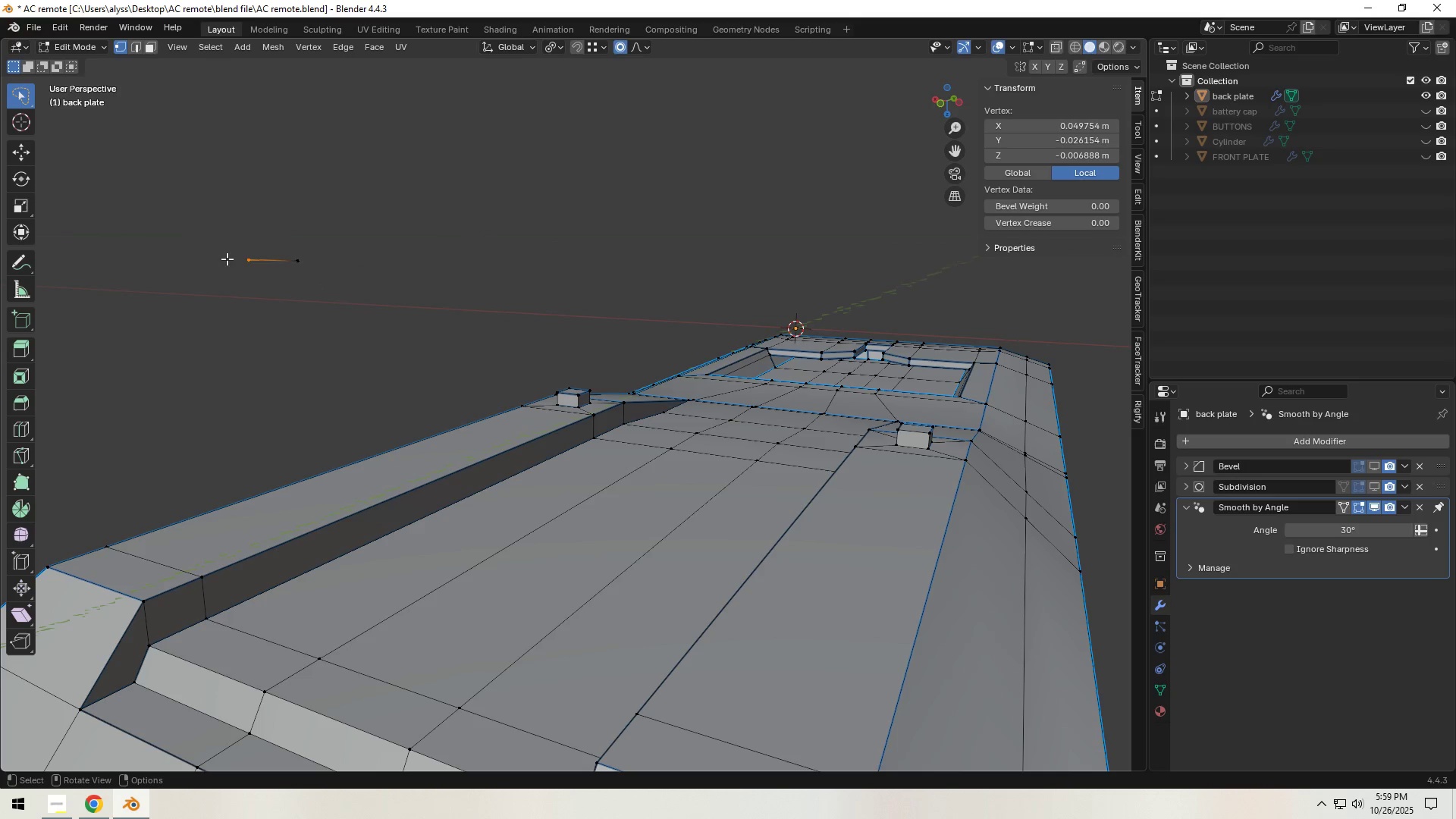 
left_click_drag(start_coordinate=[215, 237], to_coordinate=[192, 284])
 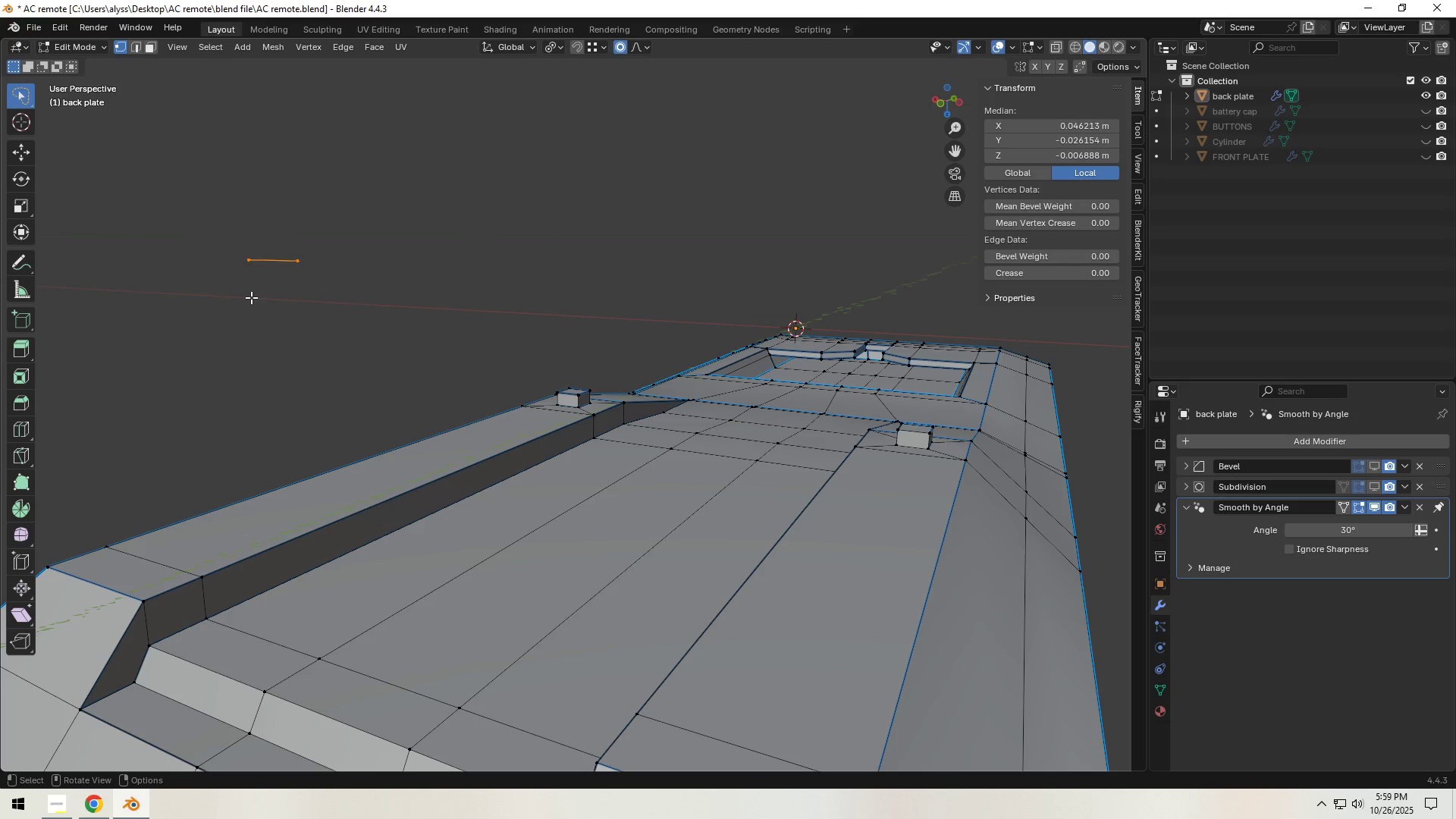 
key(X)
 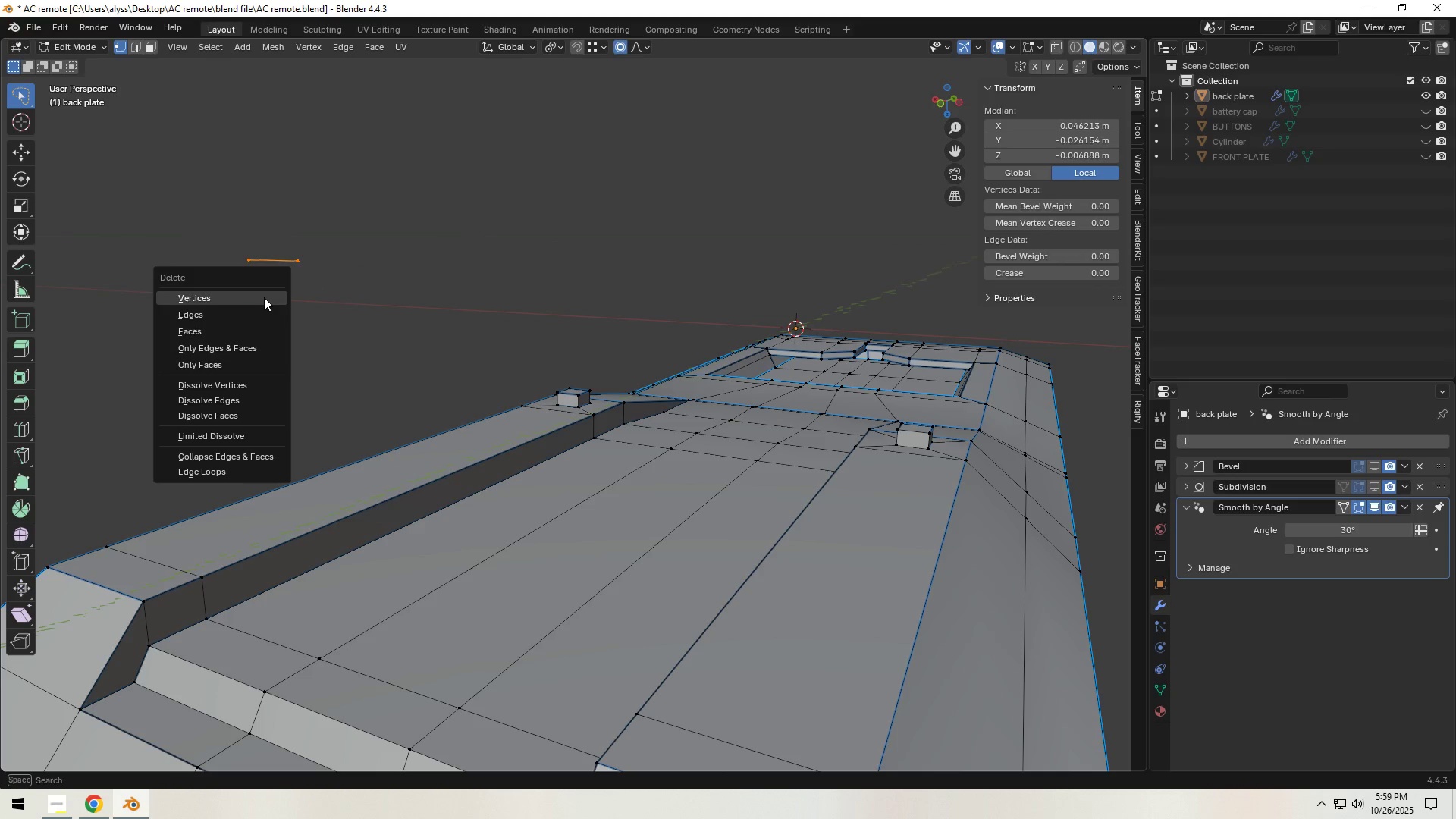 
left_click([264, 297])
 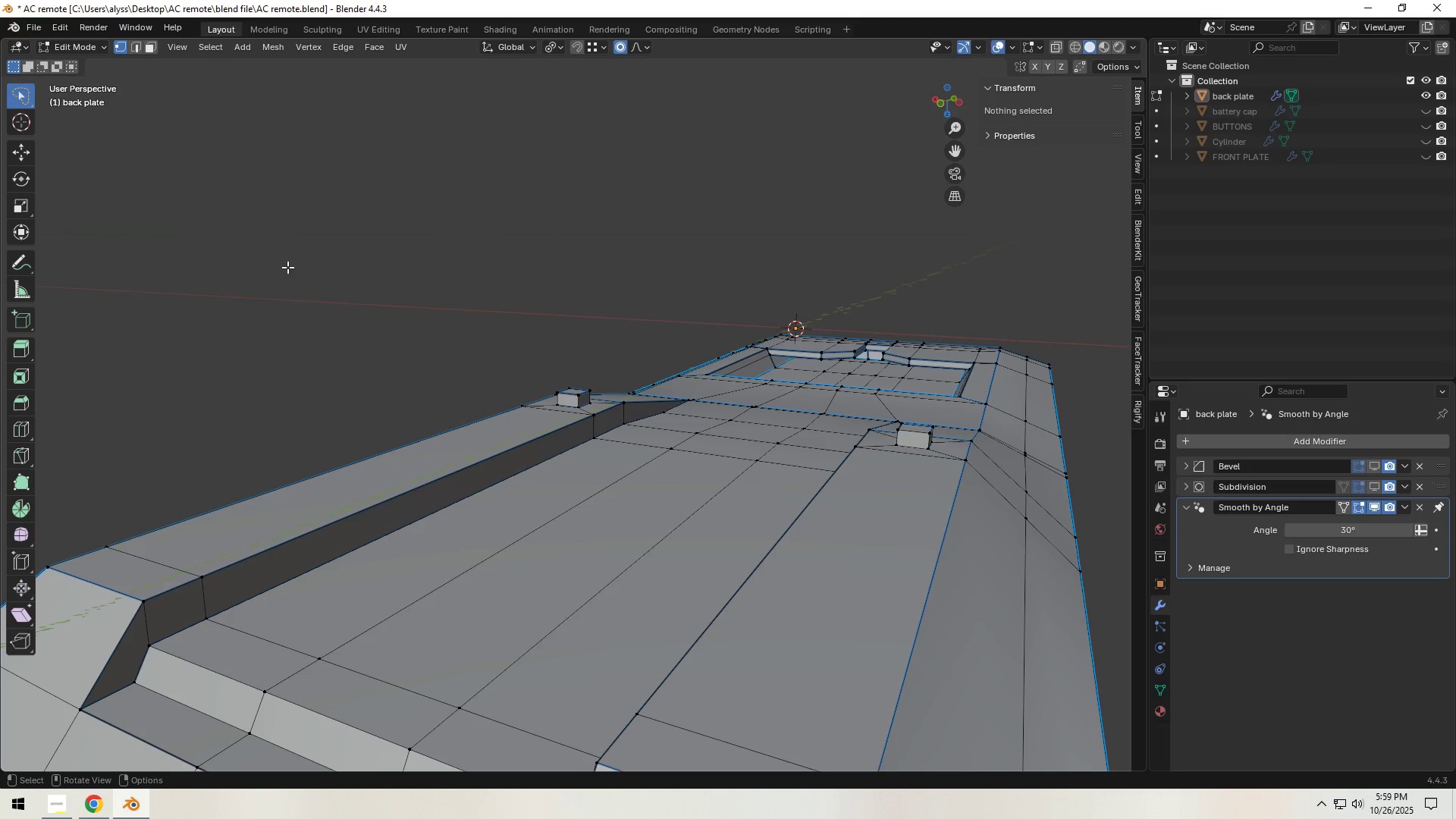 
key(W)
 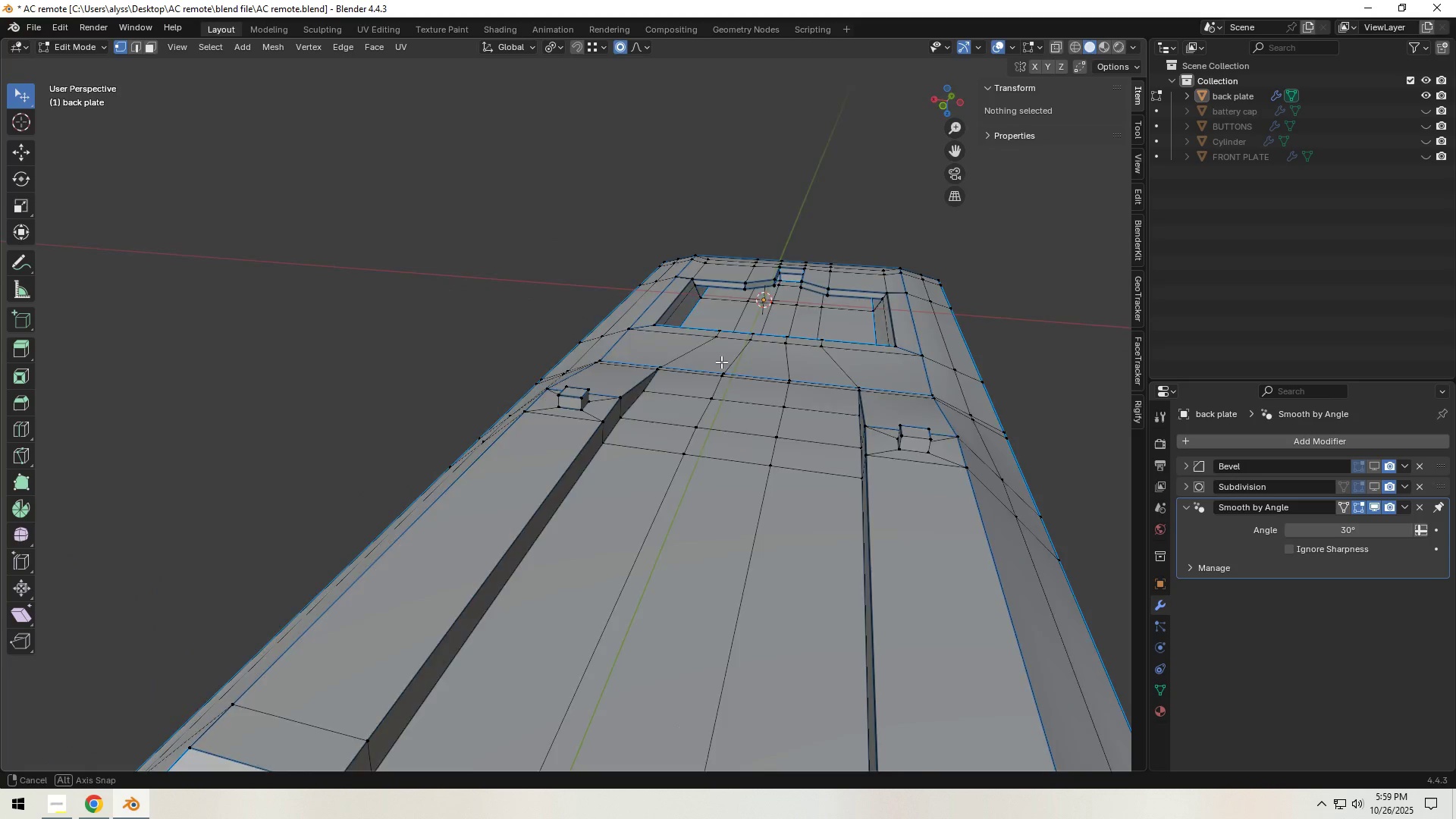 
hold_key(key=ShiftLeft, duration=0.7)
 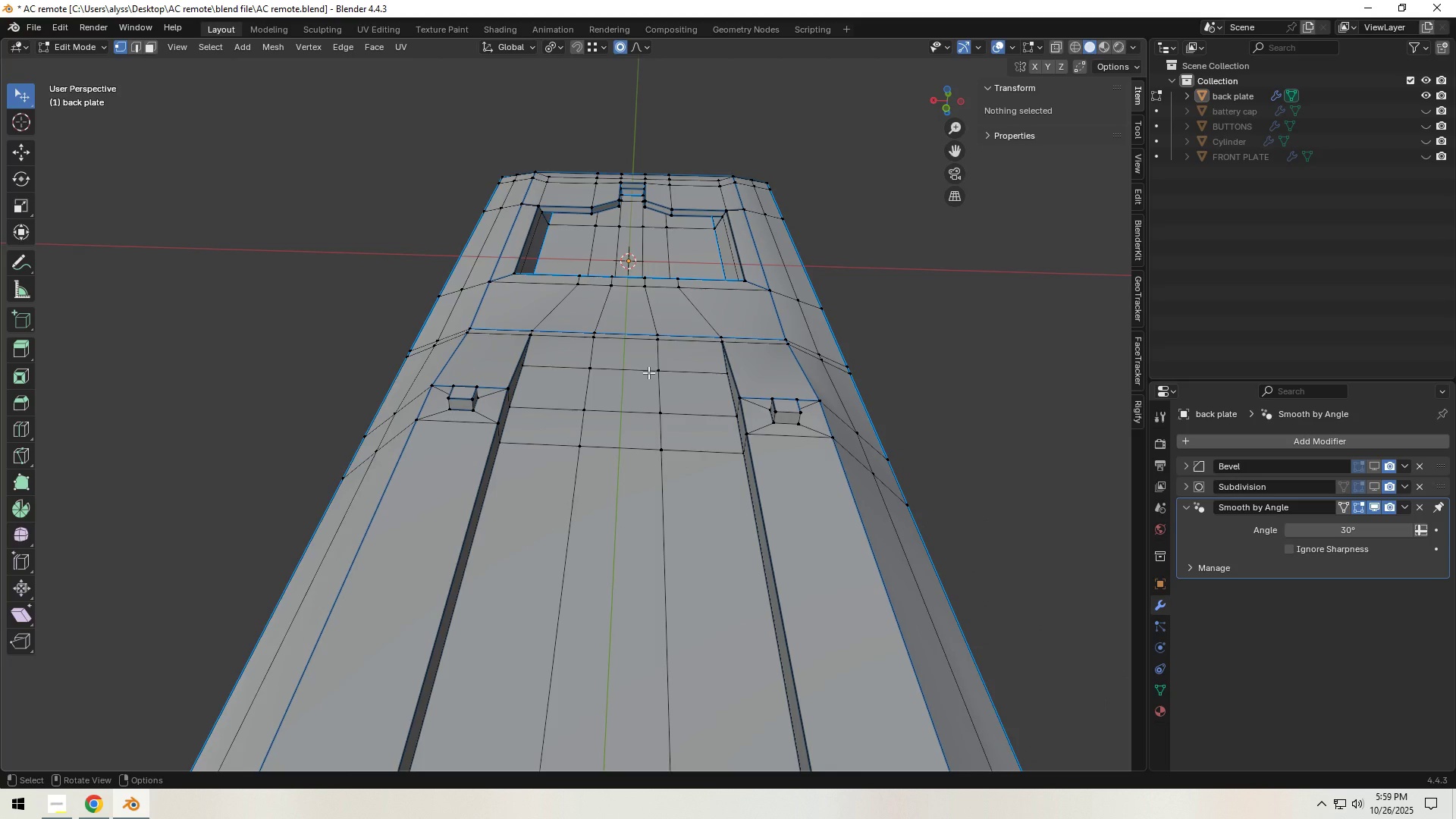 
wait(7.9)
 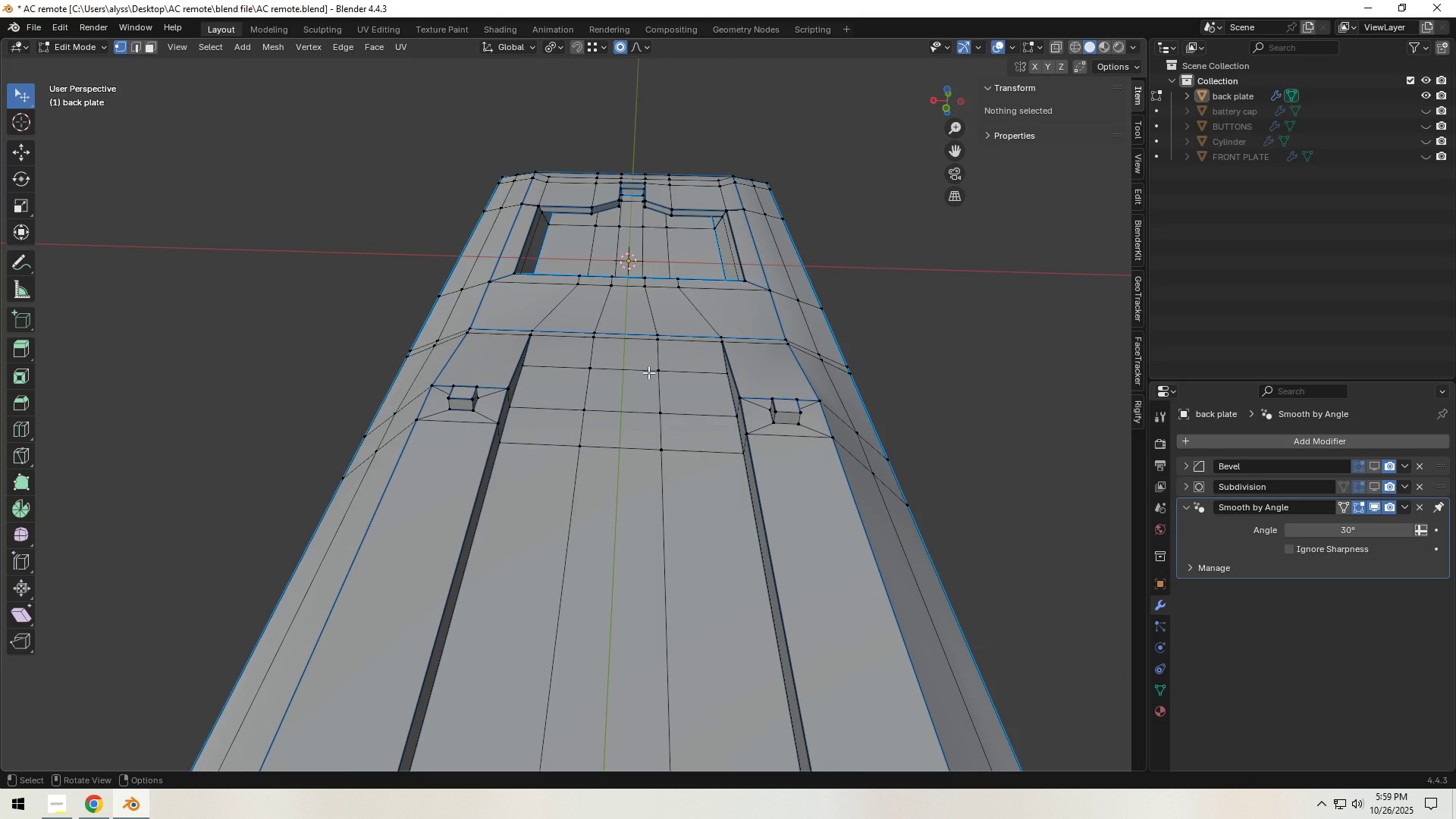 
hold_key(key=ShiftLeft, duration=0.42)
 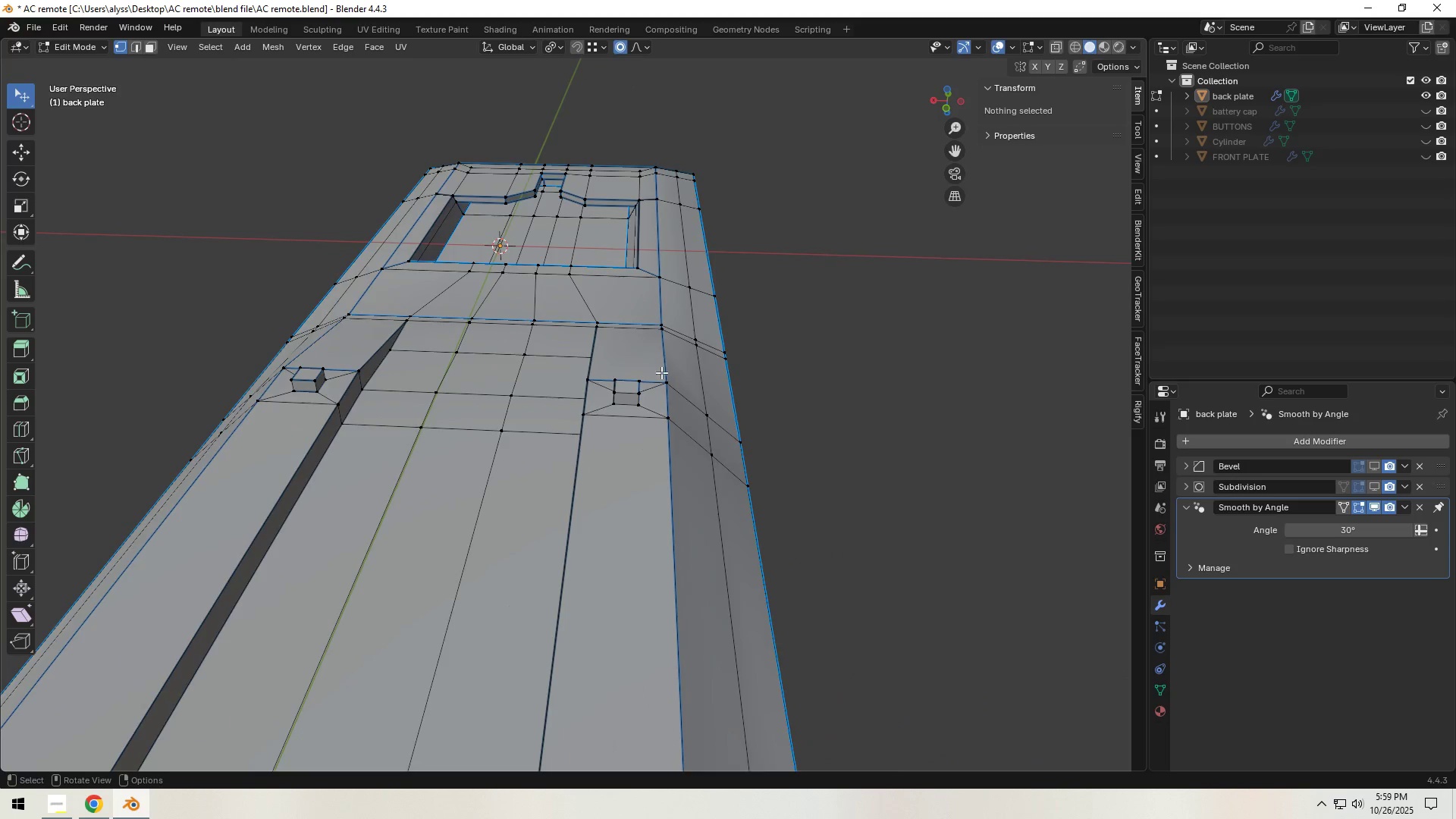 
scroll: coordinate [659, 389], scroll_direction: up, amount: 4.0
 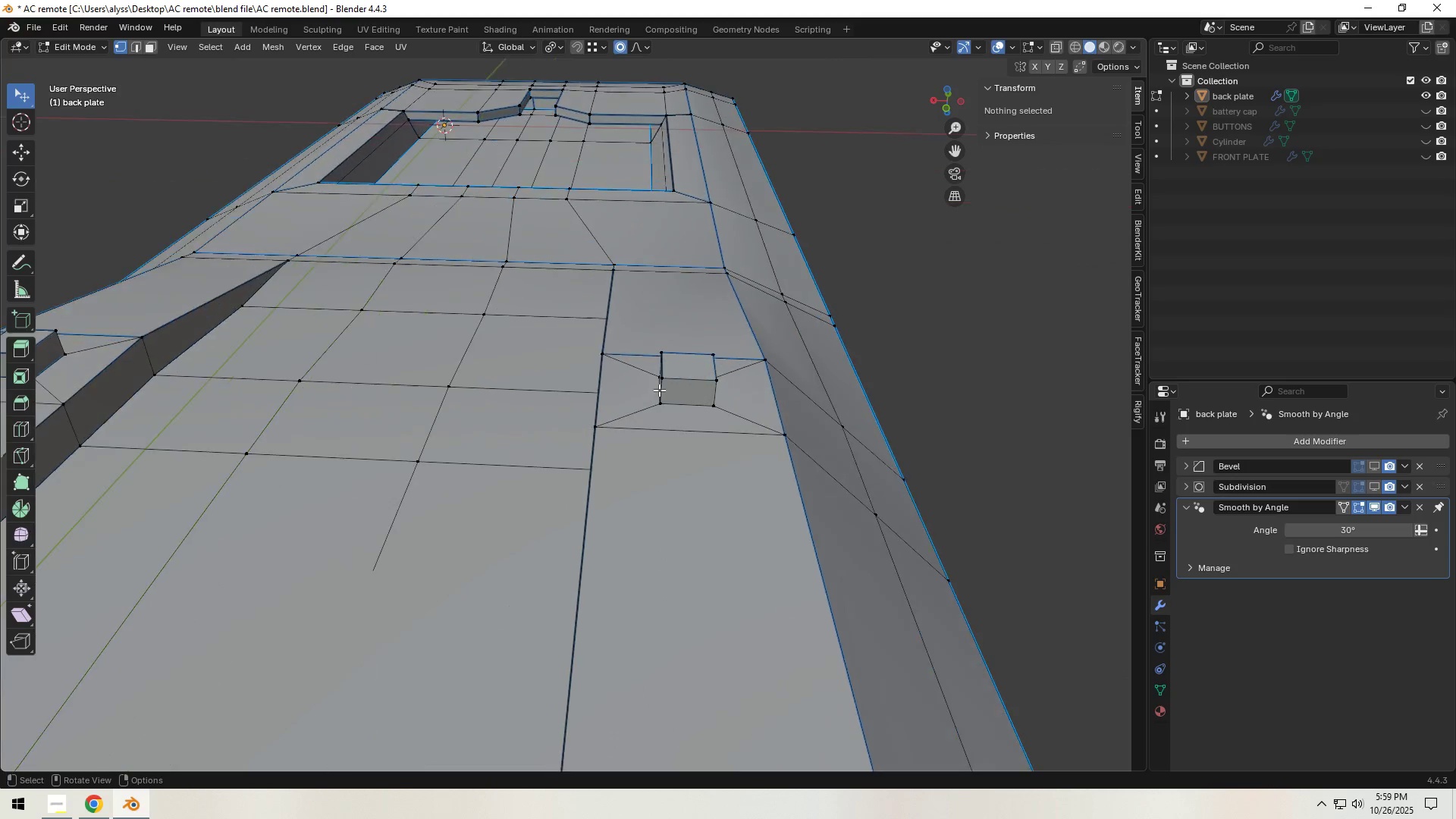 
key(2)
 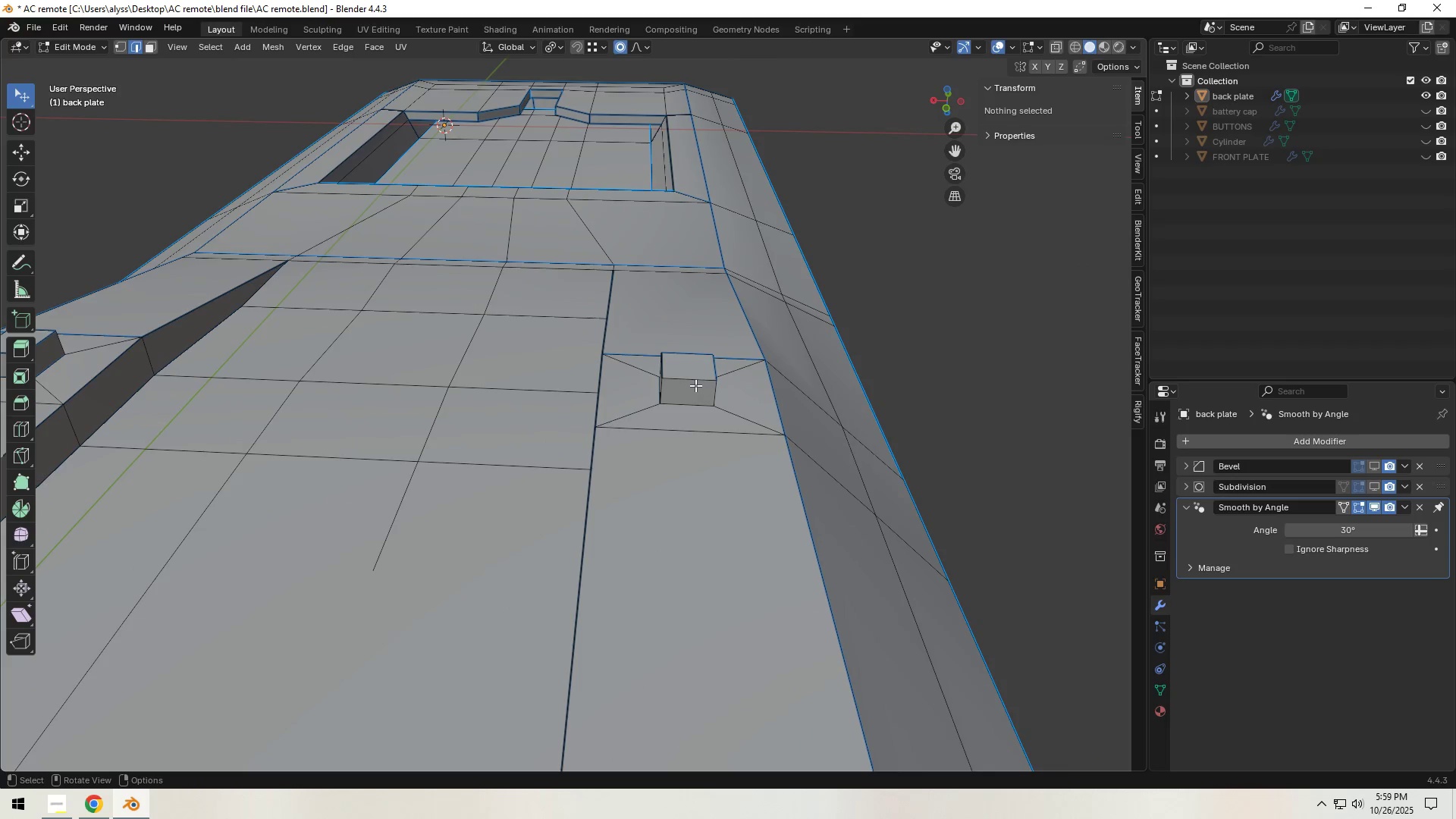 
left_click([692, 384])
 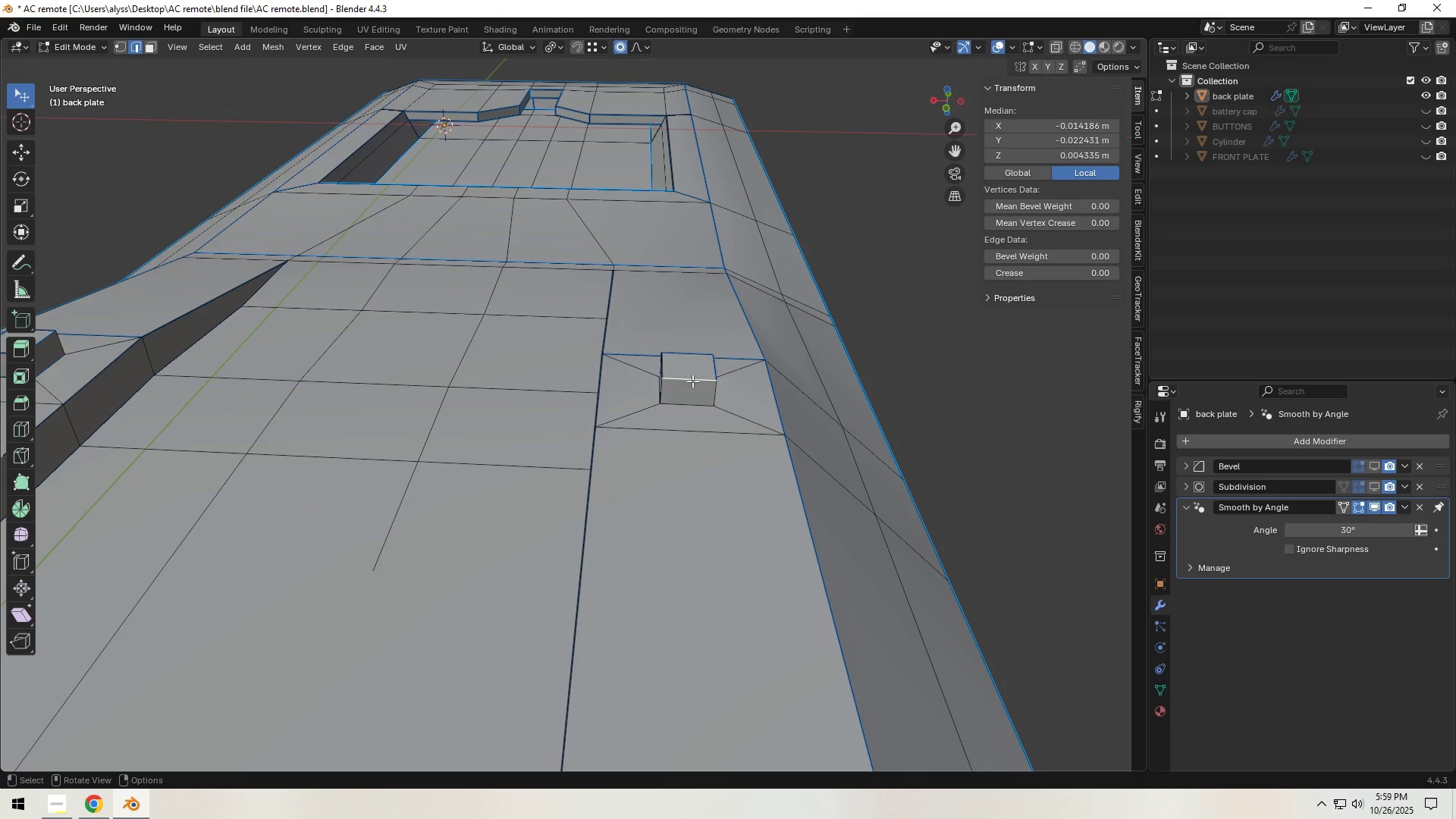 
key(Backquote)
 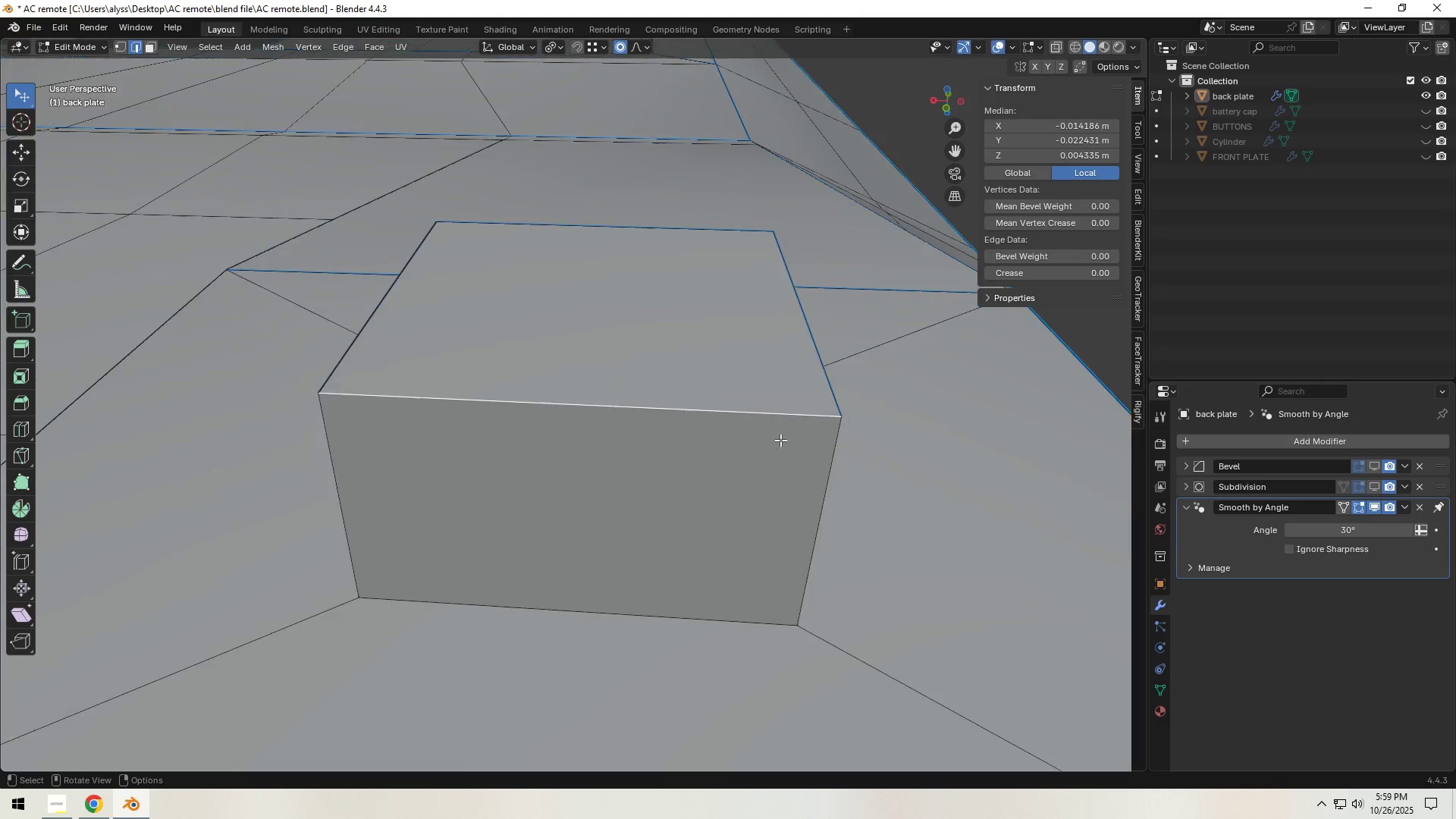 
scroll: coordinate [782, 440], scroll_direction: down, amount: 4.0
 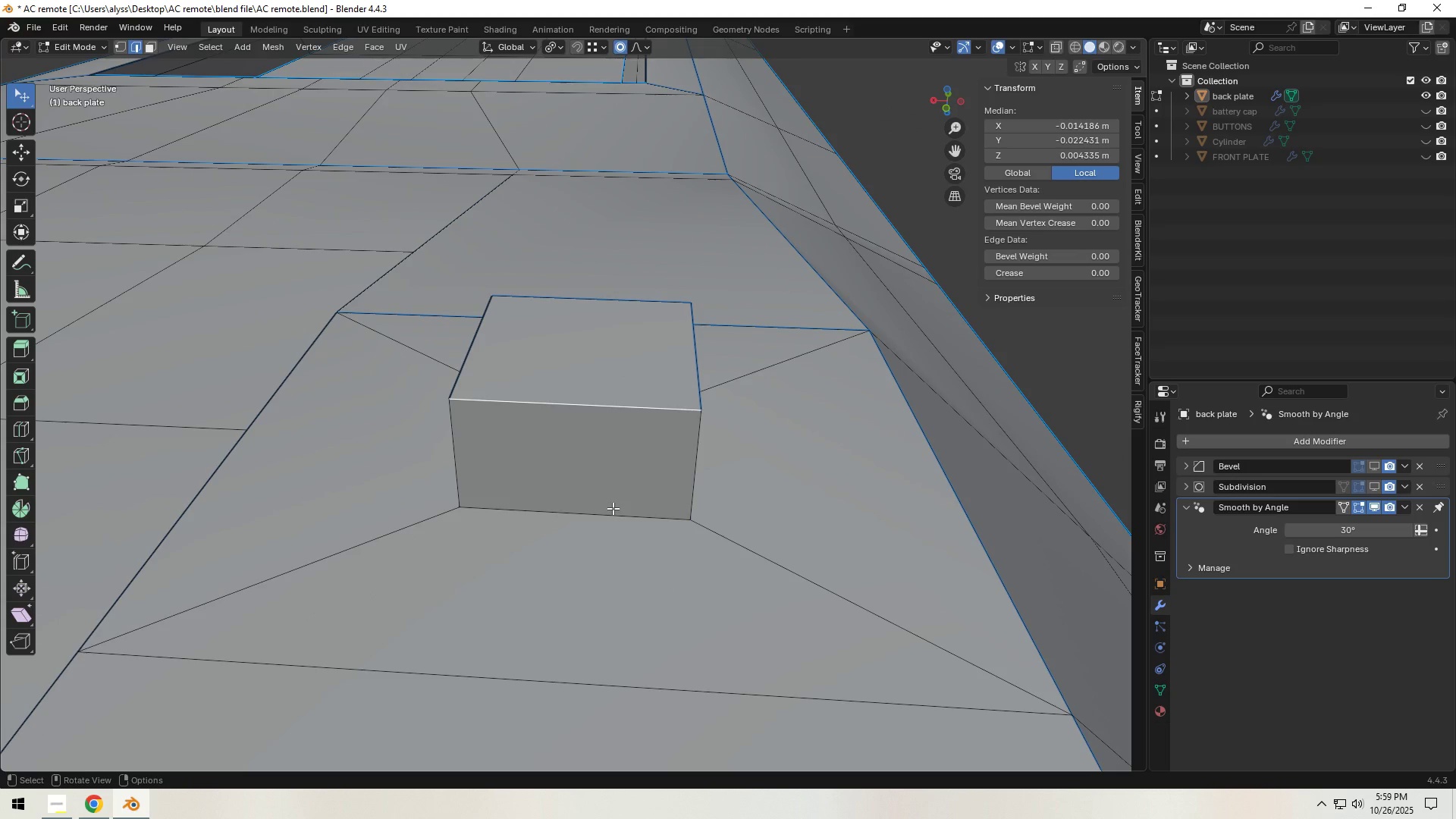 
hold_key(key=ShiftLeft, duration=1.53)
left_click([613, 508])
 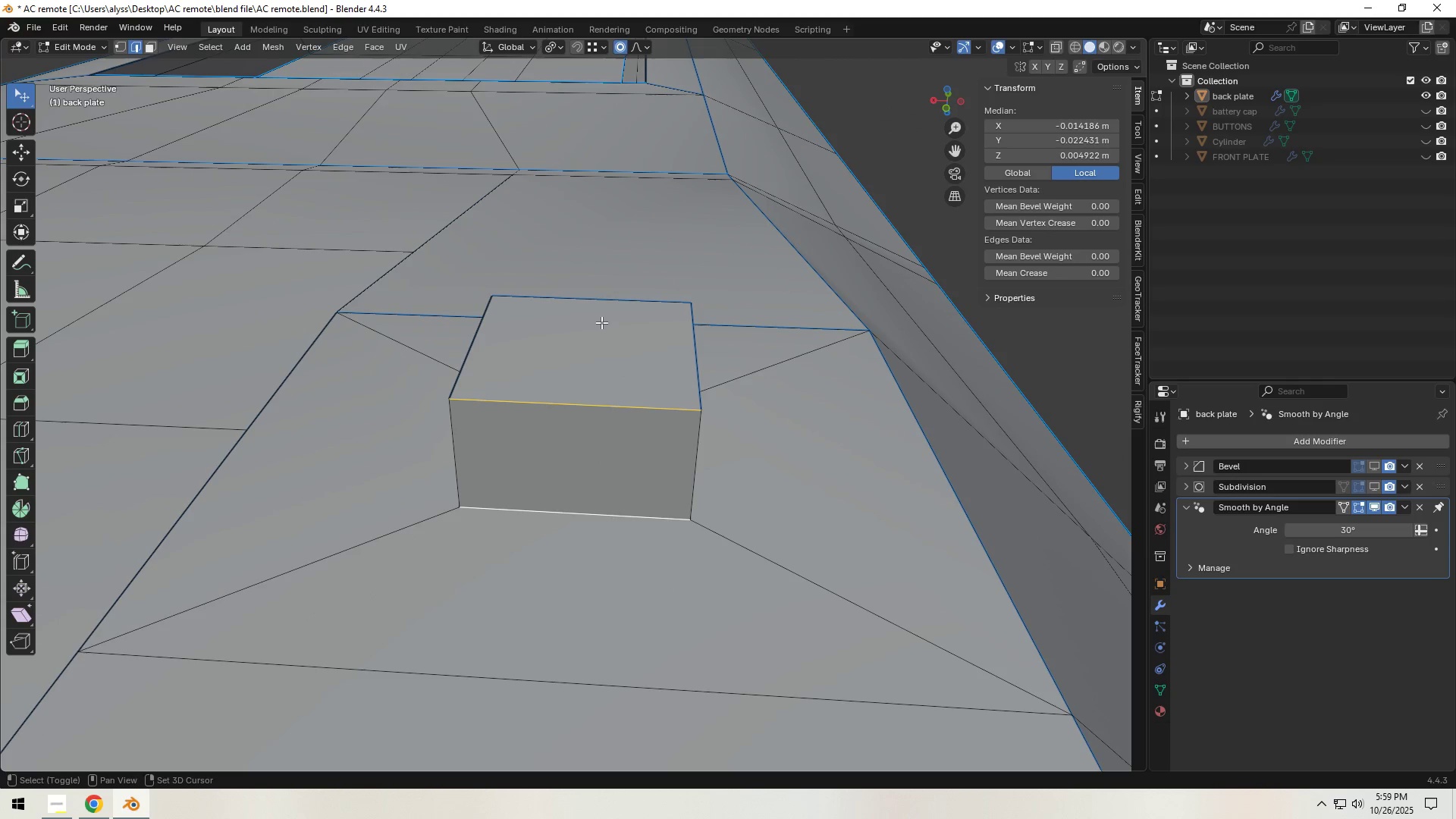 
left_click([601, 311])
 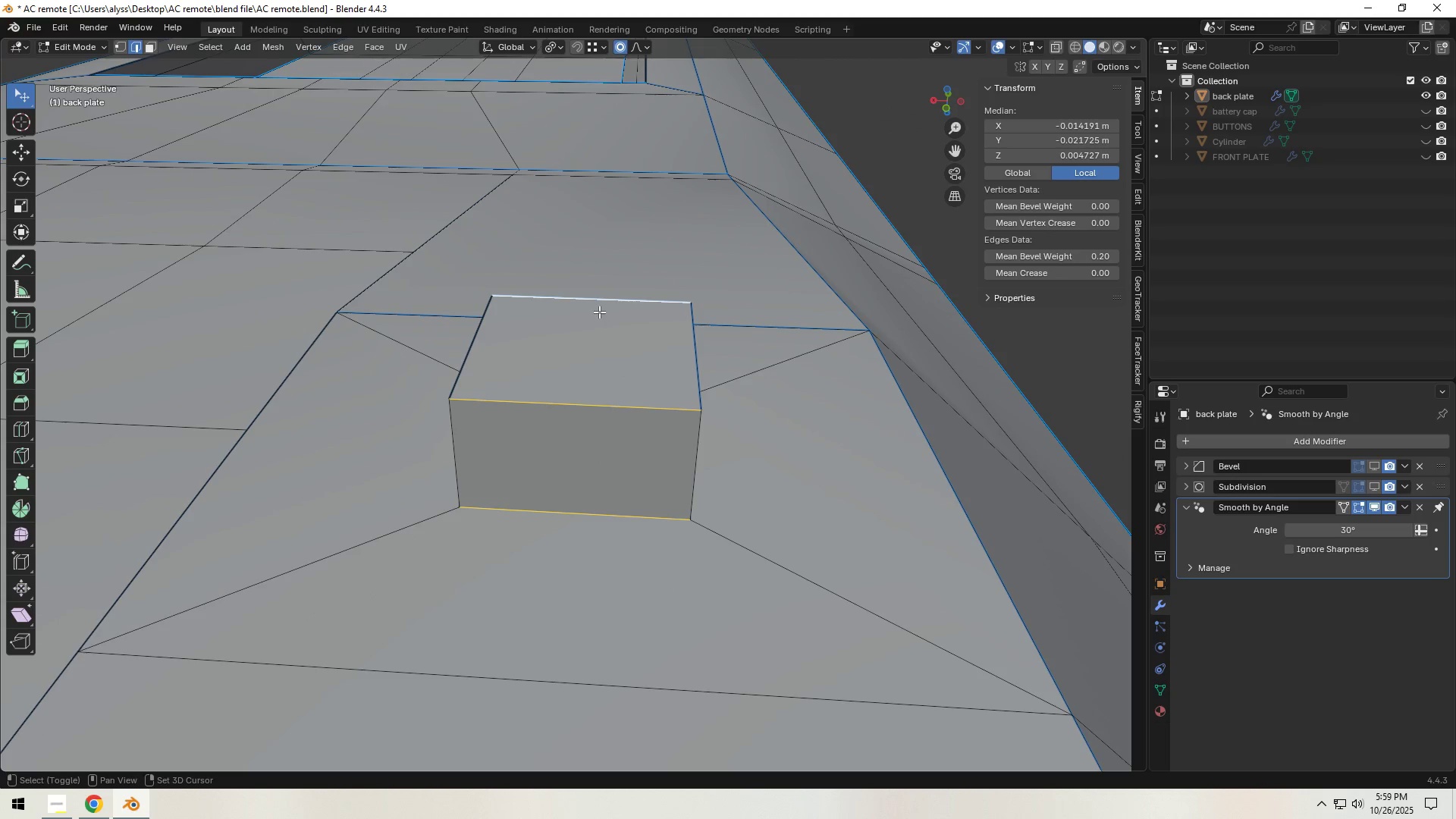 
hold_key(key=ShiftLeft, duration=1.51)
left_click([698, 362])
 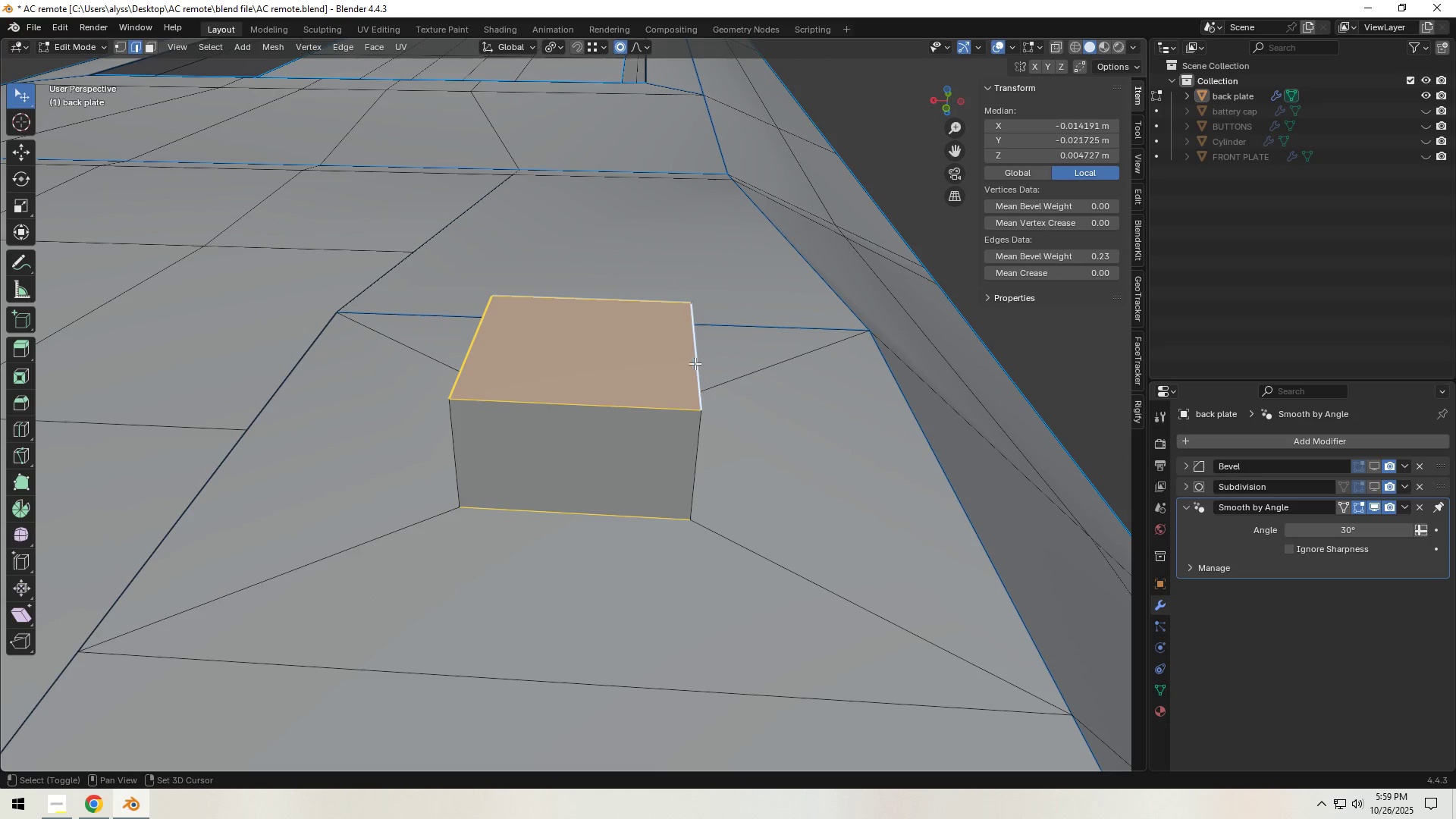 
key(Shift+ShiftLeft)
 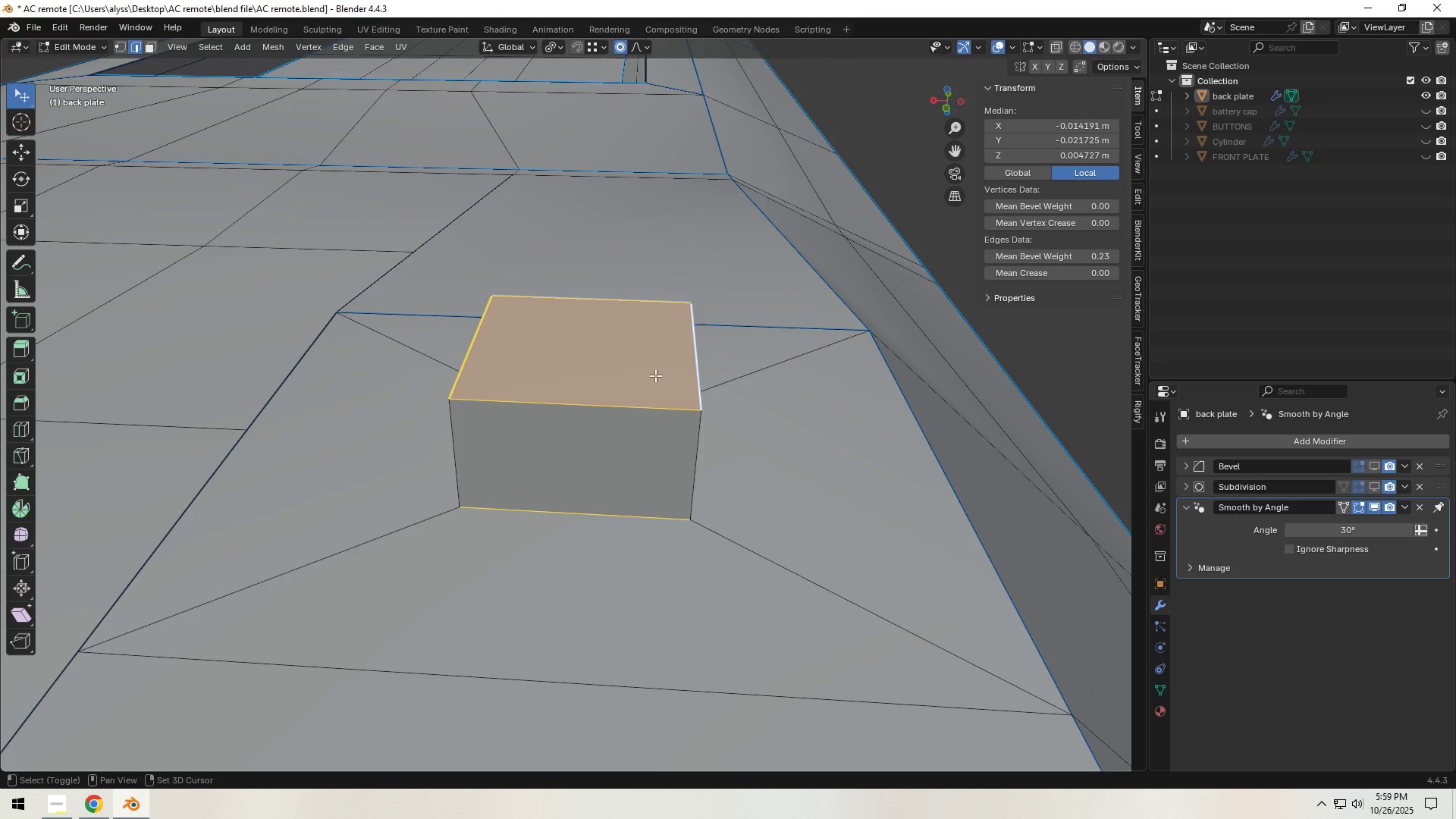 
key(Shift+ShiftLeft)
 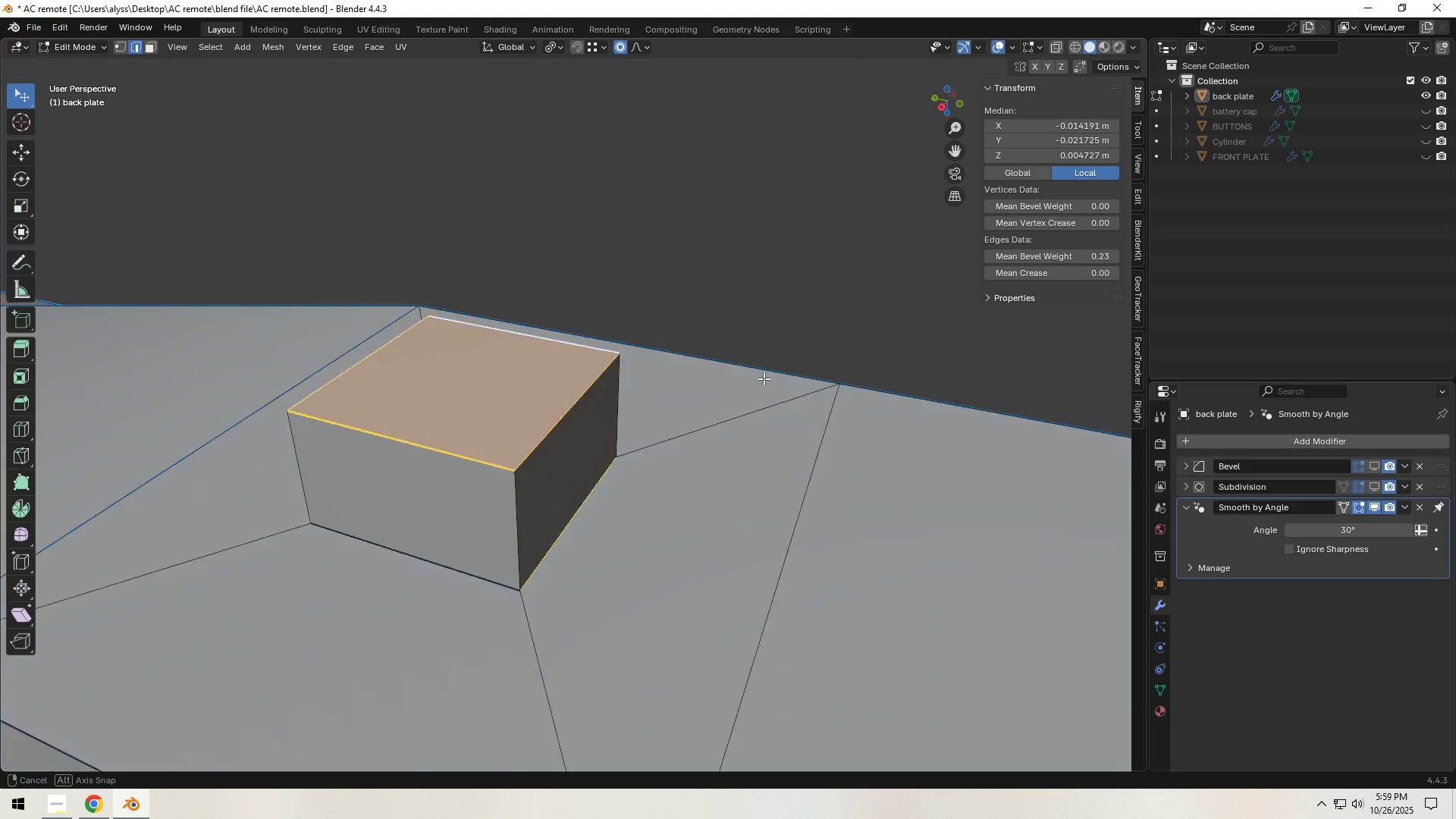 
hold_key(key=ShiftLeft, duration=0.61)
left_click([403, 587])
 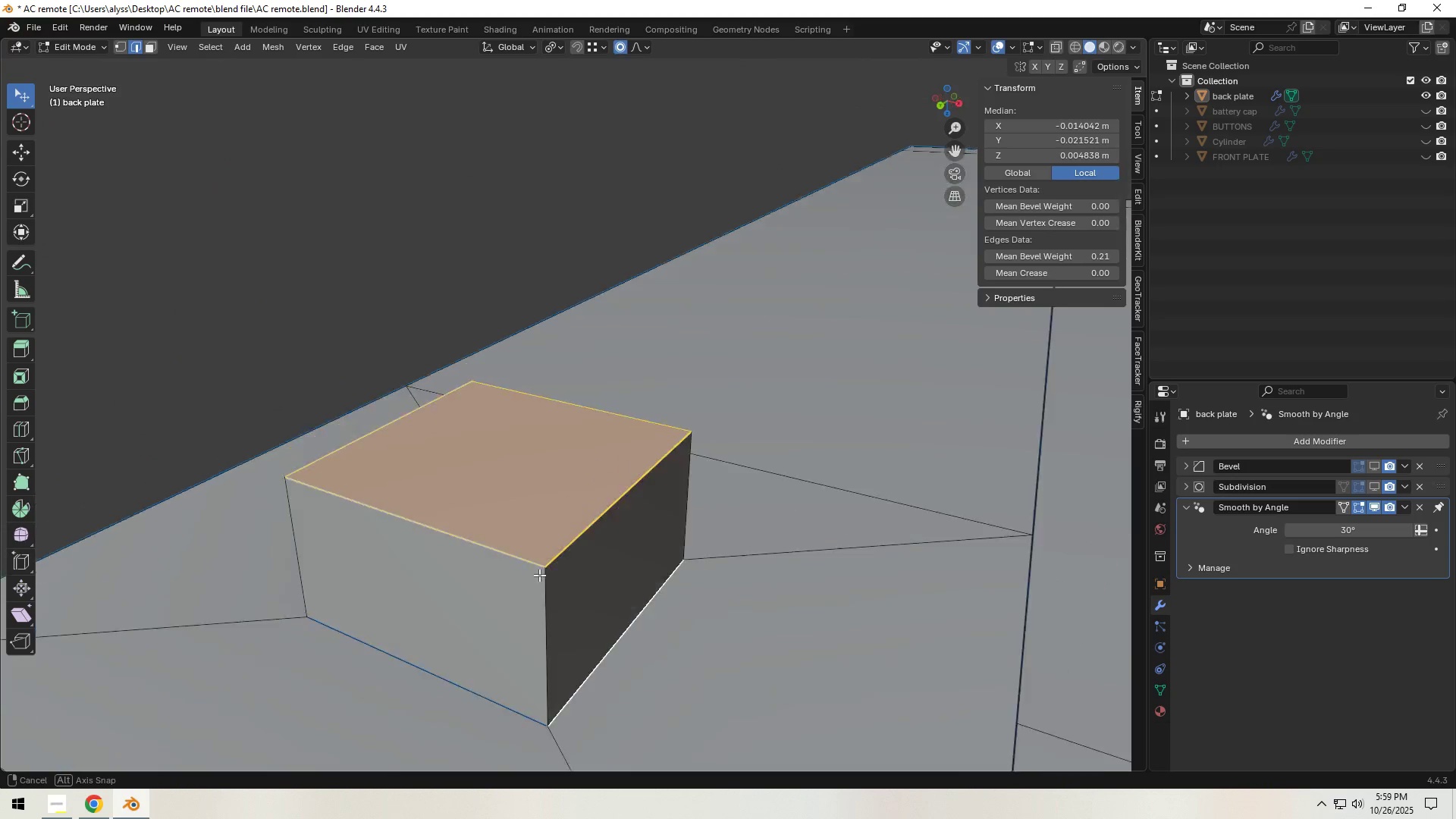 
hold_key(key=ShiftLeft, duration=0.53)
left_click([578, 695])
 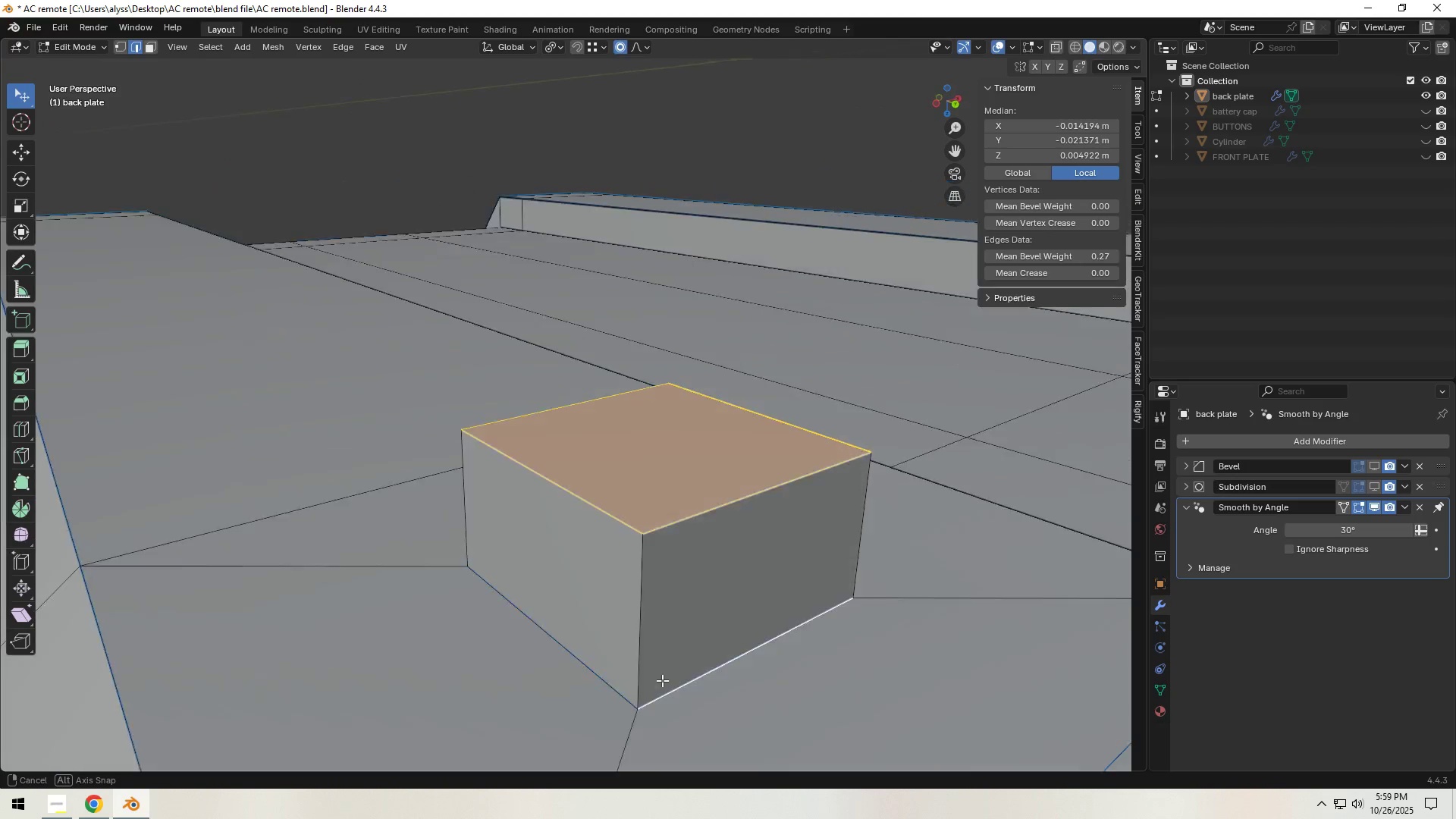 
hold_key(key=ShiftLeft, duration=0.77)
left_click([682, 660])
 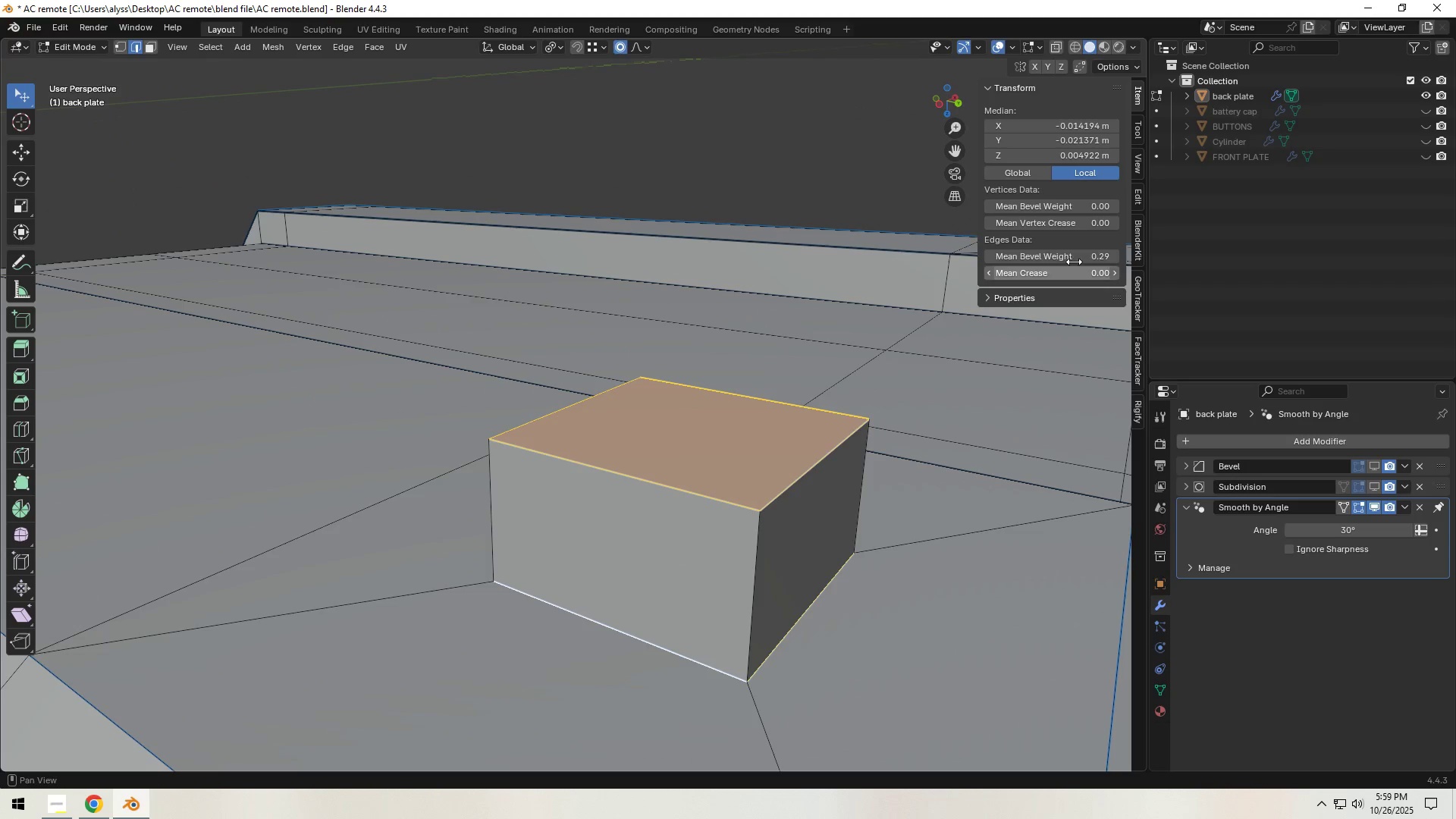 
left_click_drag(start_coordinate=[1078, 256], to_coordinate=[744, 285])
 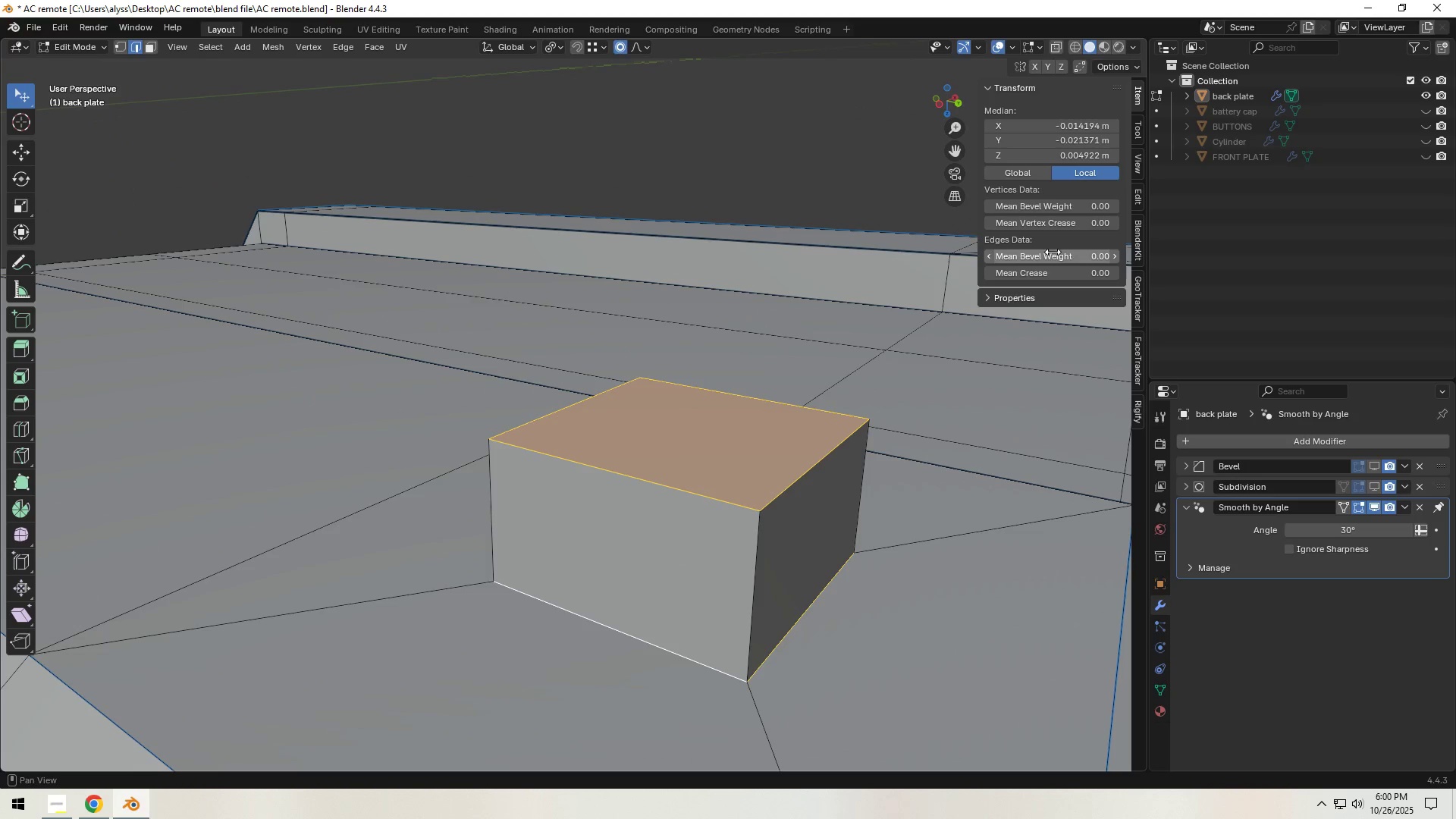 
hold_key(key=ShiftLeft, duration=1.5)
left_click_drag(start_coordinate=[1055, 251], to_coordinate=[1294, 278])
 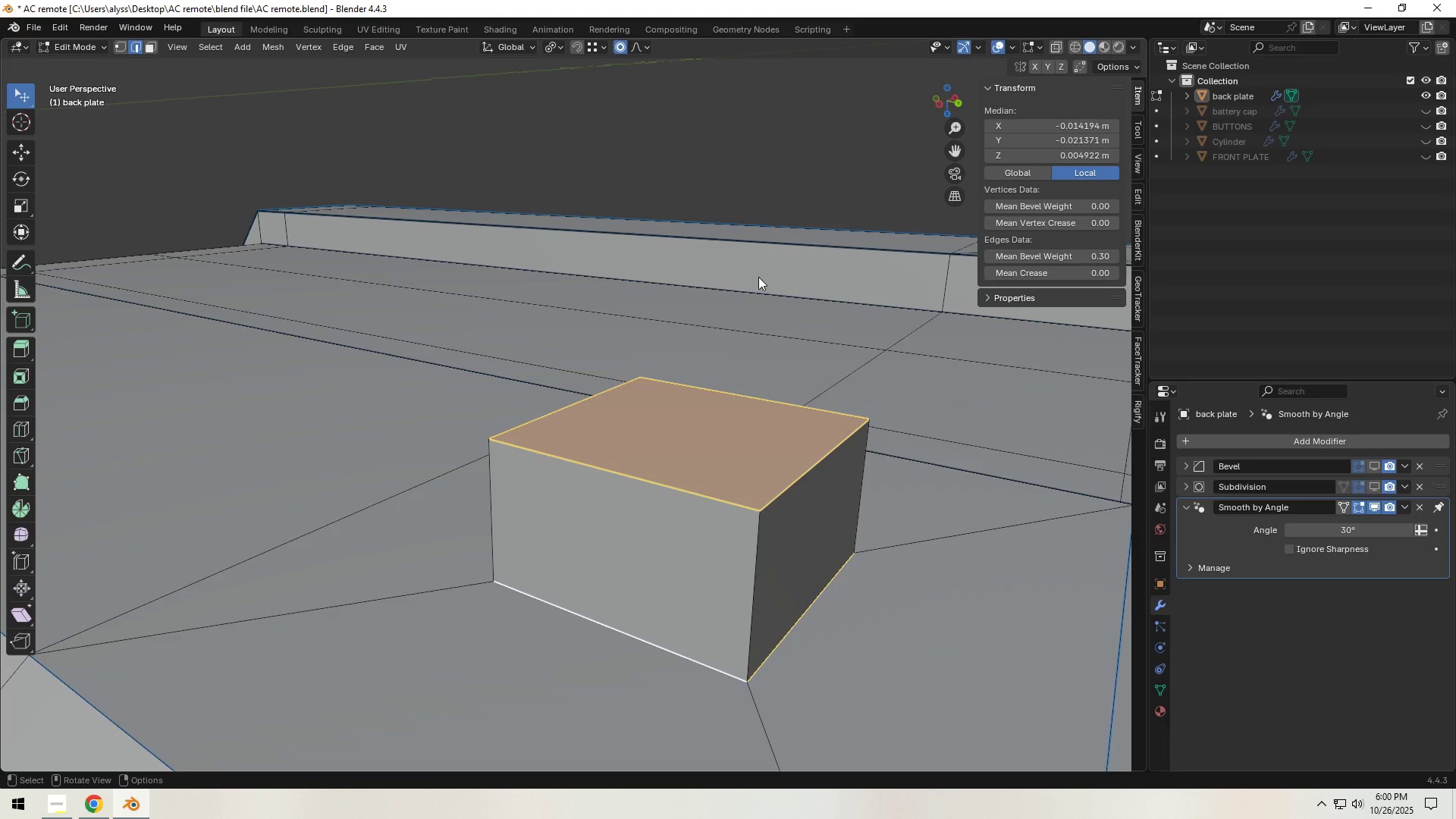 
hold_key(key=ShiftLeft, duration=1.52)
 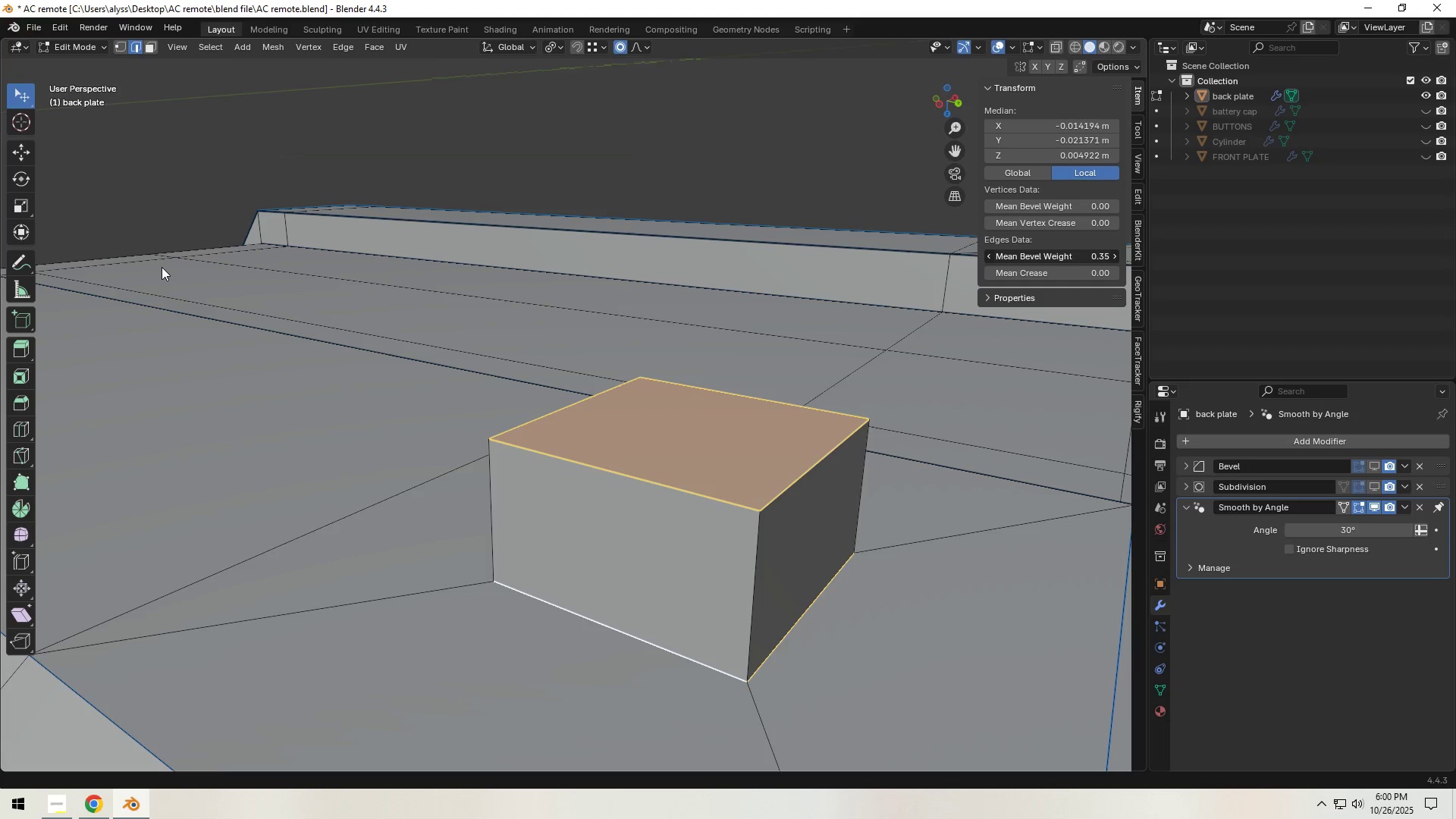 
hold_key(key=ShiftLeft, duration=1.52)
 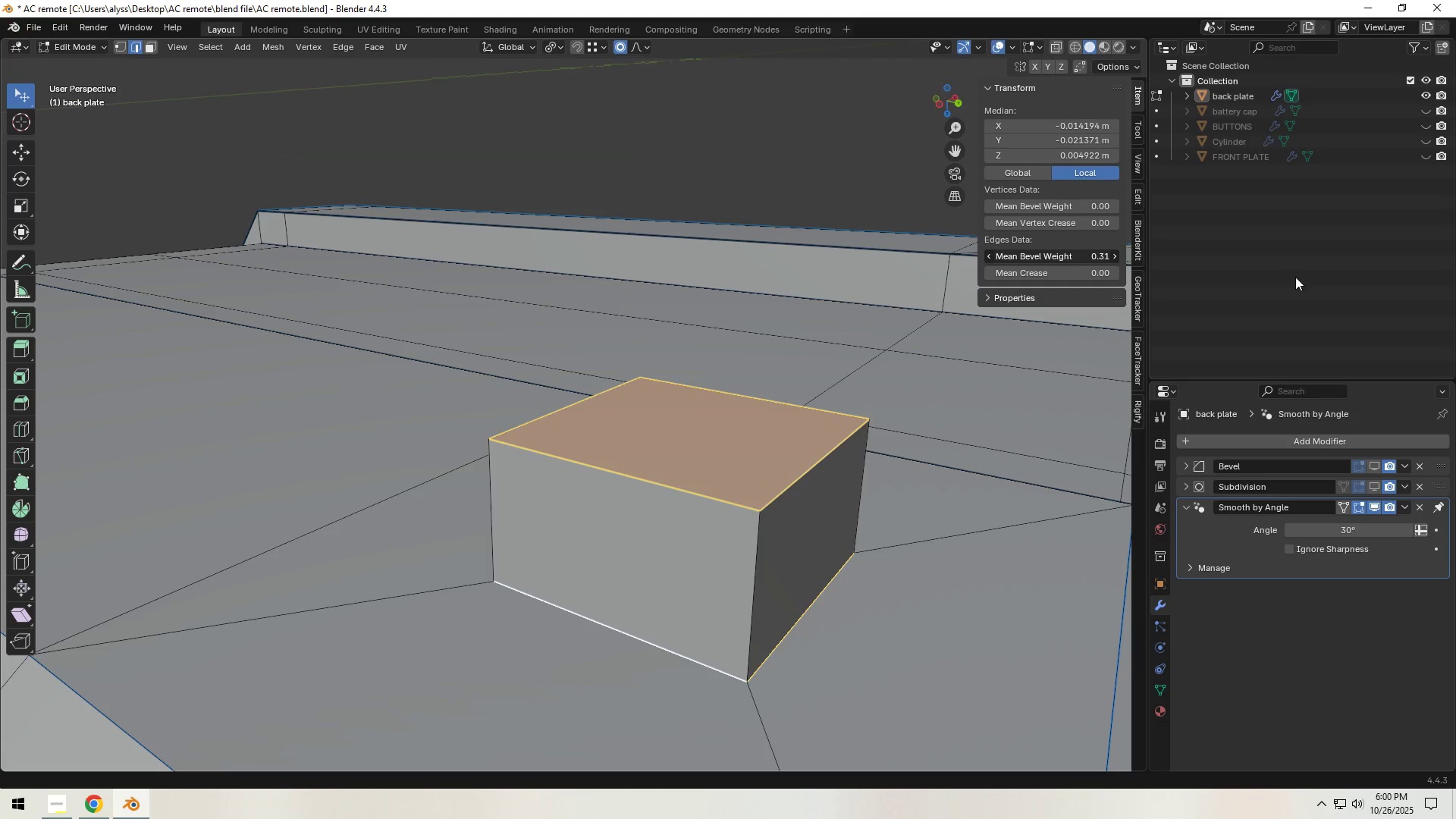 
hold_key(key=ShiftLeft, duration=0.91)
 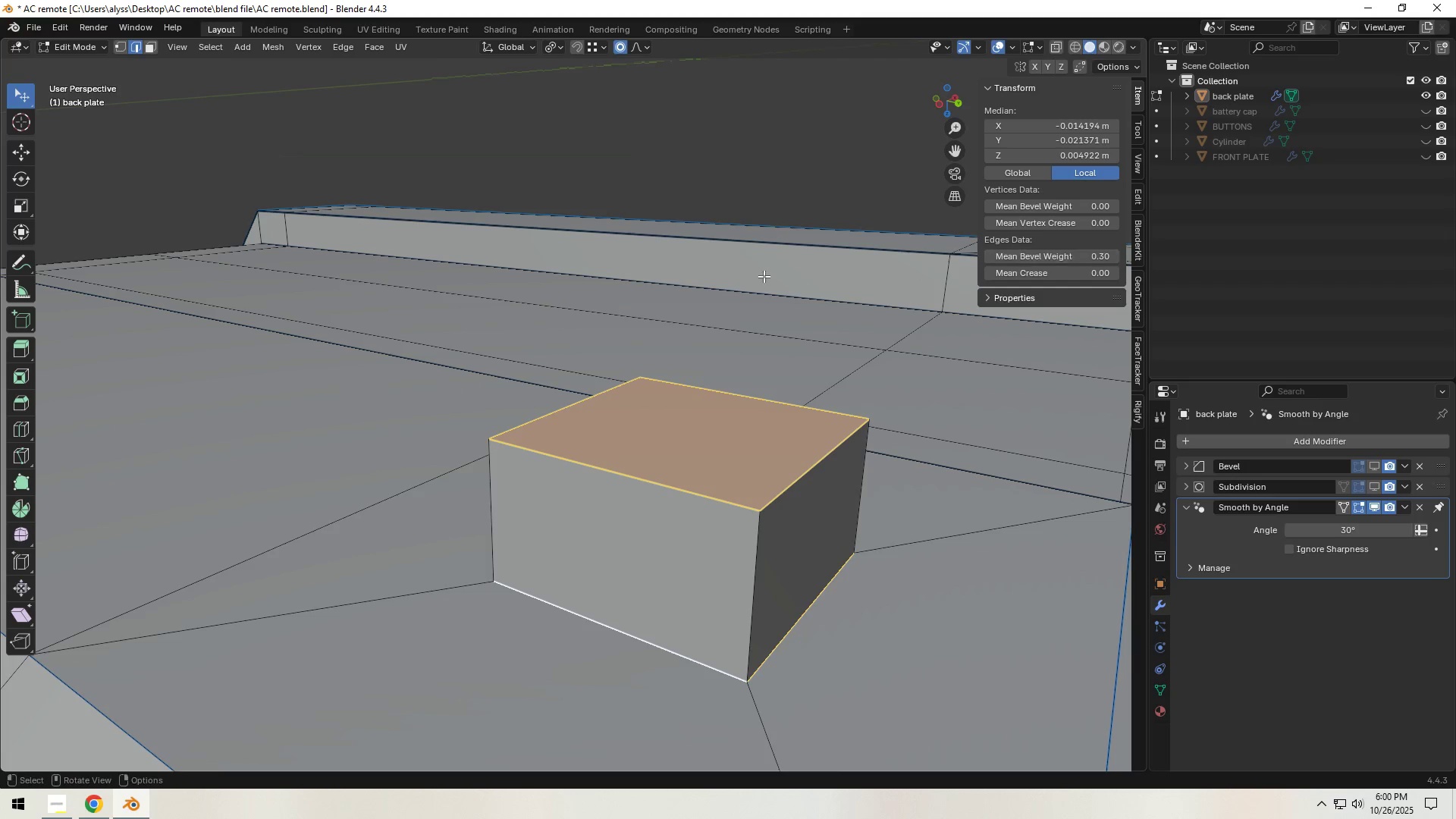 
key(Tab)
 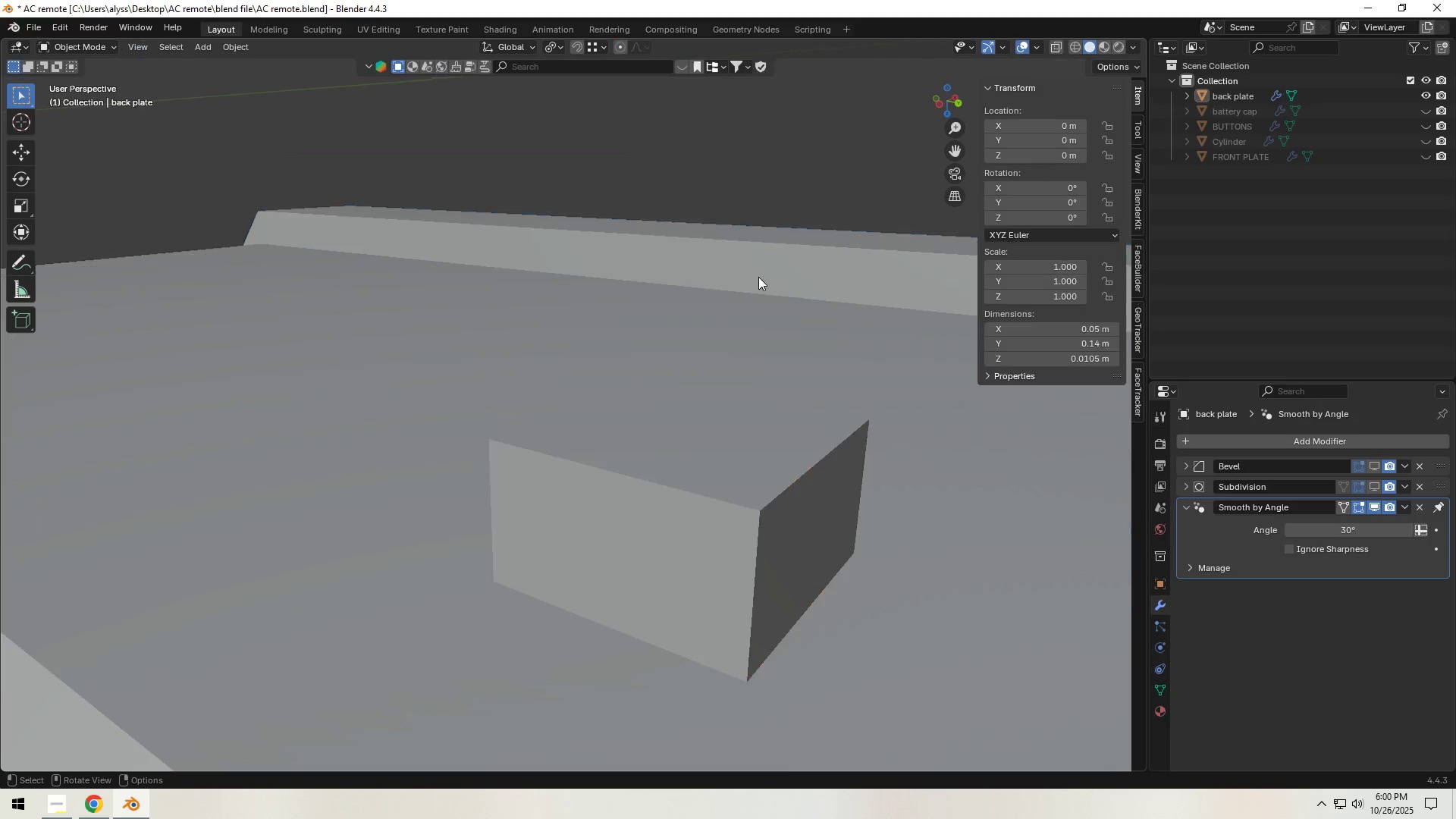 
scroll: coordinate [758, 278], scroll_direction: down, amount: 4.0
 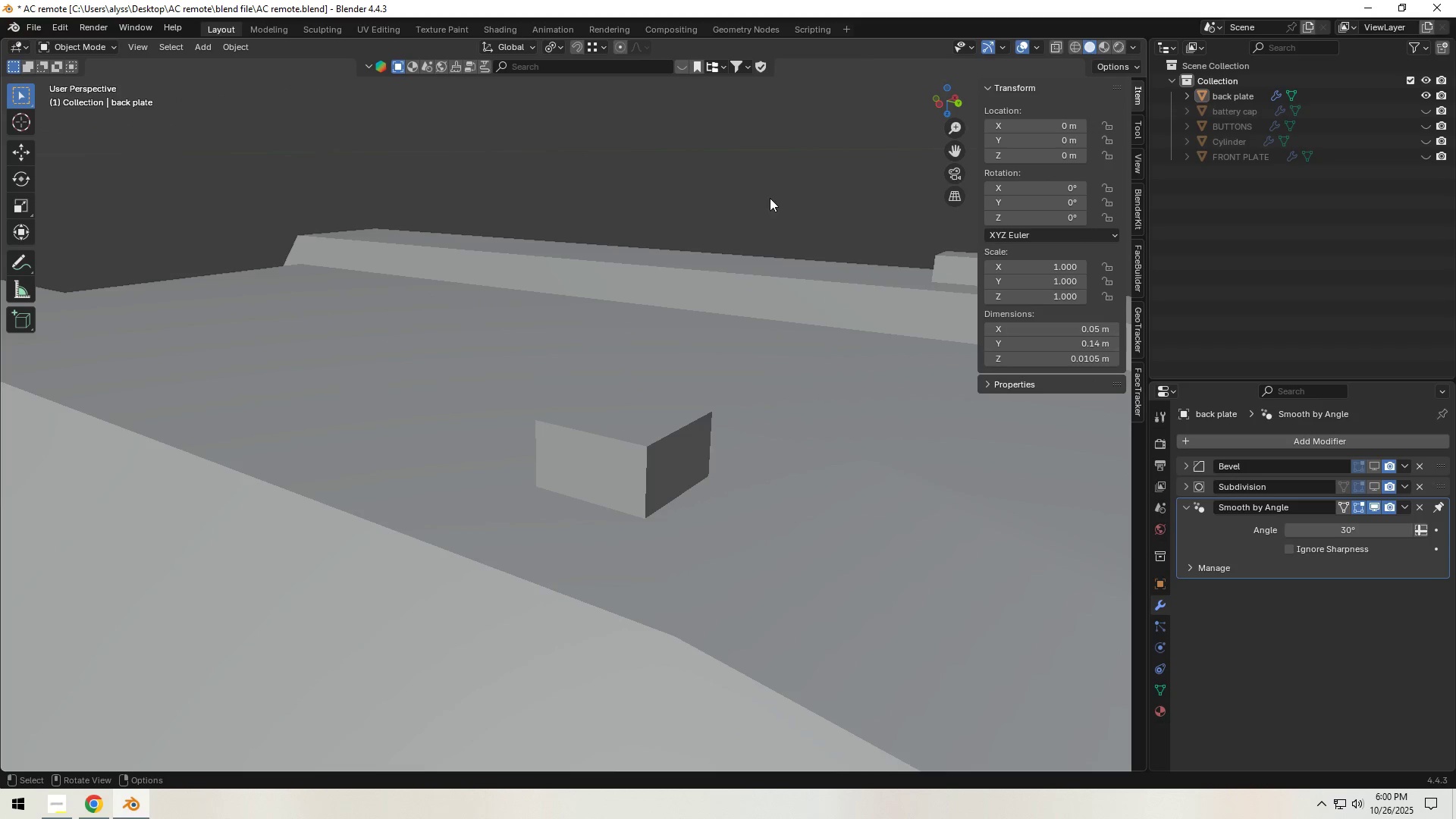 
left_click([770, 197])
 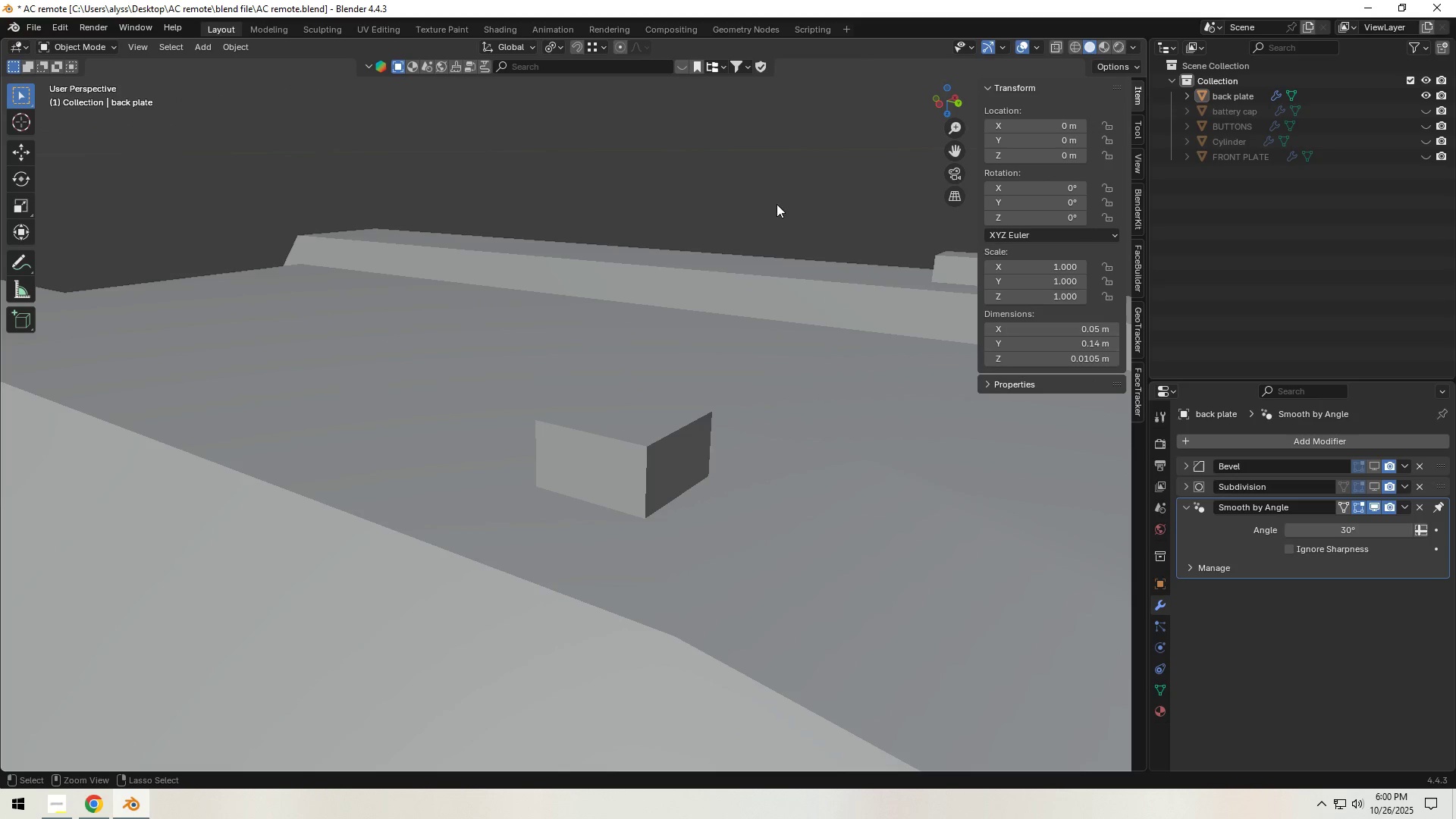 
key(Control+S)
 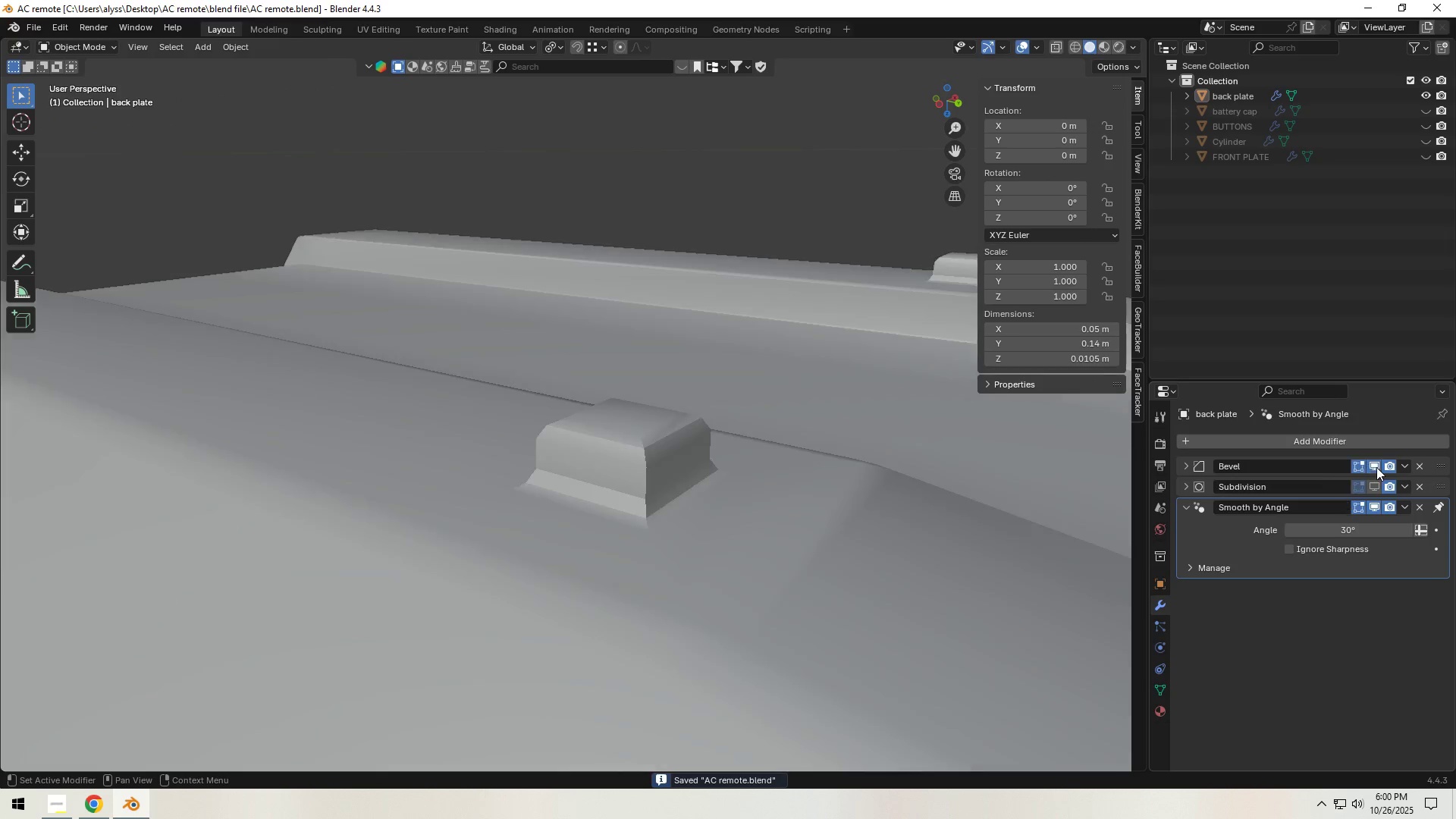 
double_click([1374, 485])
 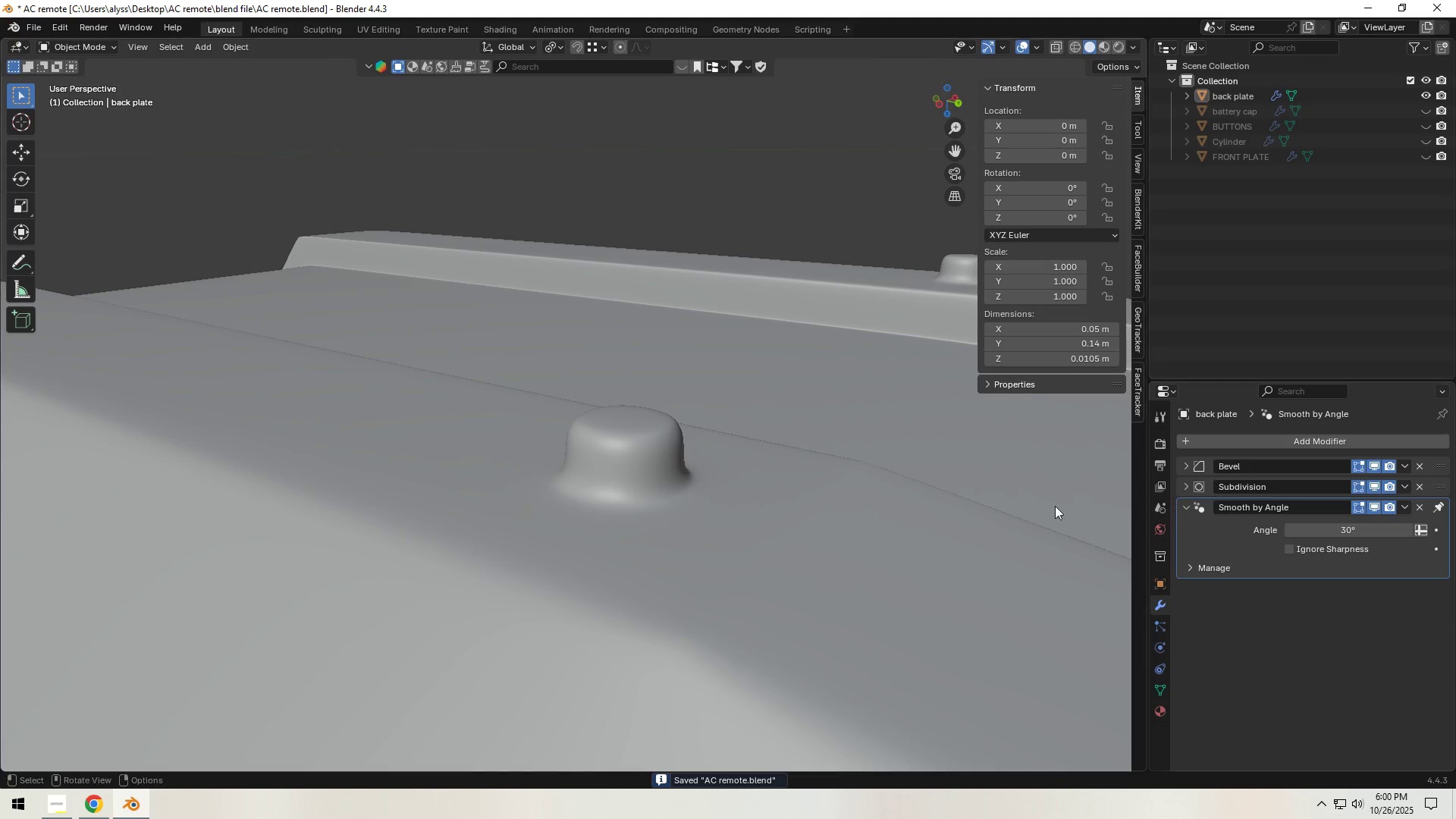 
scroll: coordinate [896, 510], scroll_direction: down, amount: 13.0
 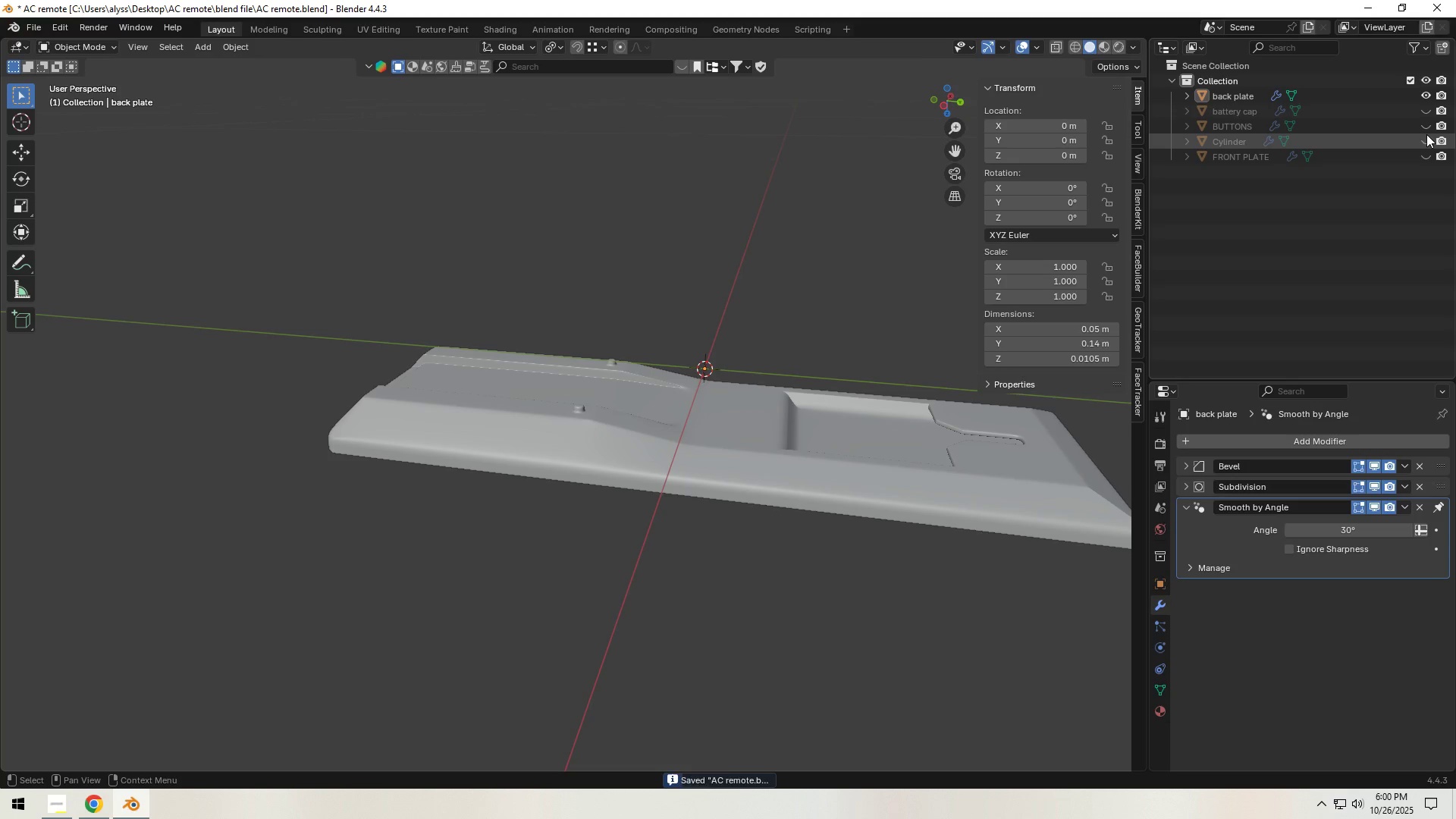 
left_click([1422, 111])
 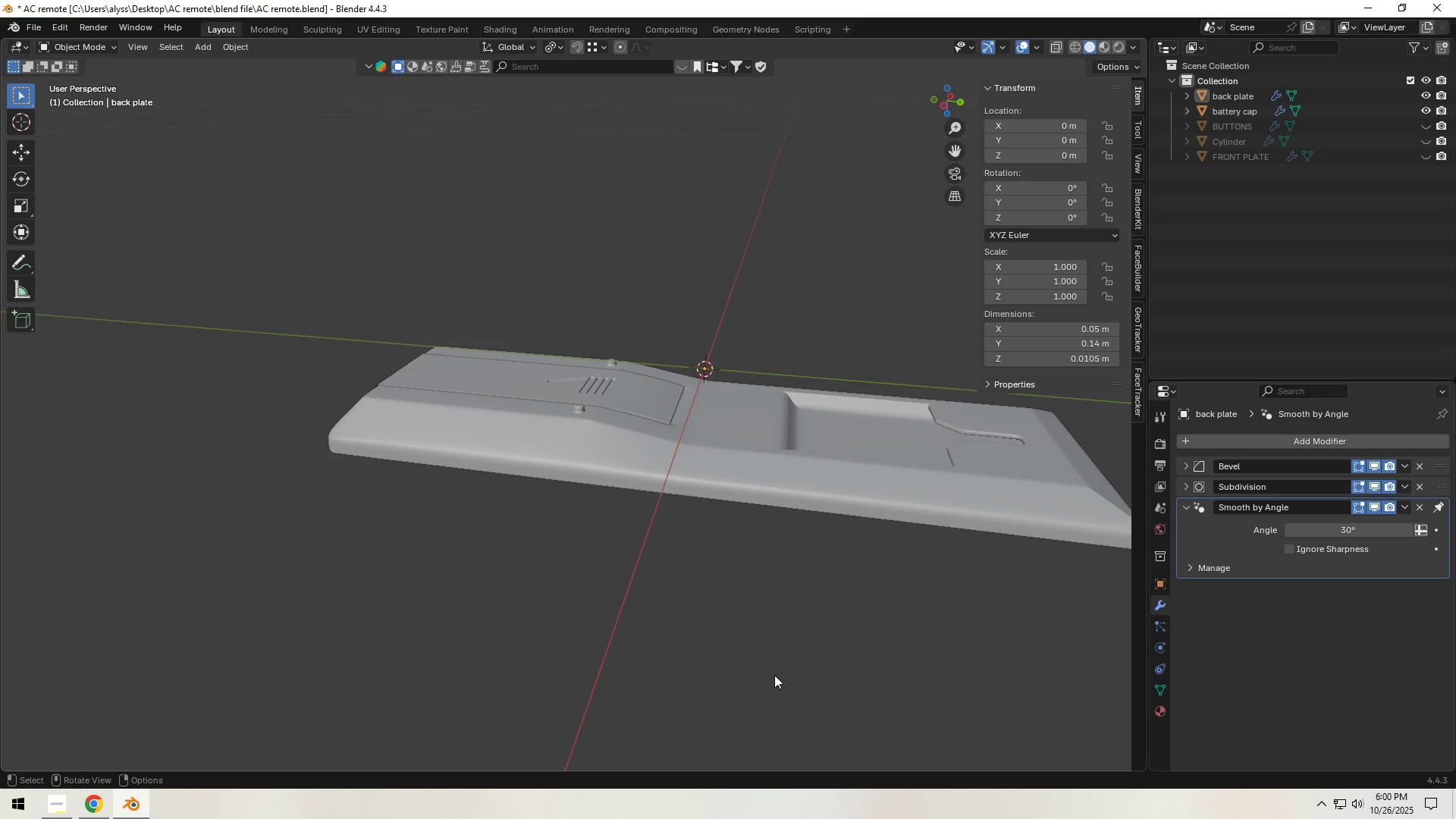 
left_click([739, 701])
 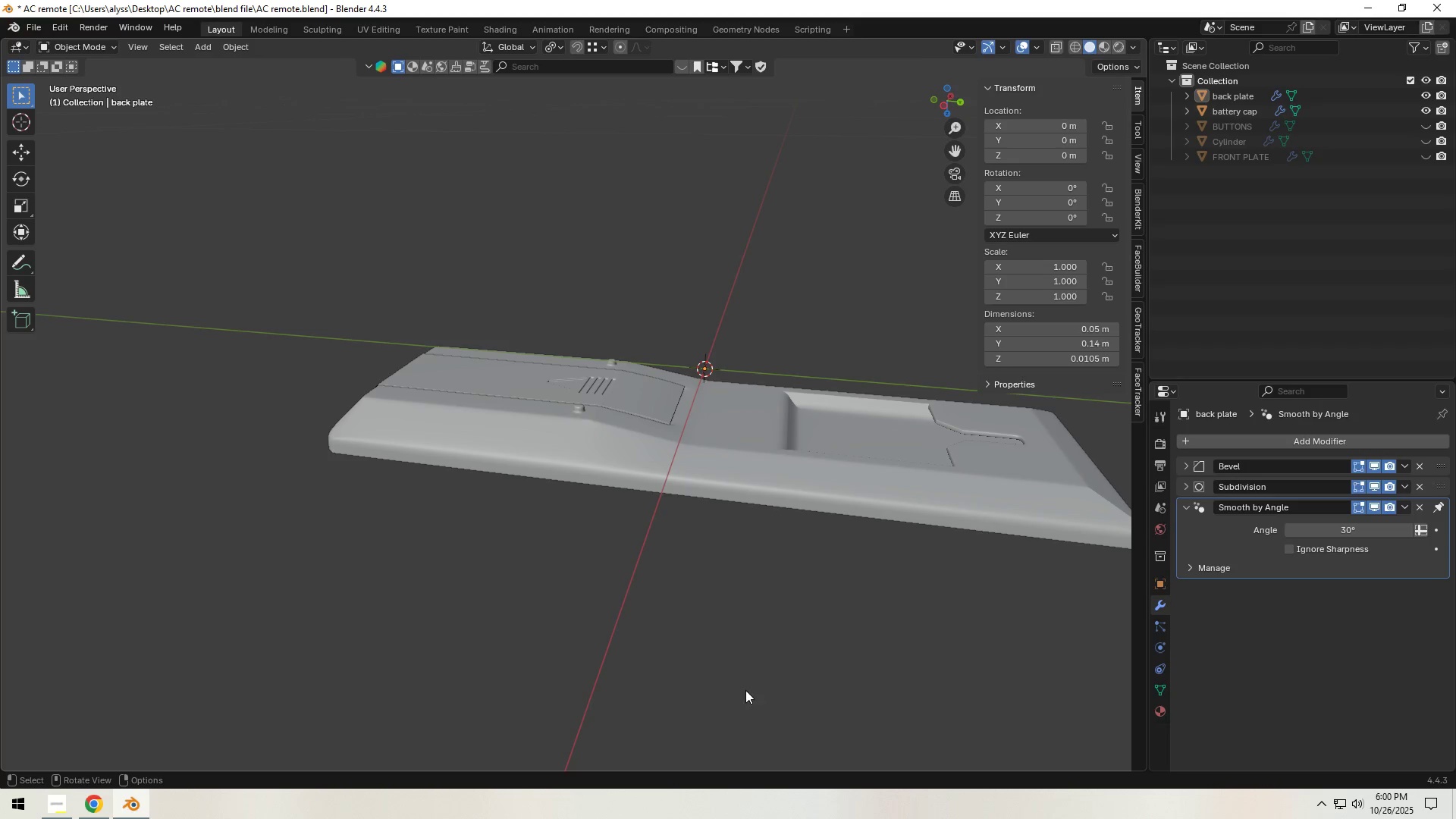 
scroll: coordinate [748, 687], scroll_direction: down, amount: 4.0
 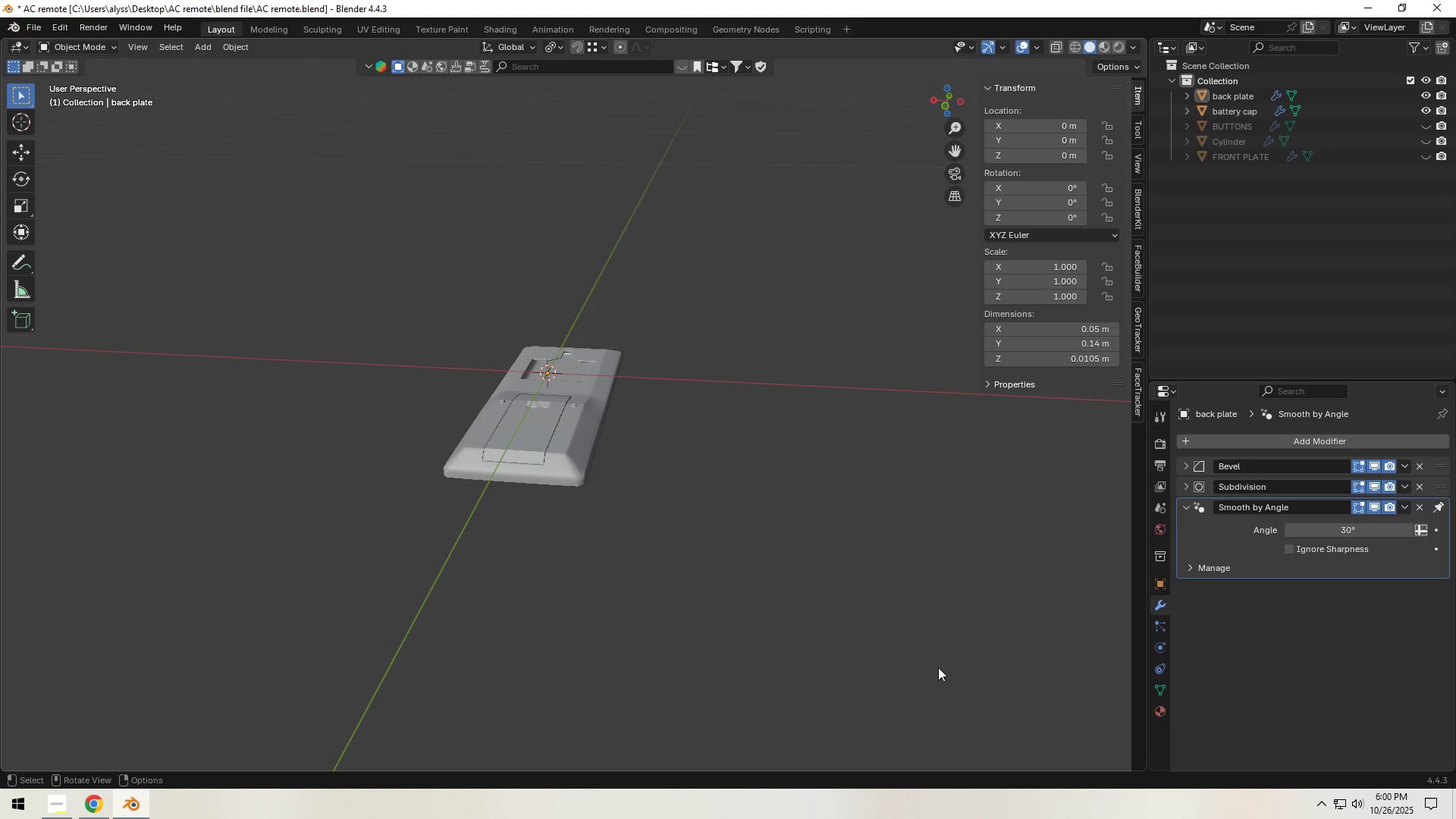 
key(Control+S)
 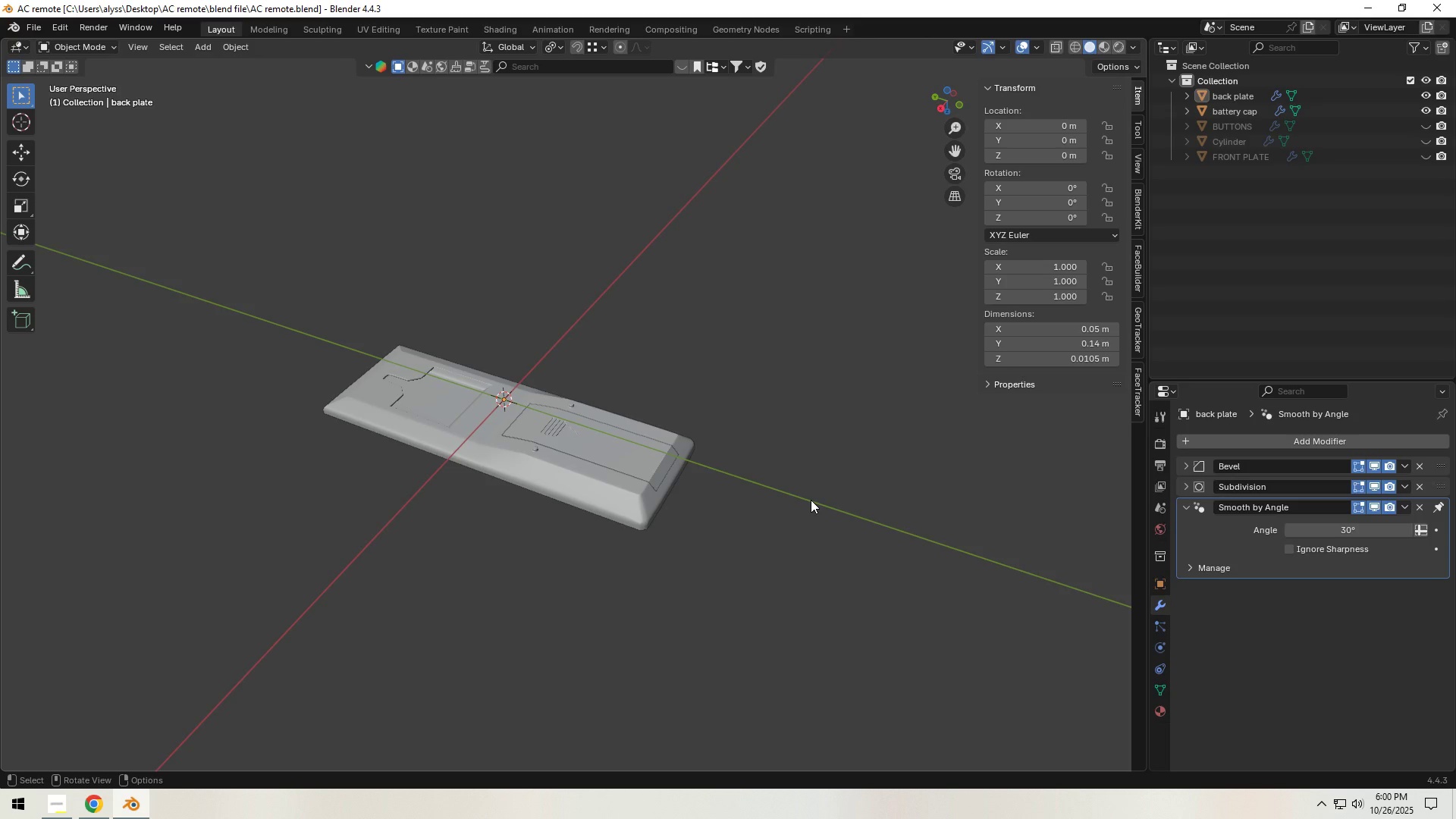 
wait(7.63)
 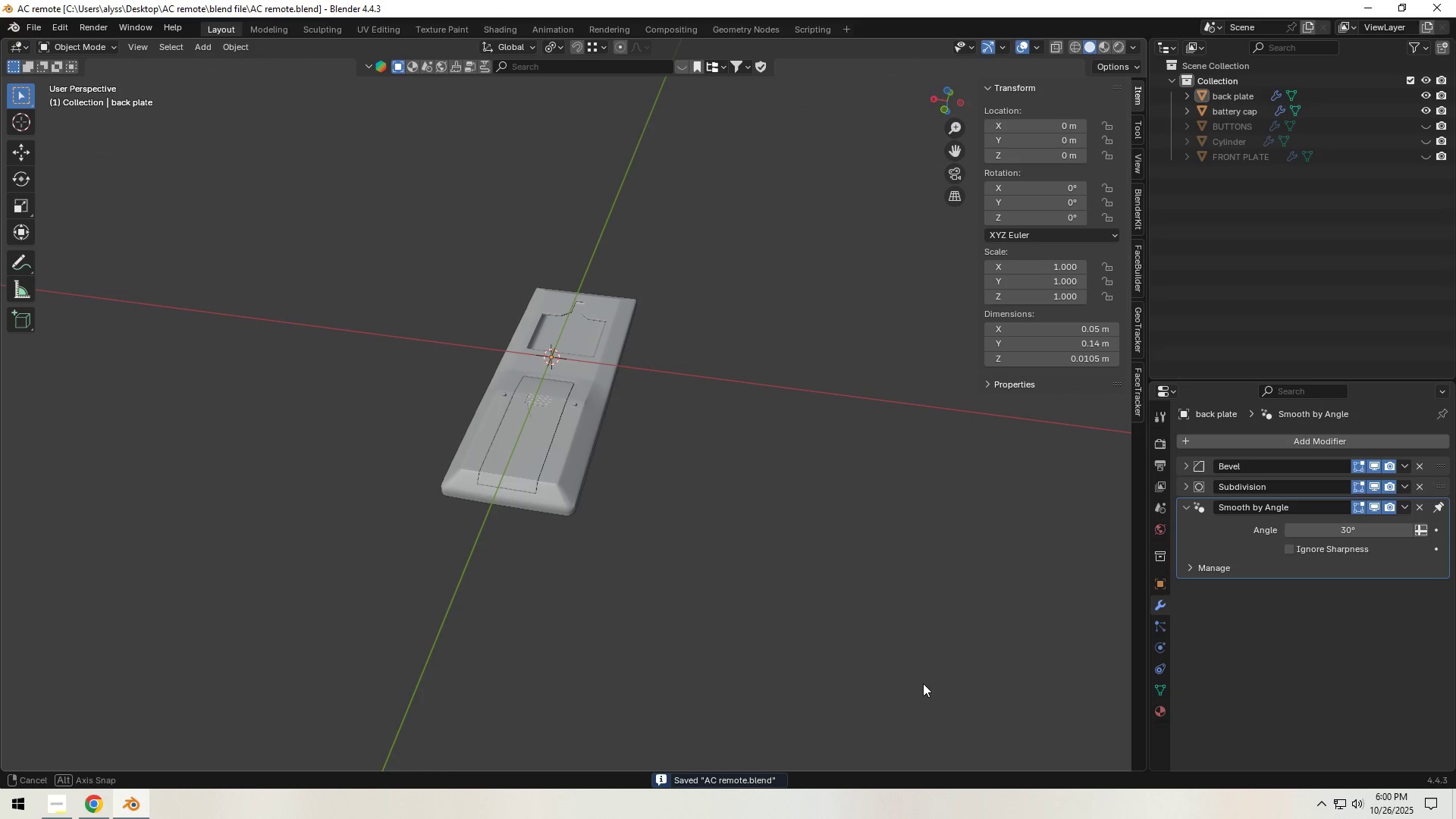 
hold_key(key=ShiftLeft, duration=0.4)
 